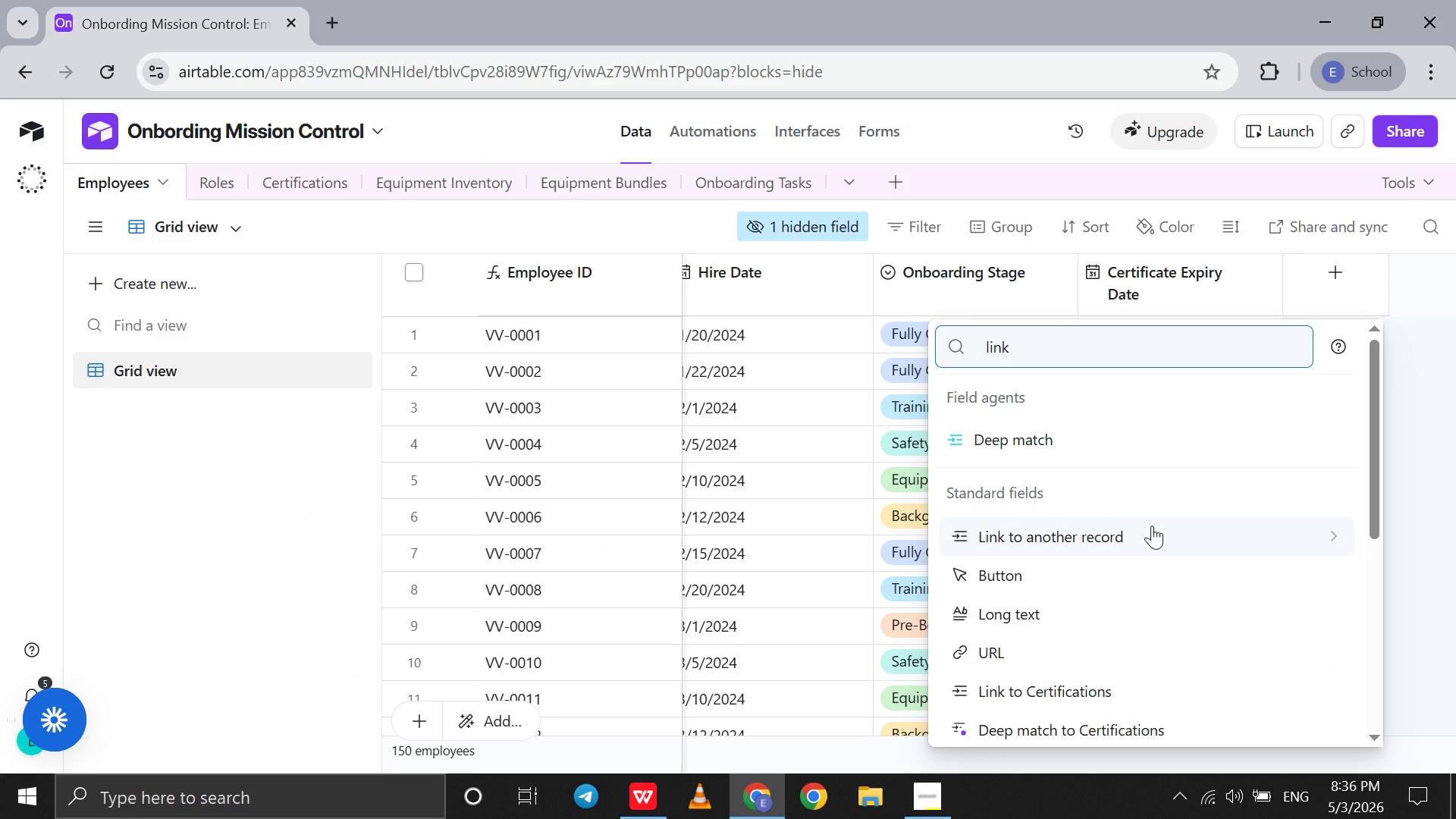 
left_click([1141, 532])
 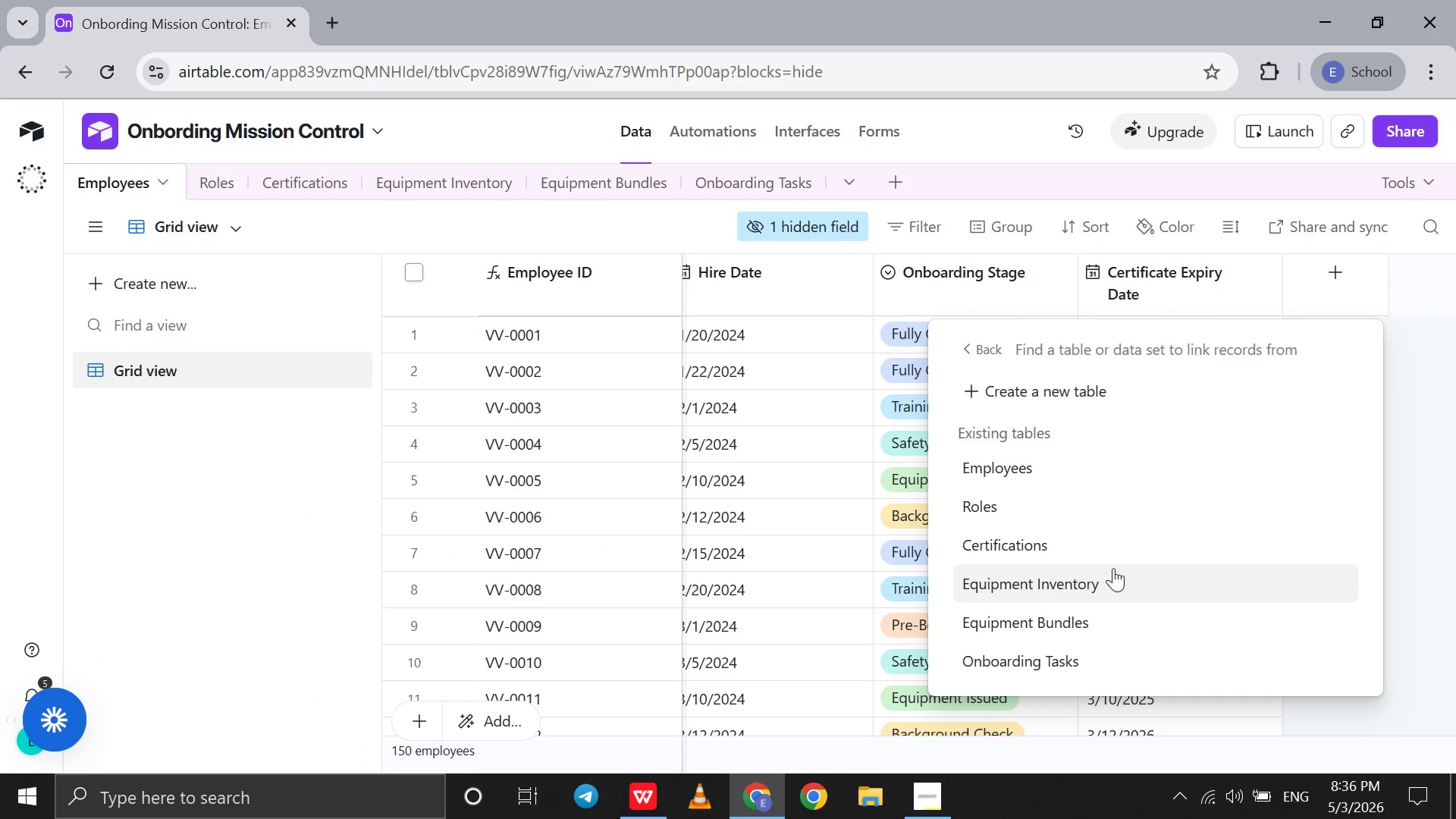 
left_click([1114, 553])
 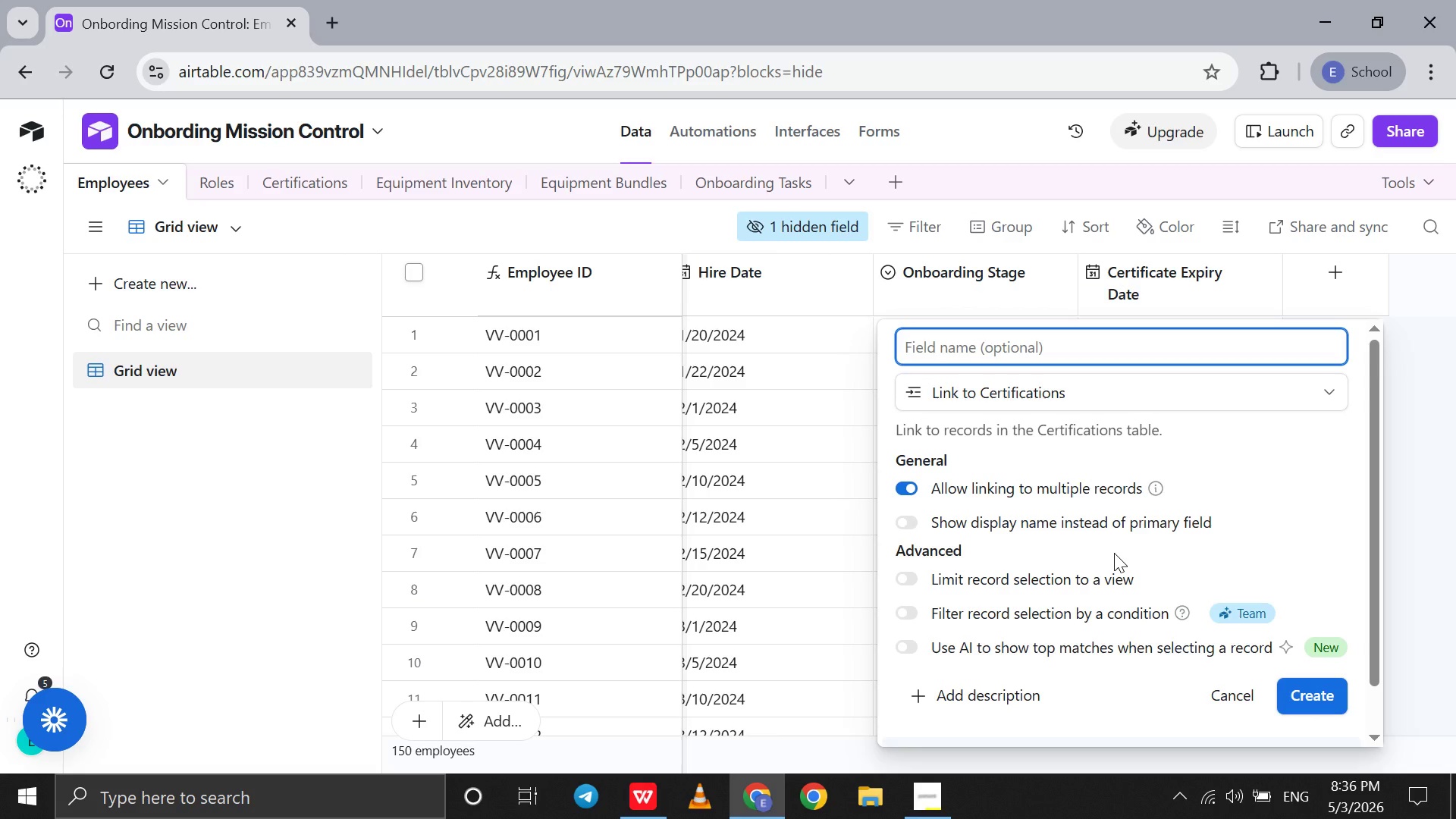 
type(Primary Certifications)
 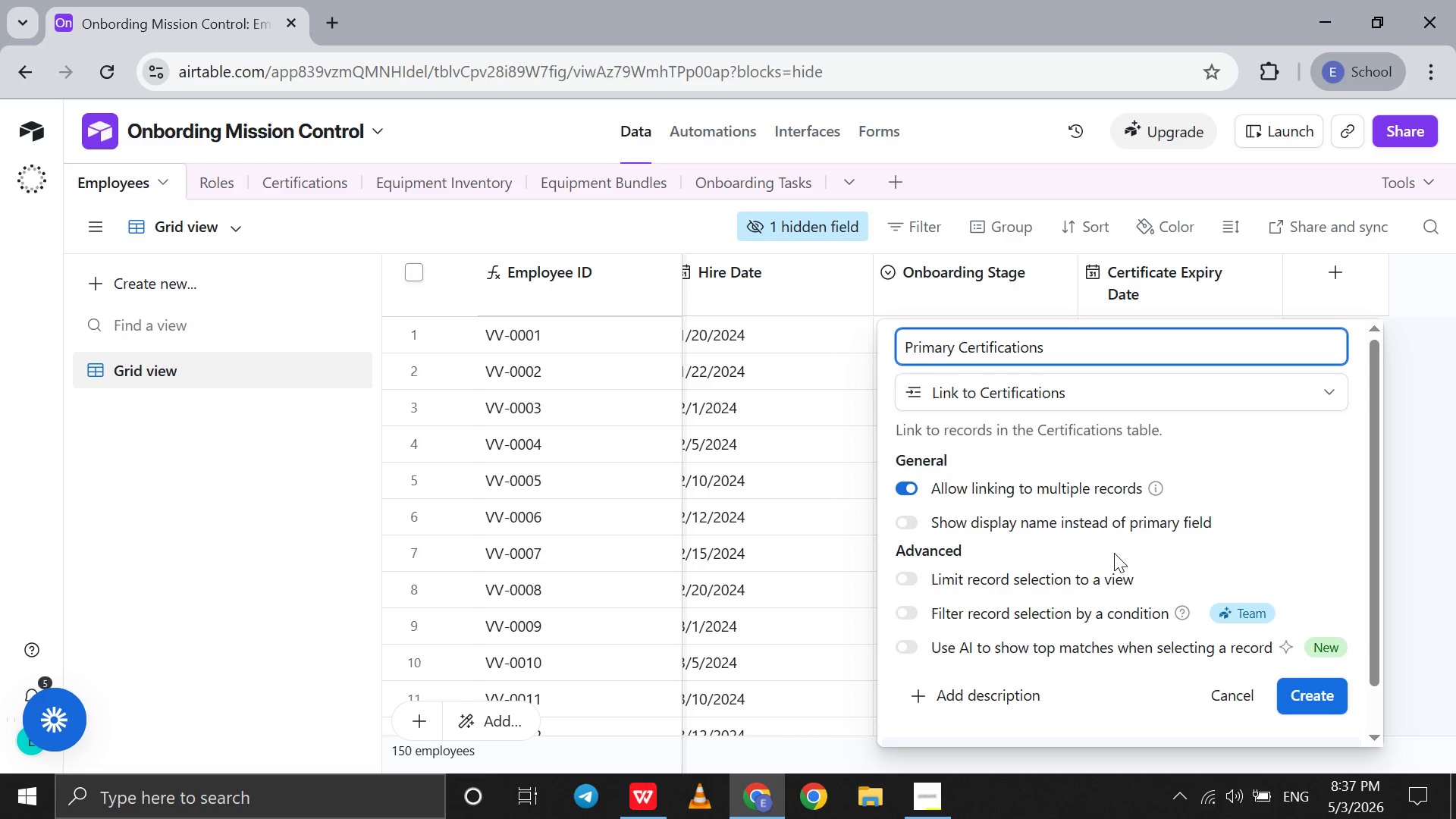 
key(Enter)
 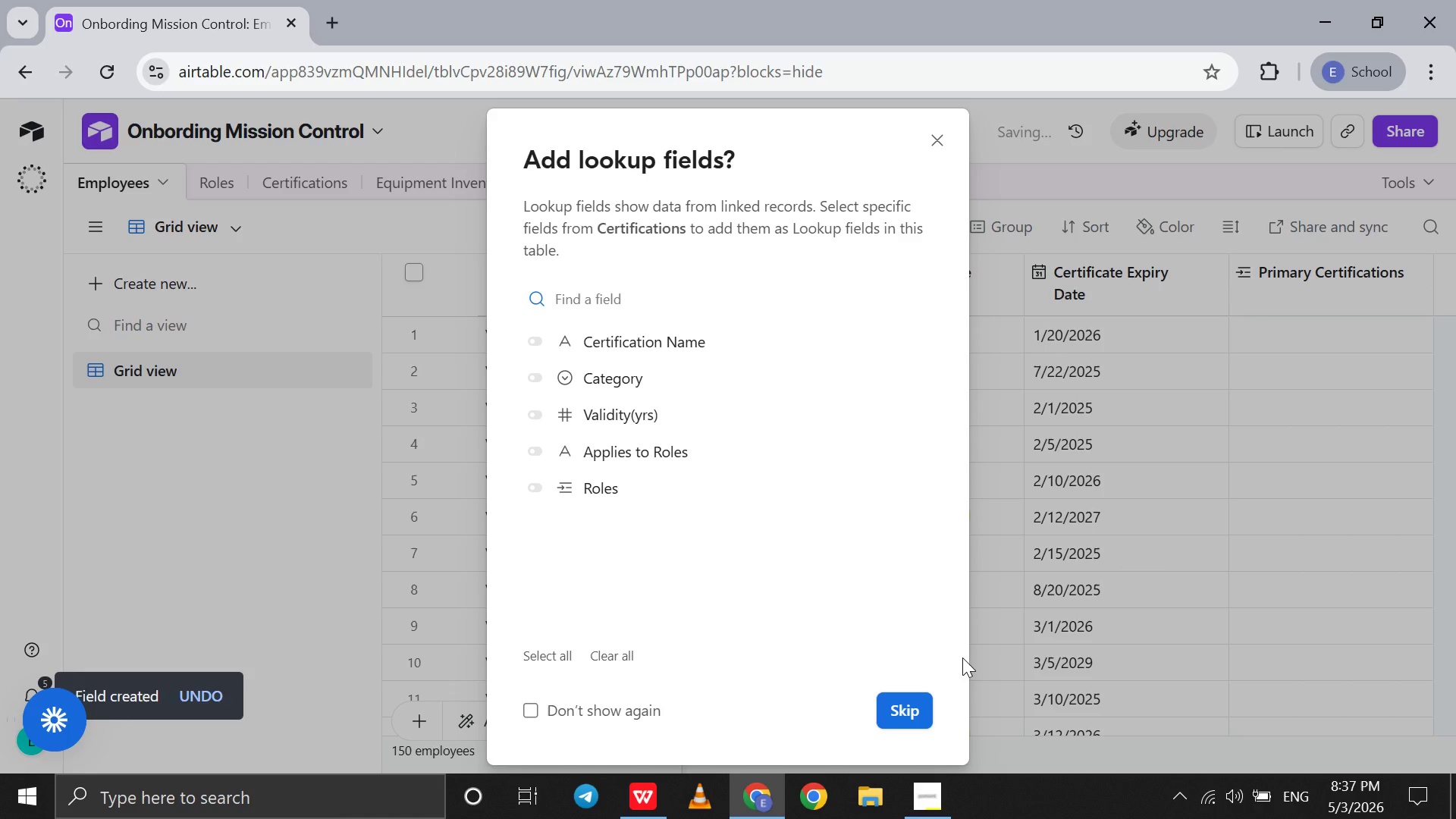 
left_click([911, 708])
 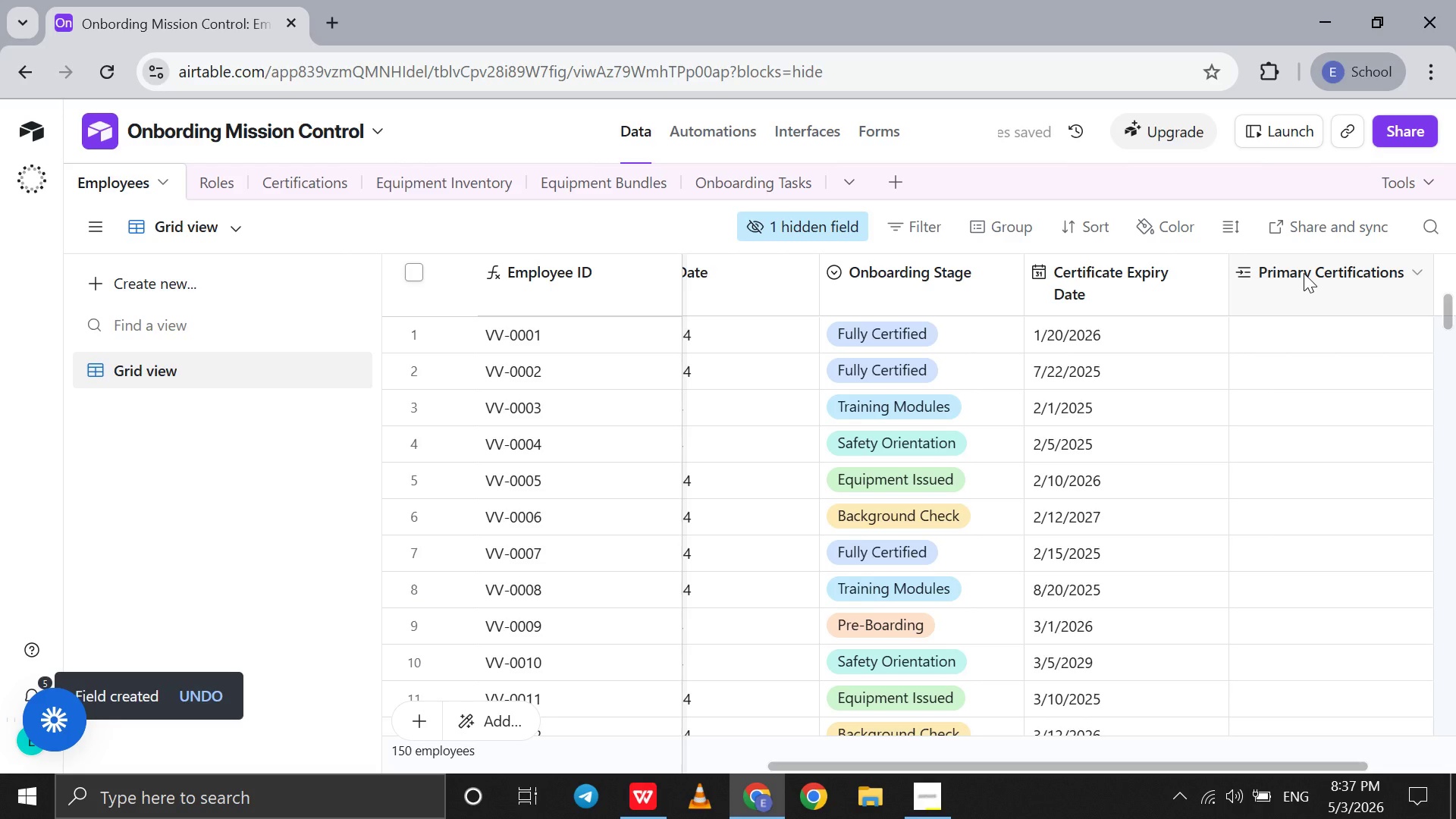 
double_click([1304, 273])
 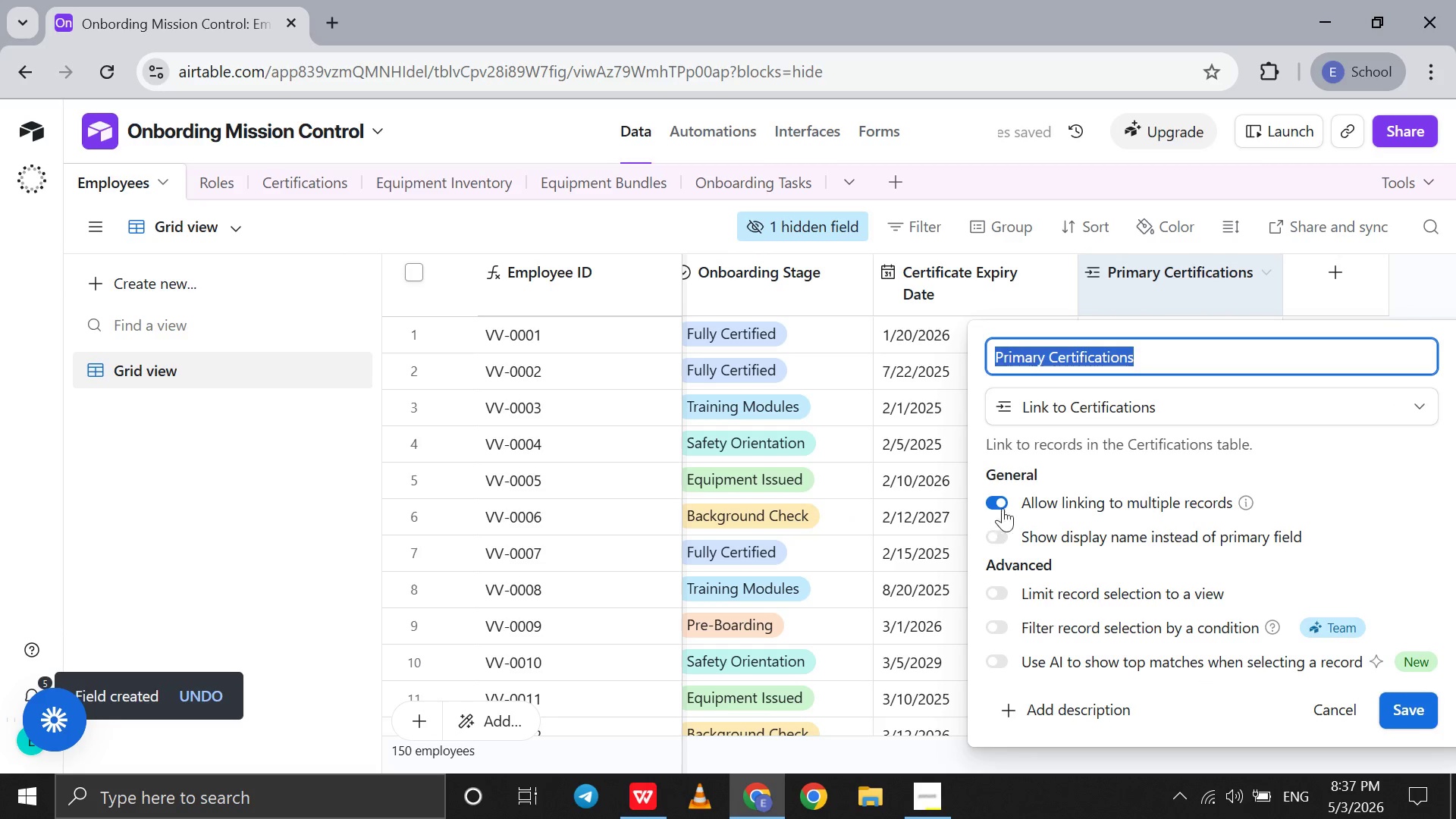 
left_click([1025, 503])
 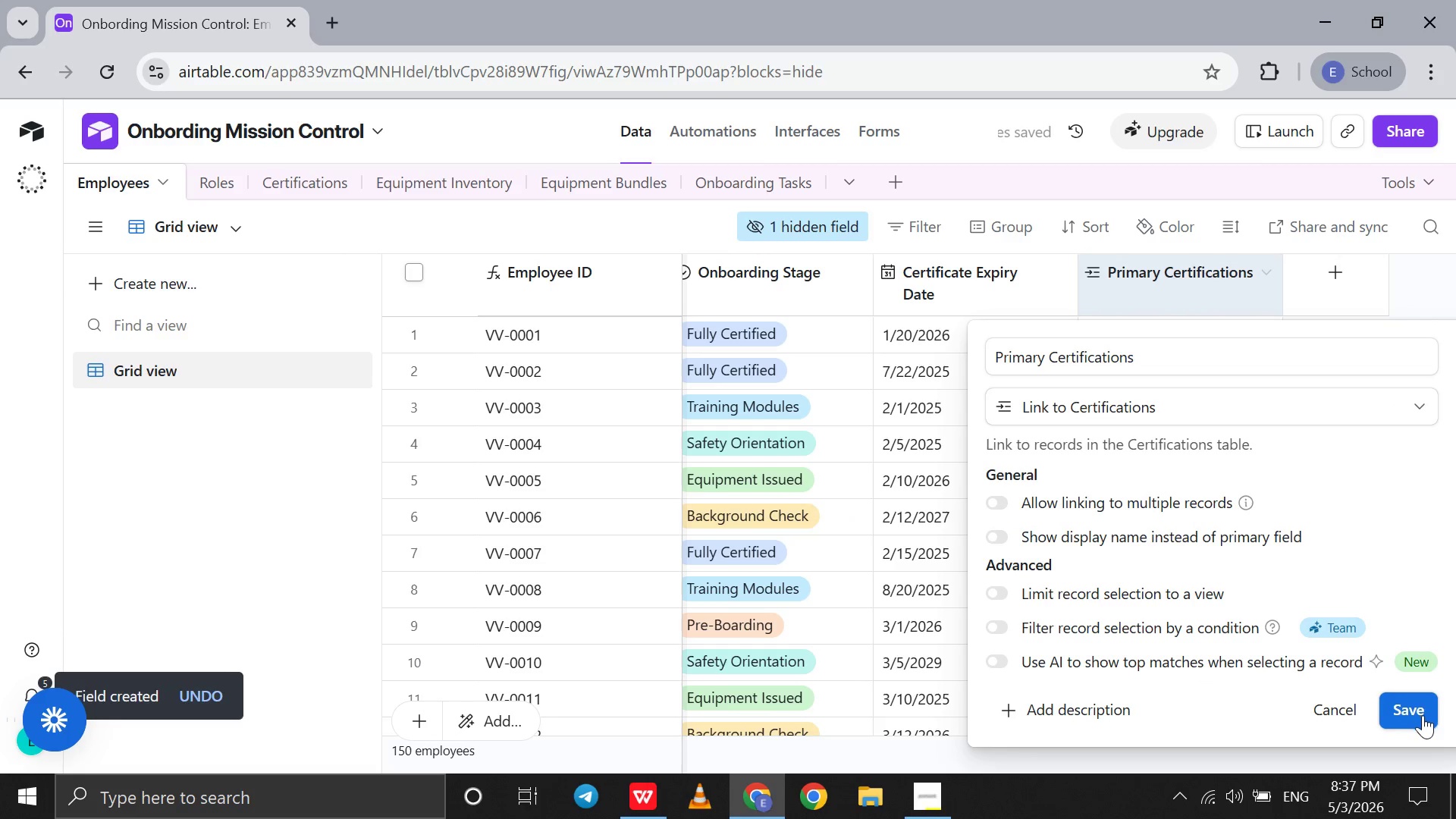 
left_click([1423, 715])
 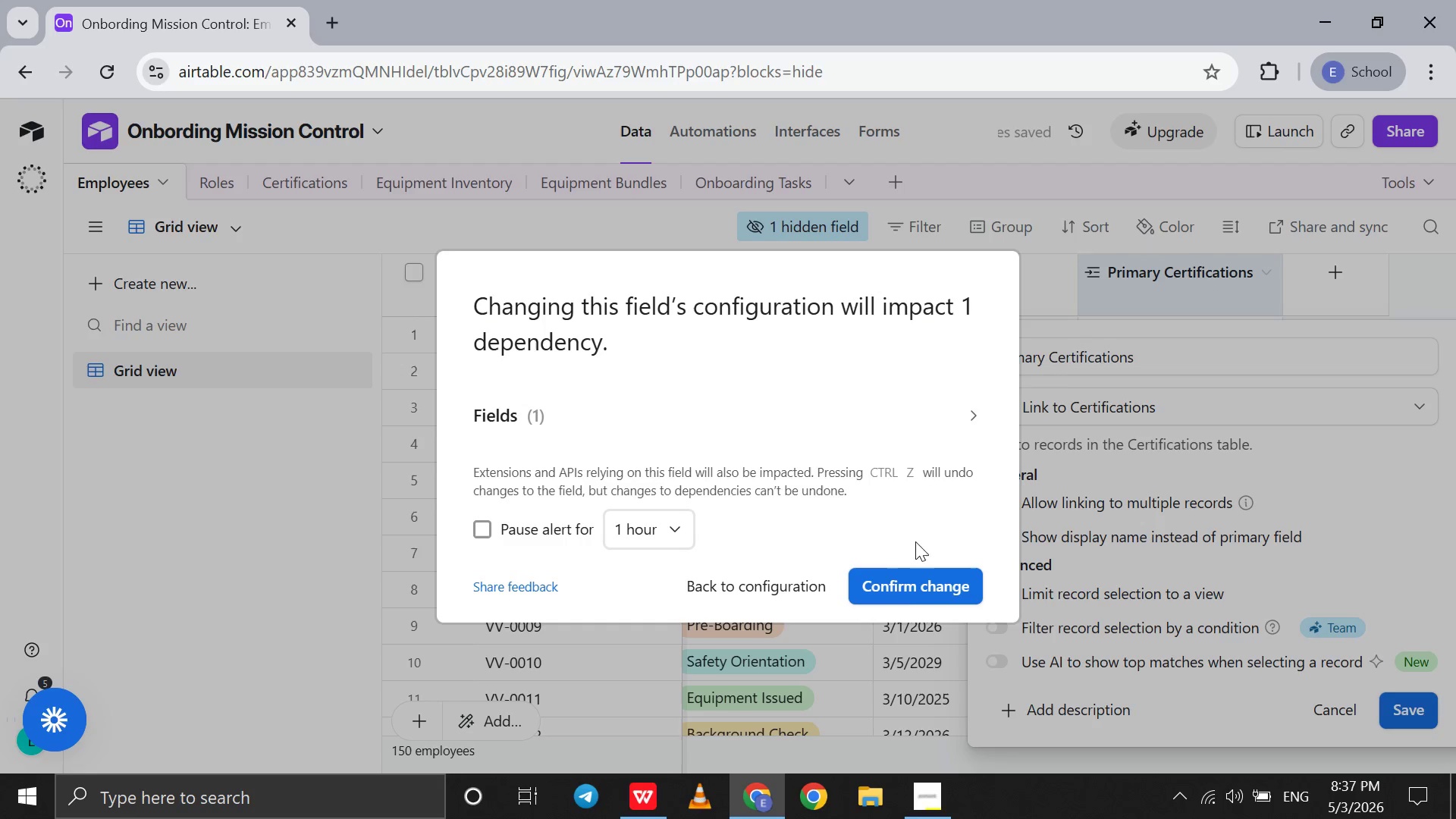 
left_click([904, 578])
 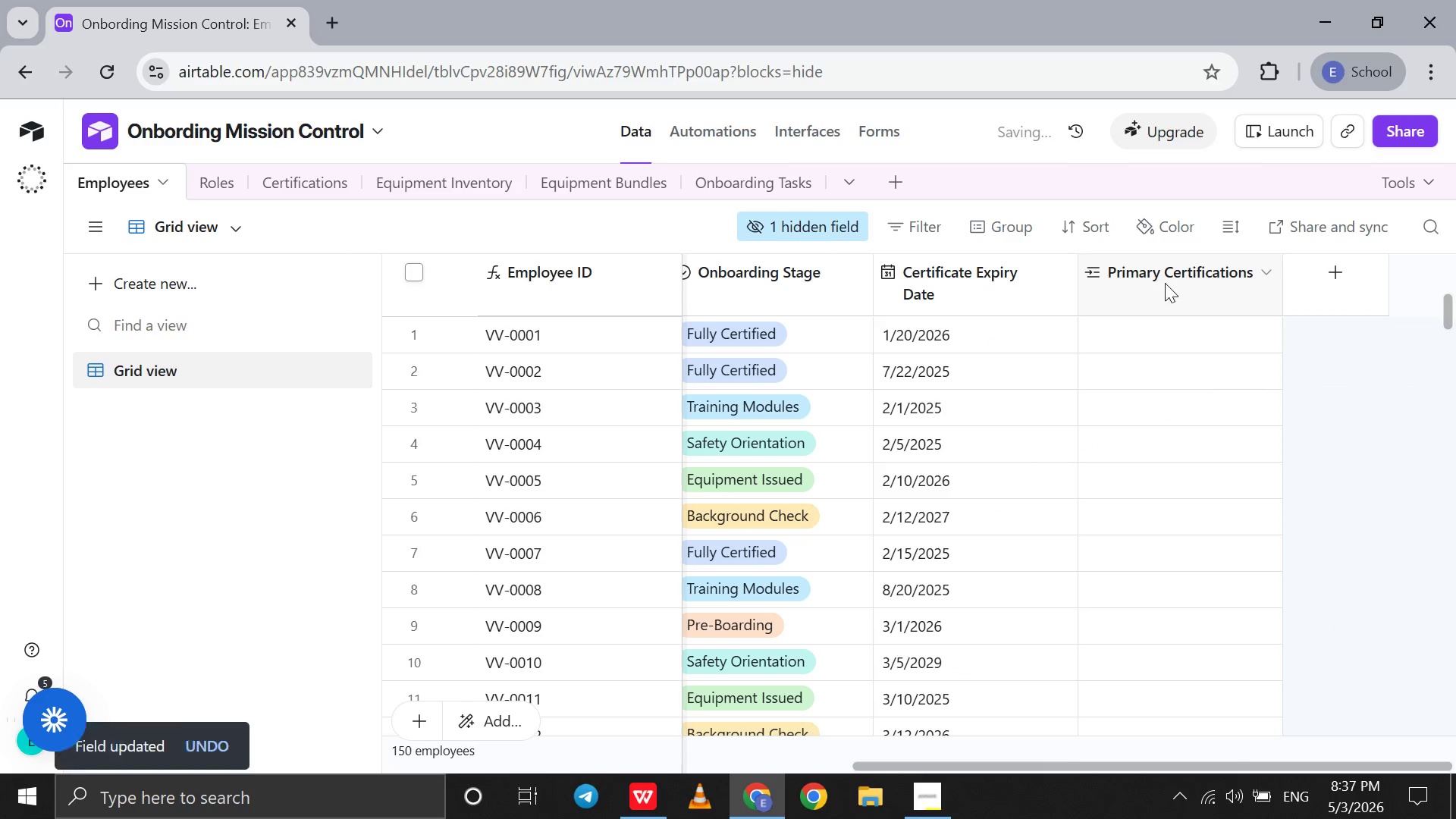 
left_click_drag(start_coordinate=[1165, 283], to_coordinate=[1094, 295])
 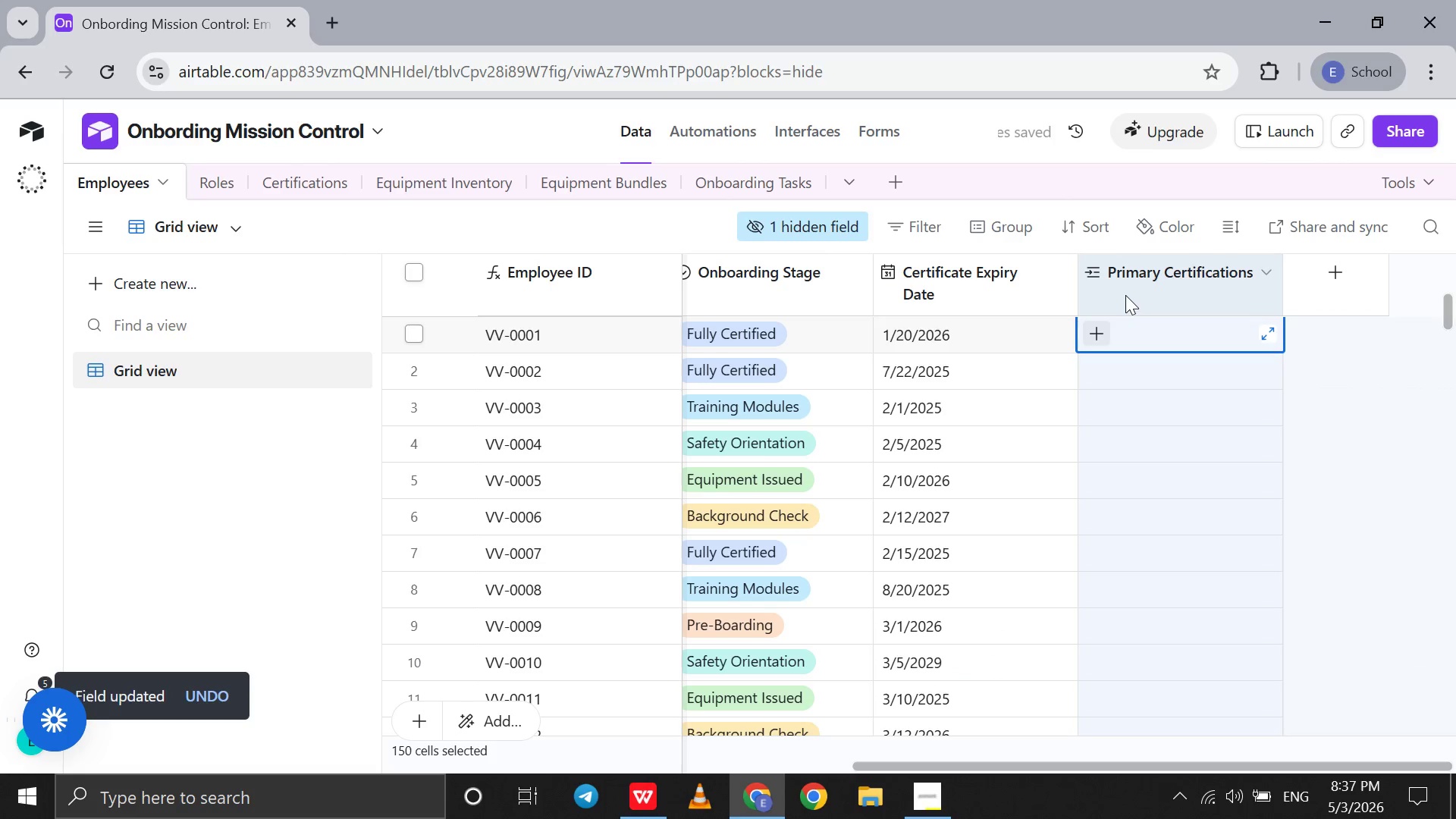 
left_click_drag(start_coordinate=[1125, 295], to_coordinate=[1090, 287])
 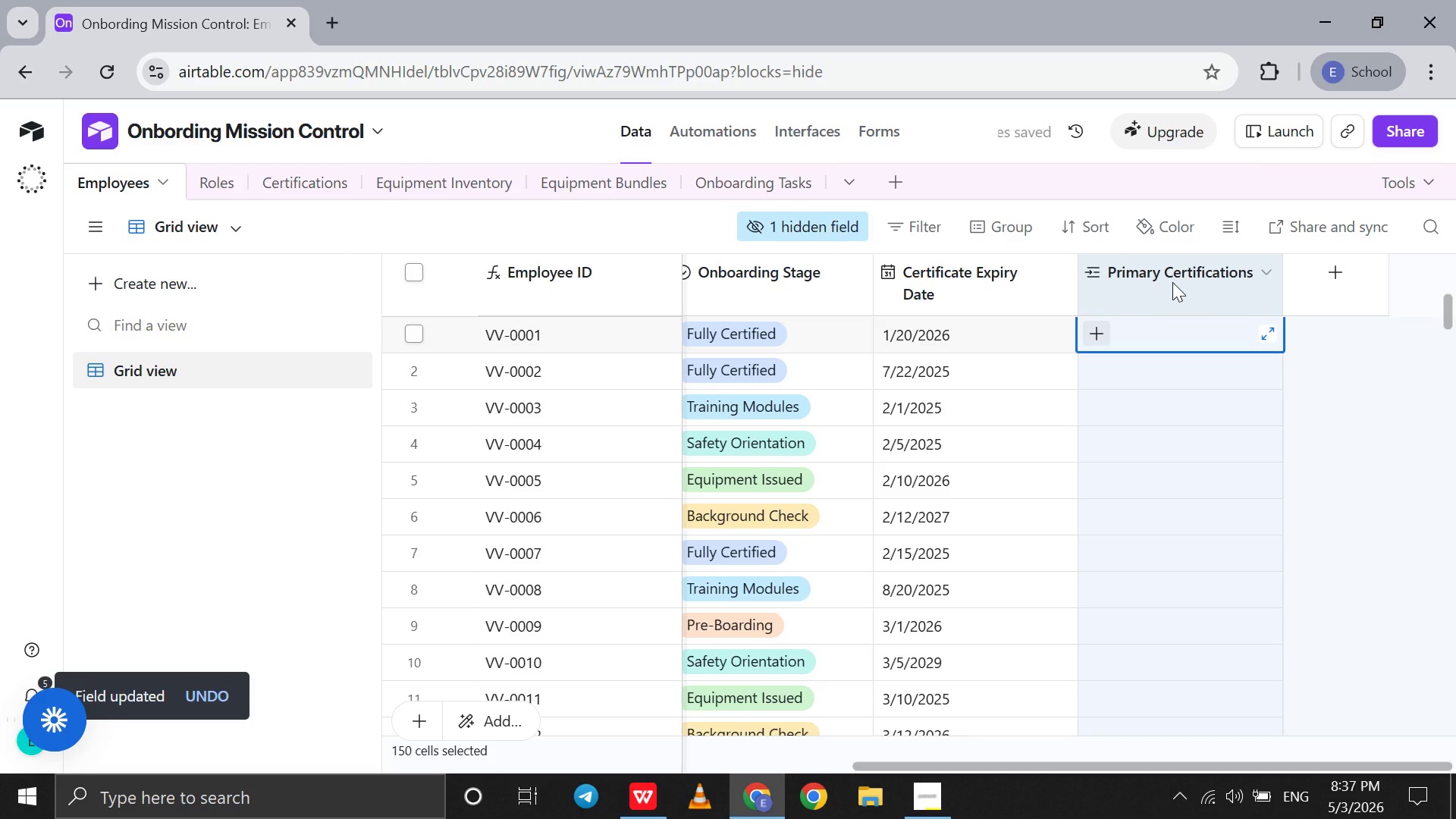 
left_click([1172, 282])
 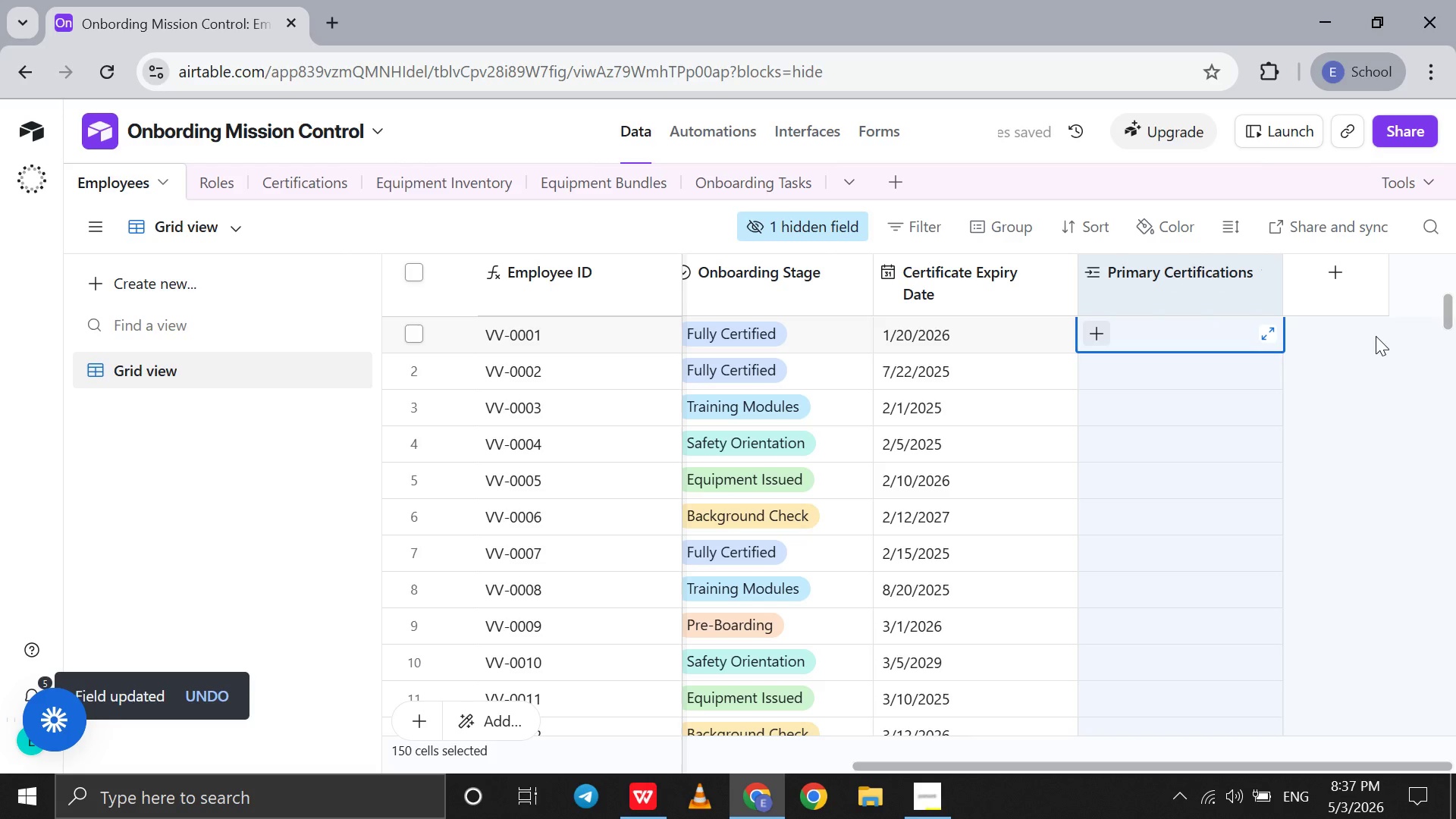 
left_click([1376, 336])
 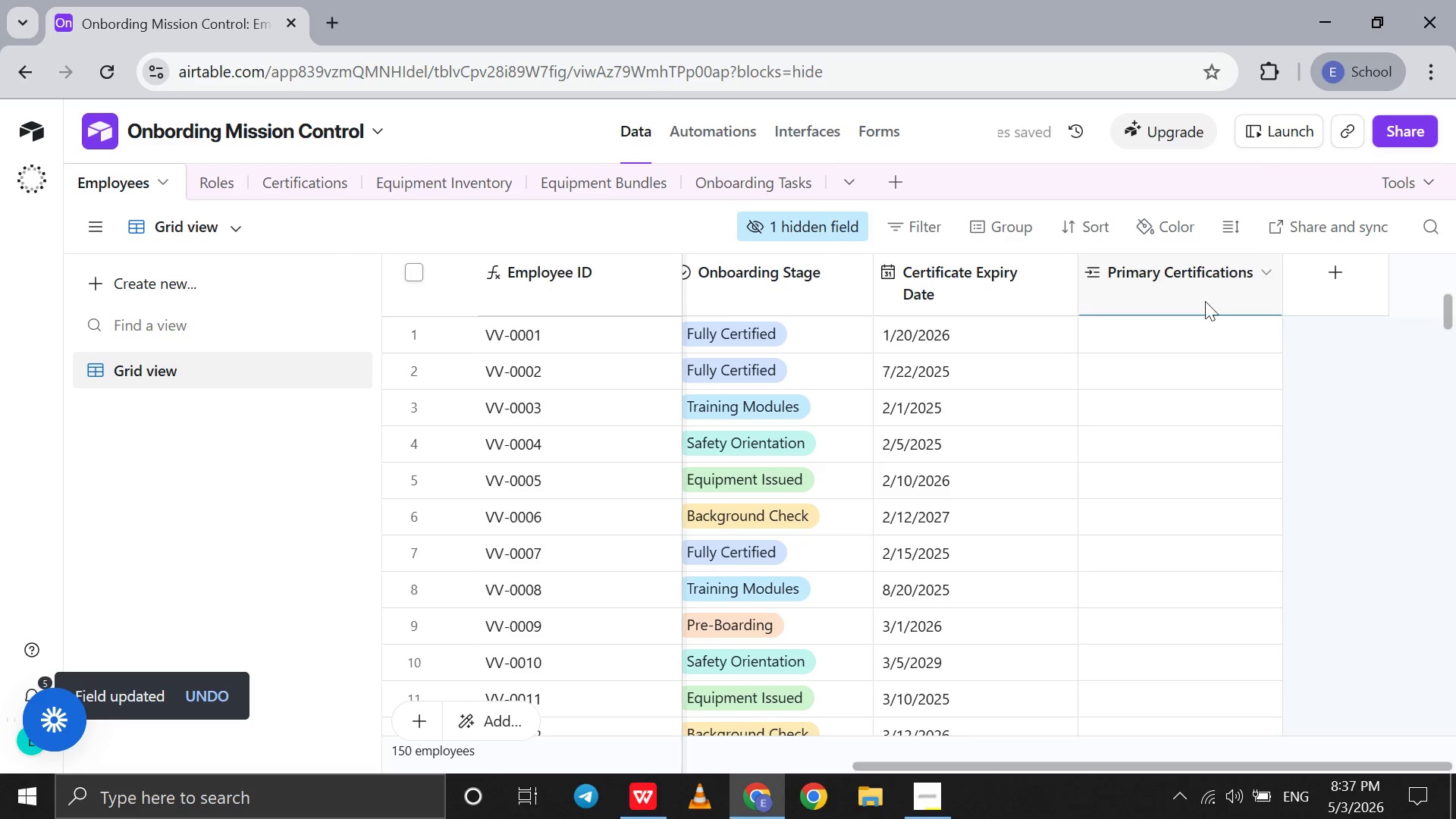 
left_click_drag(start_coordinate=[1204, 300], to_coordinate=[1134, 295])
 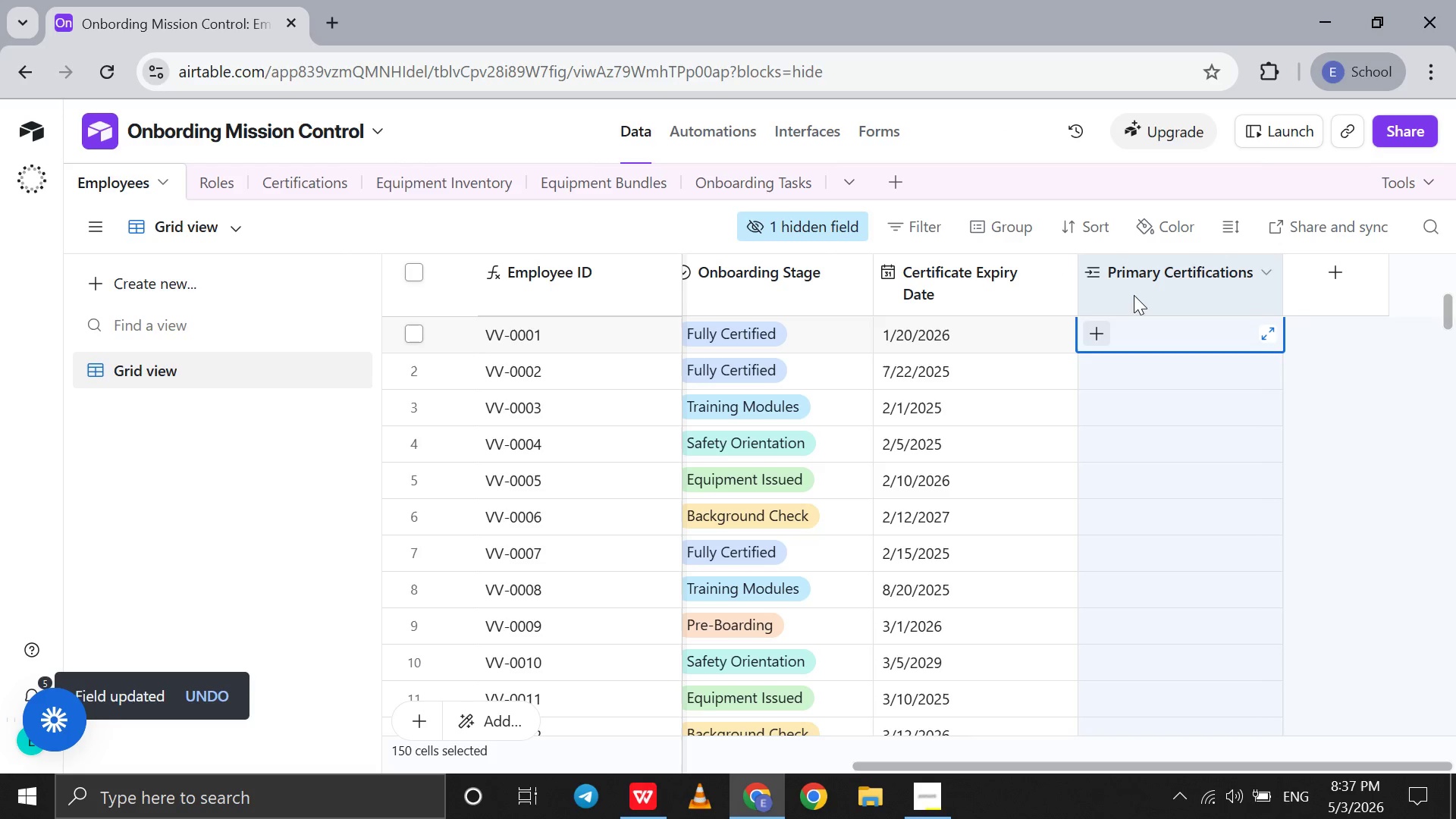 
left_click_drag(start_coordinate=[1134, 295], to_coordinate=[1125, 287])
 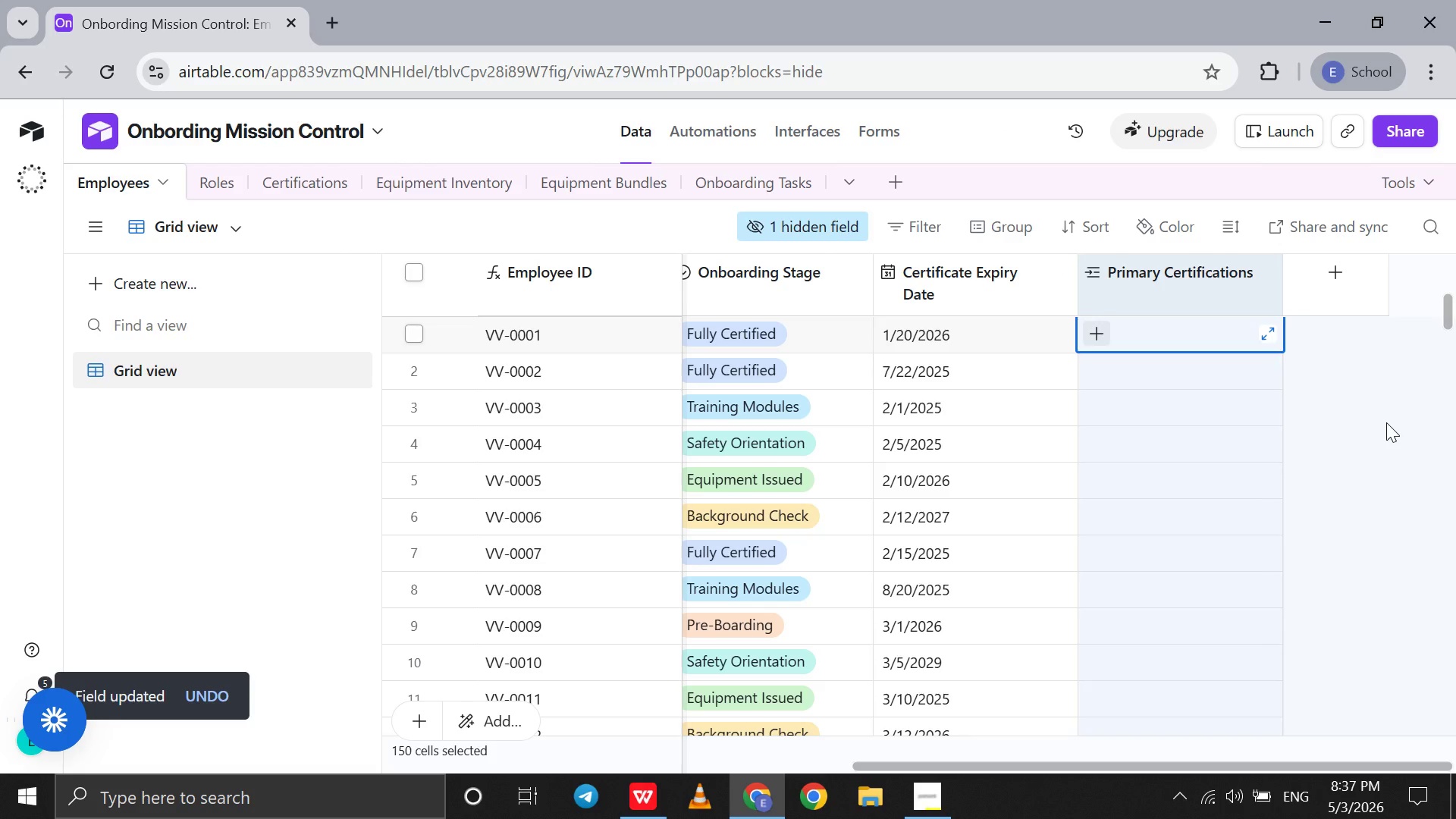 
left_click([1386, 422])
 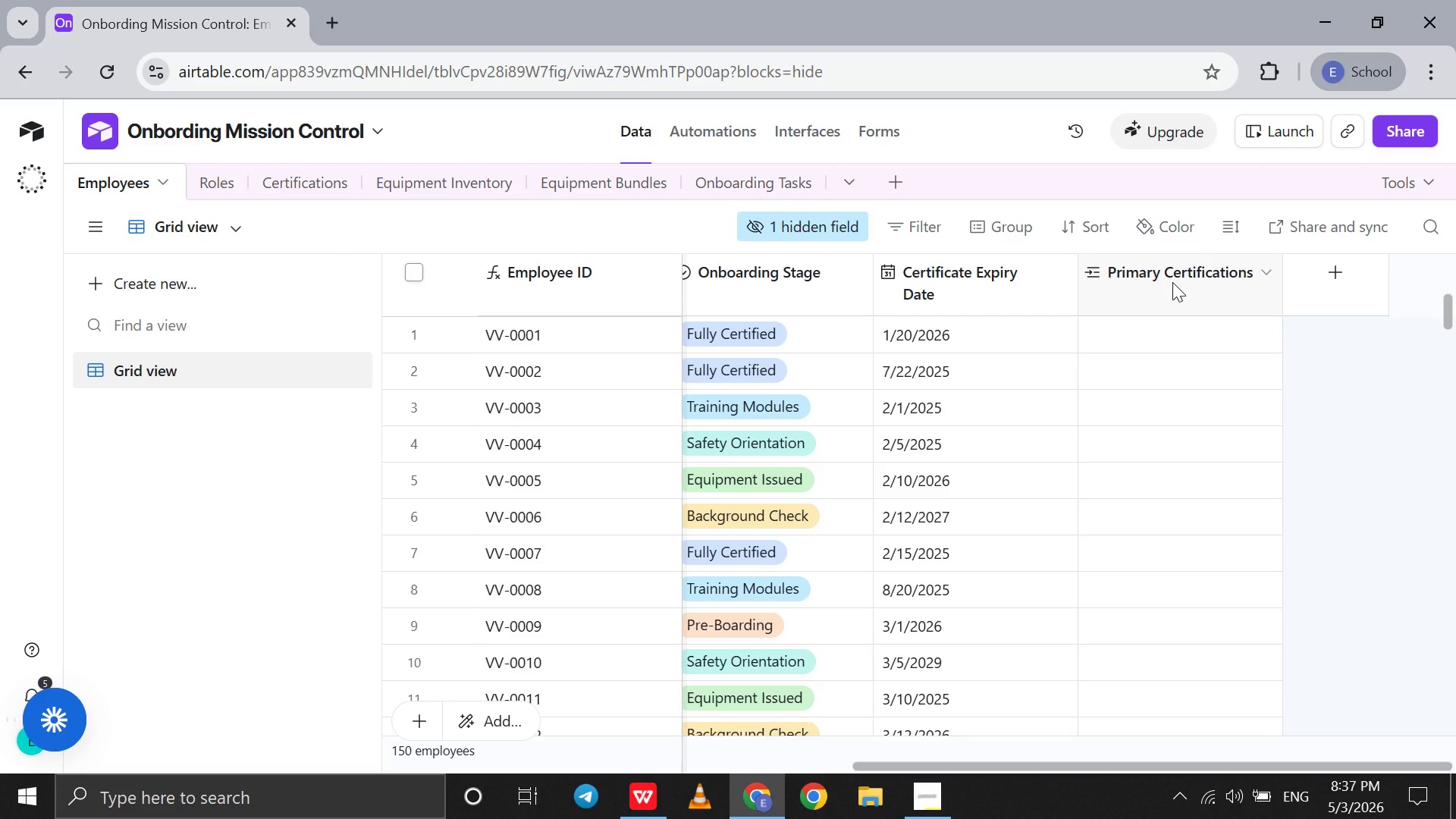 
left_click_drag(start_coordinate=[1172, 282], to_coordinate=[858, 291])
 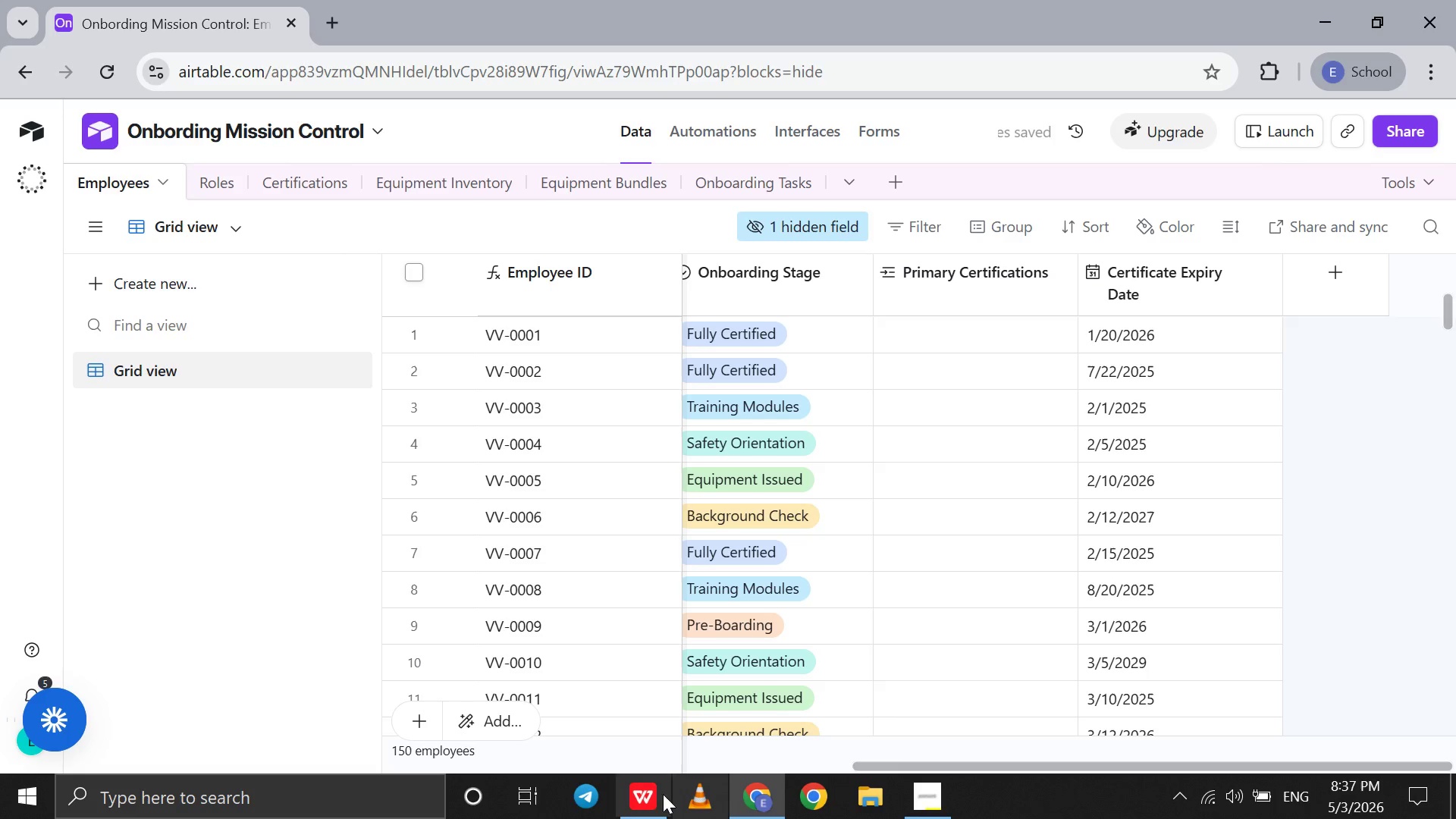 
left_click([639, 813])
 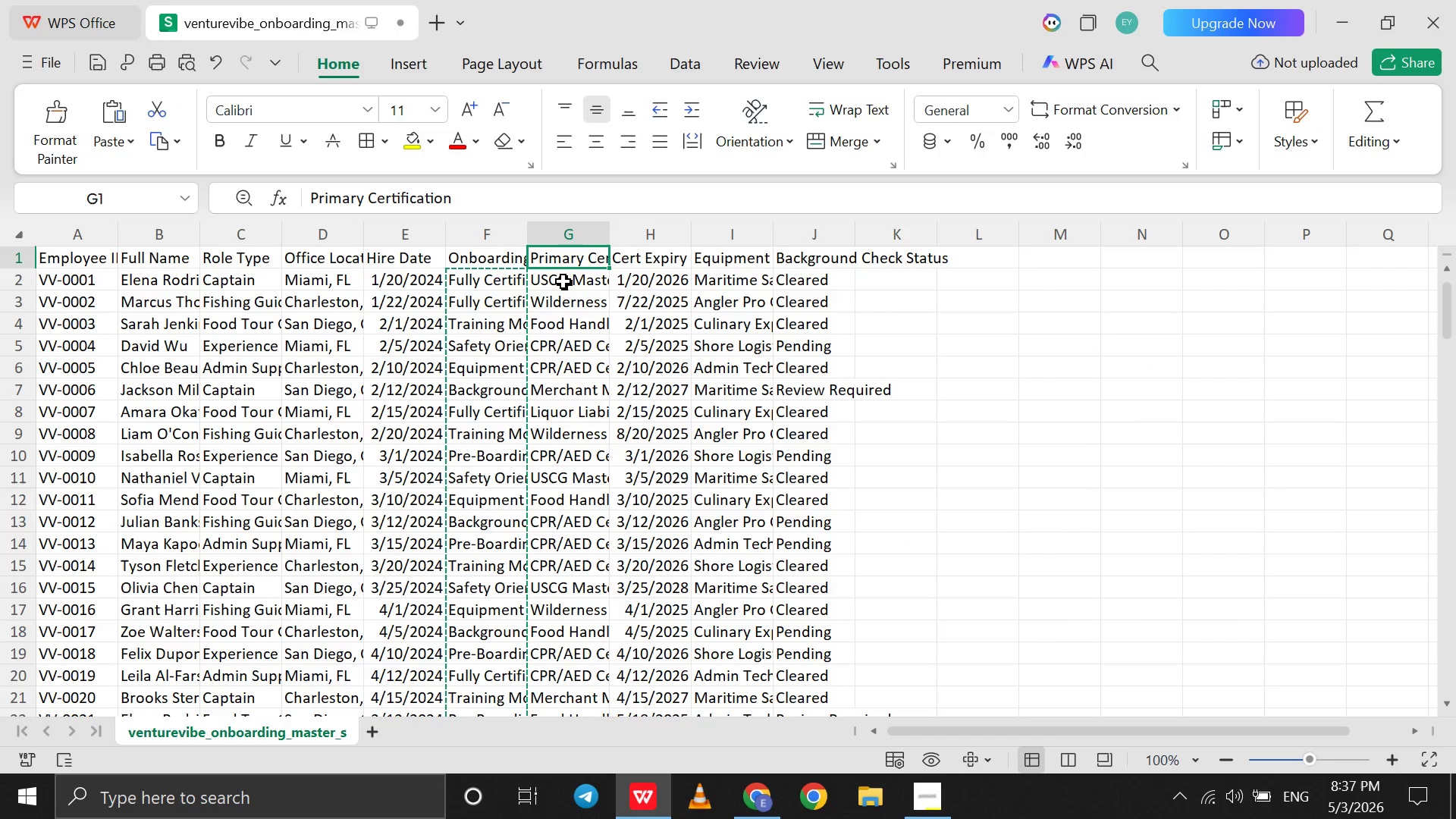 
left_click([563, 281])
 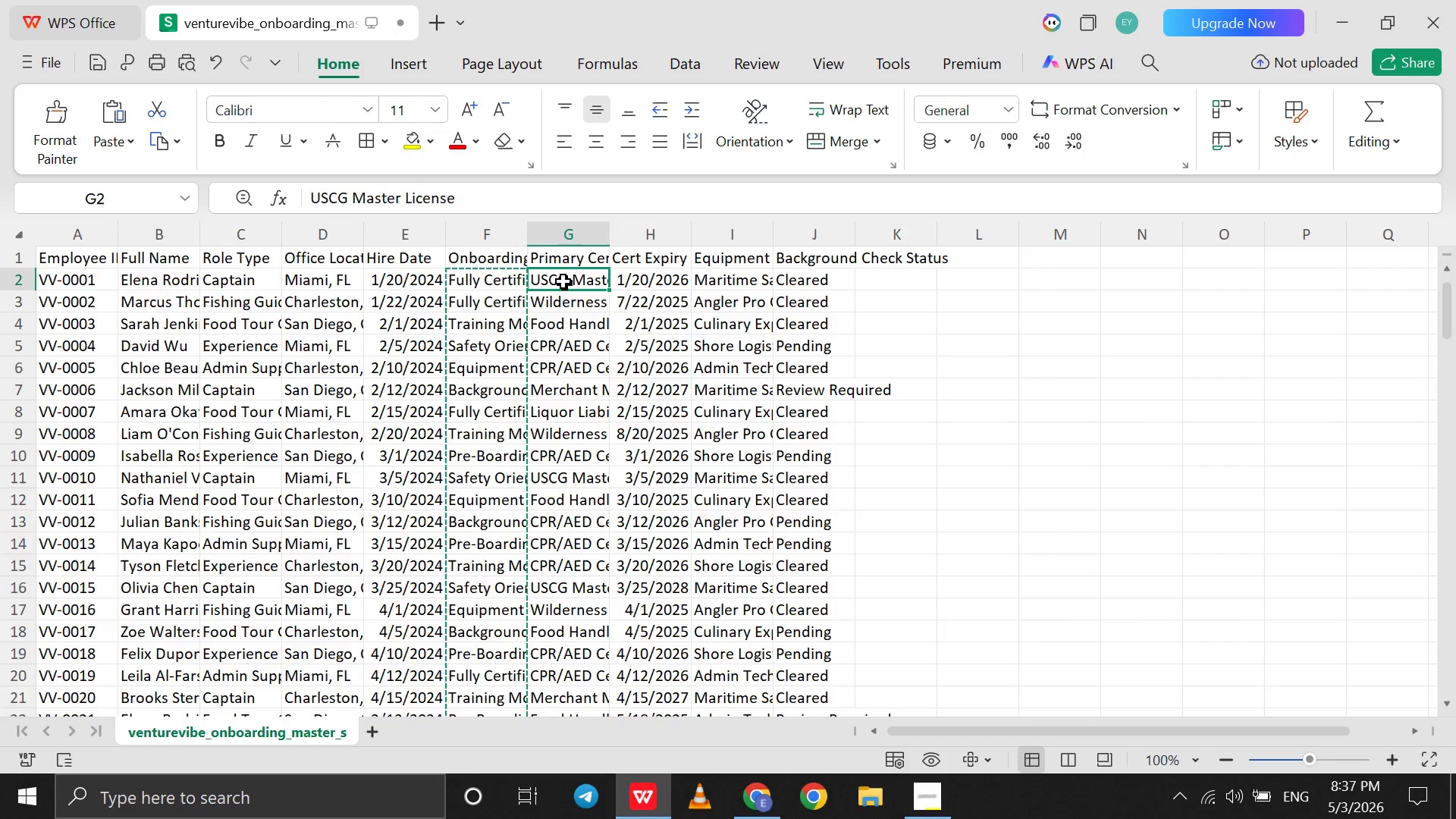 
scroll: coordinate [563, 281], scroll_direction: down, amount: 576.0
 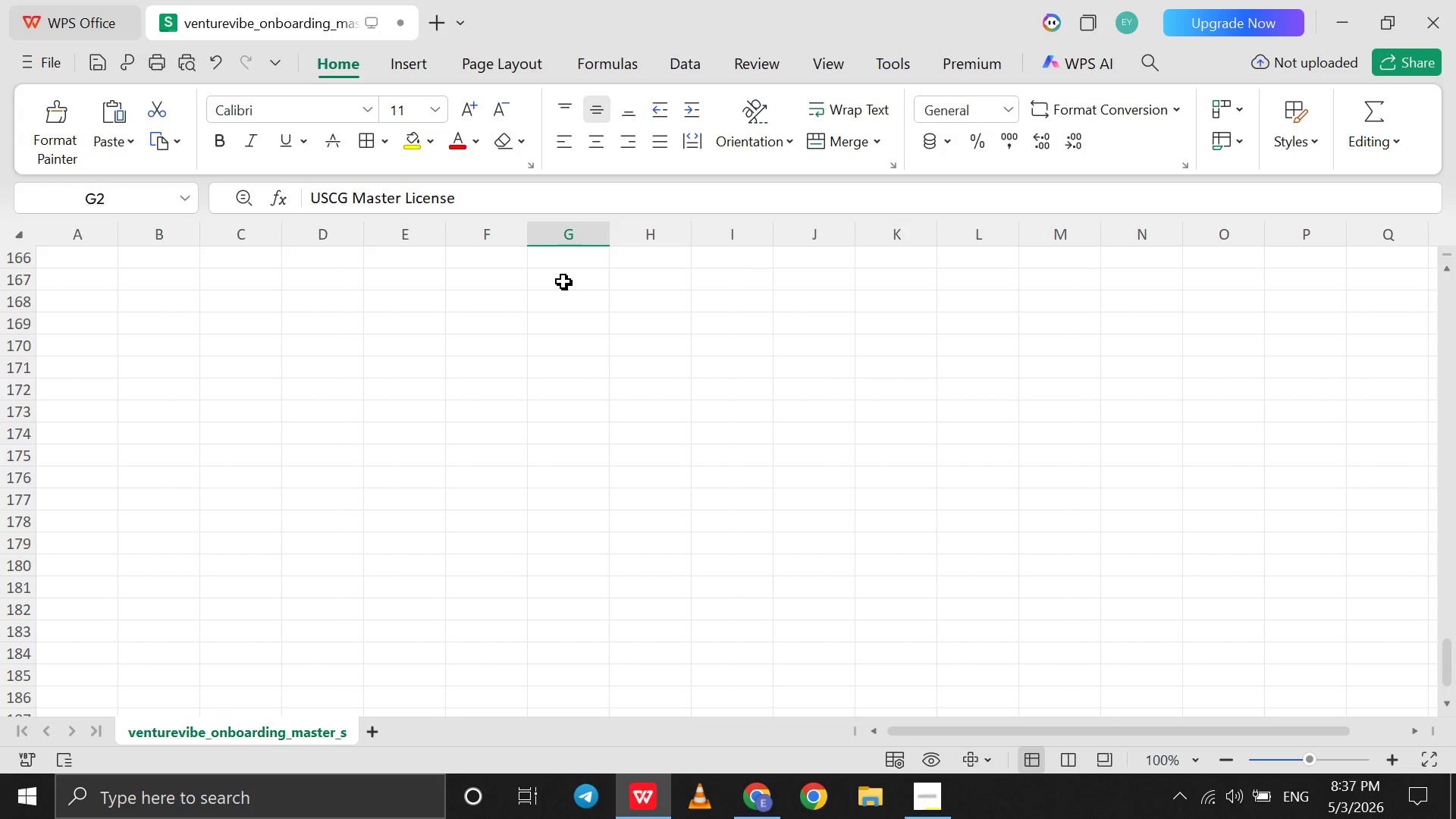 
wait(12.13)
 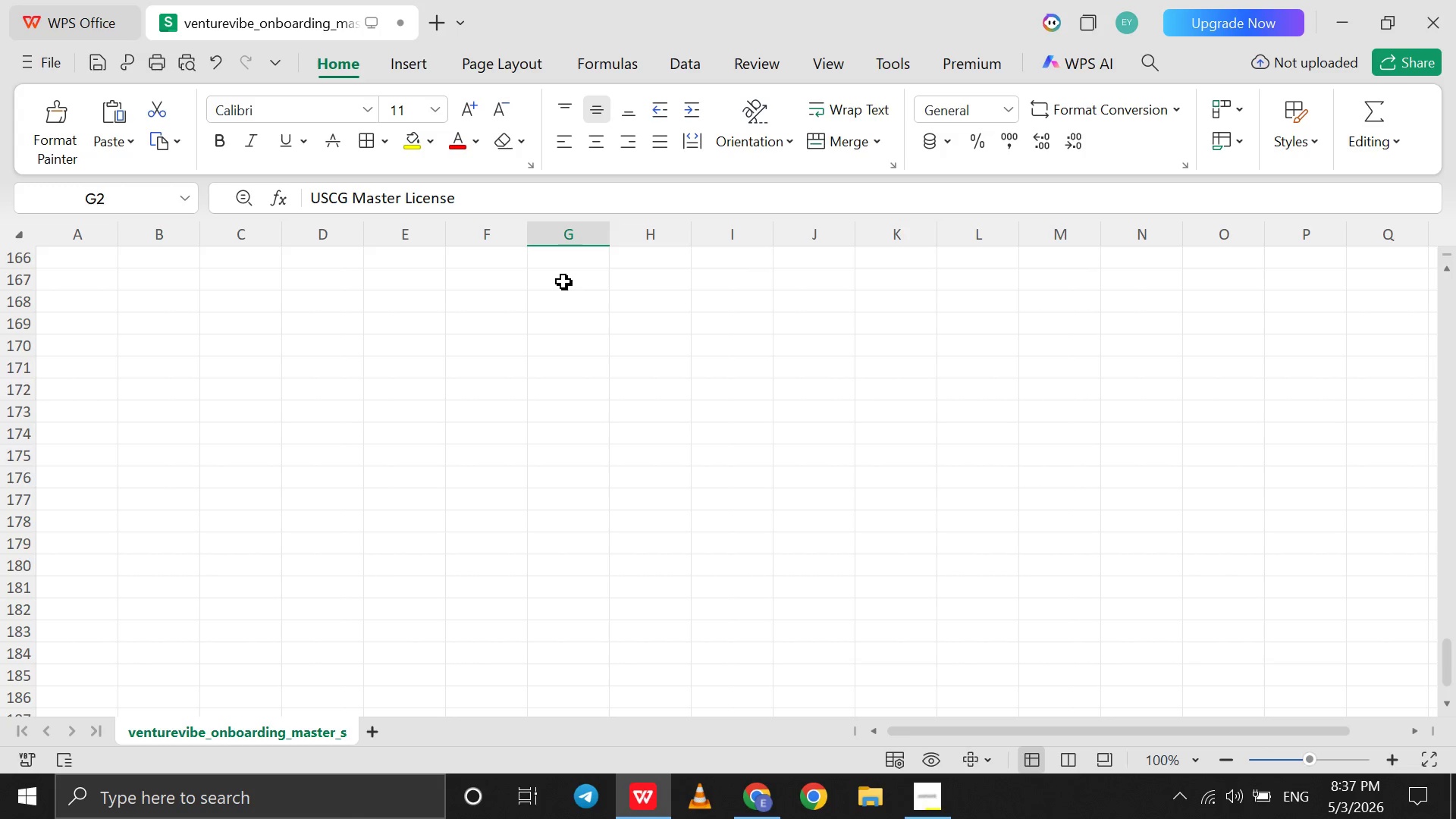 
scroll: coordinate [563, 281], scroll_direction: up, amount: 272.0
 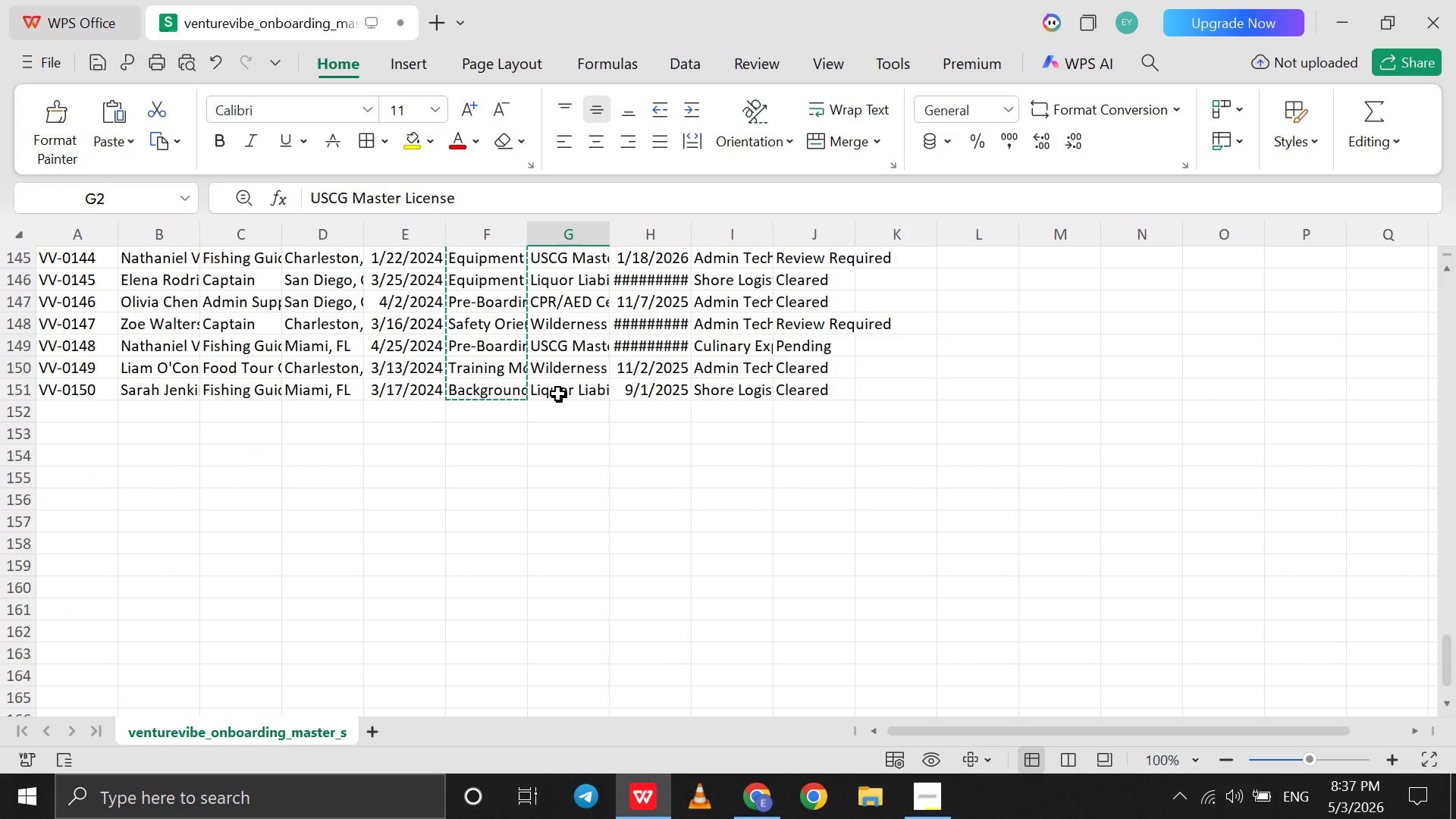 
left_click([558, 394])
 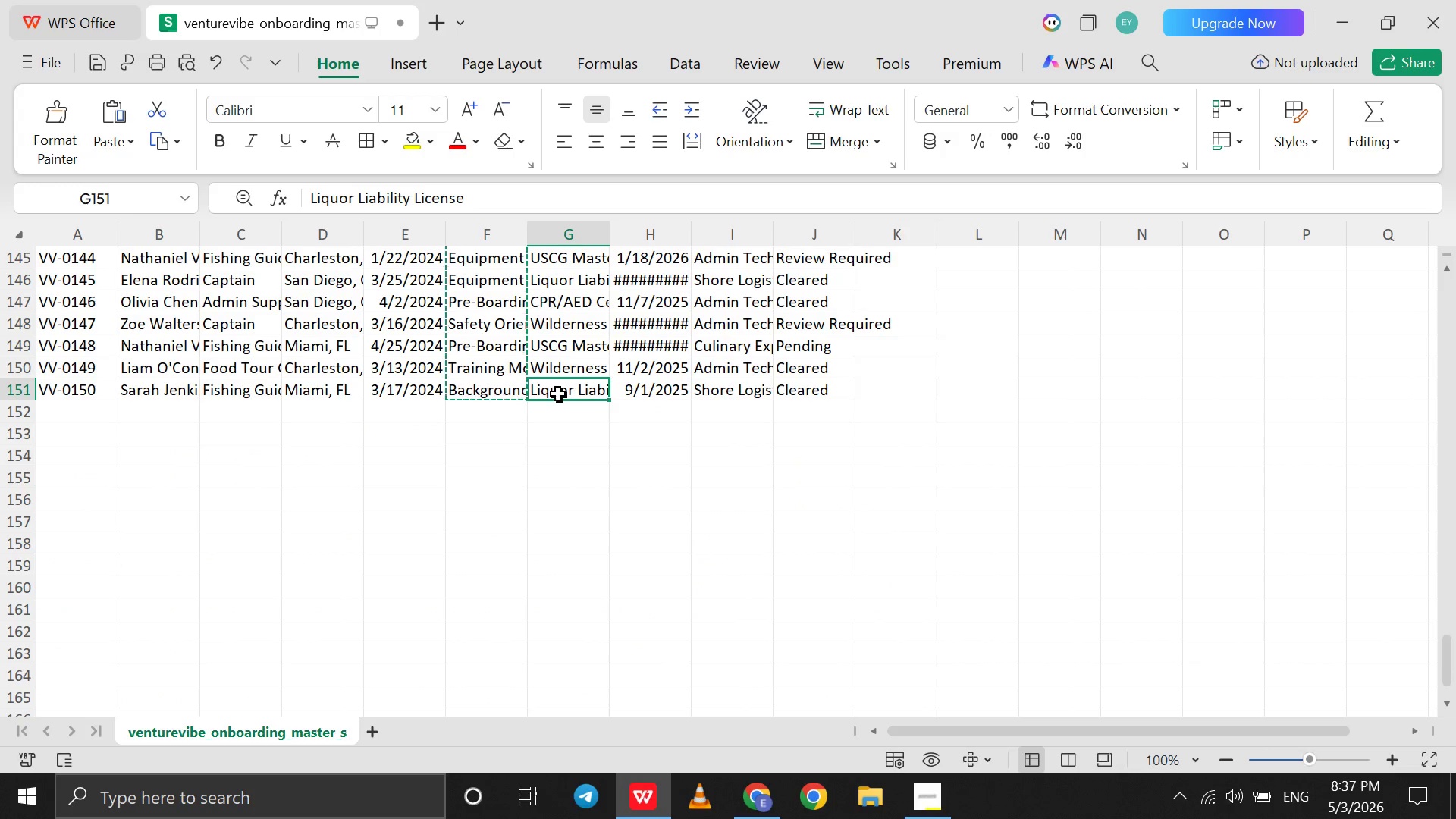 
wait(5.91)
 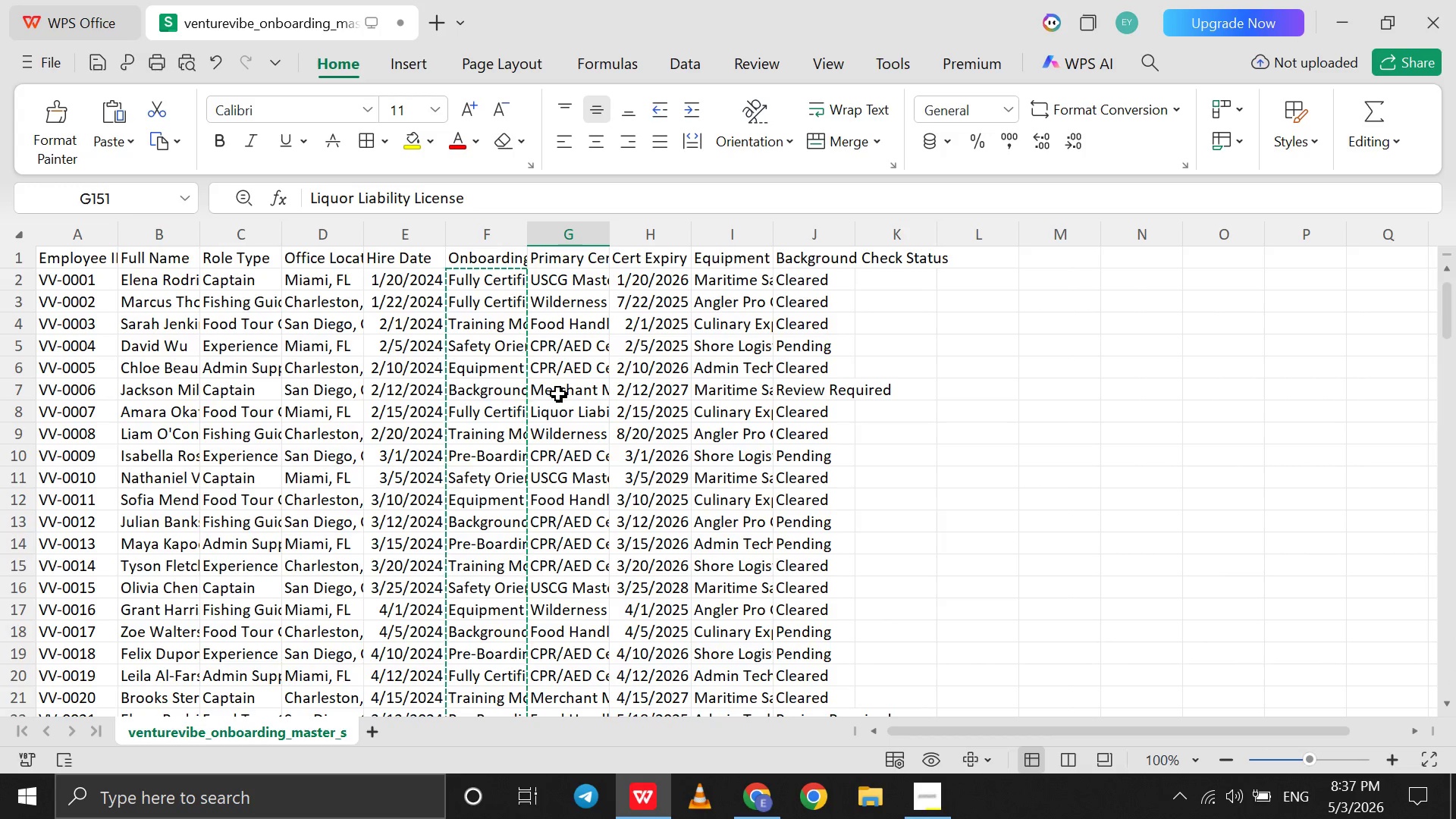 
hold_key(key=ShiftLeft, duration=1.41)
 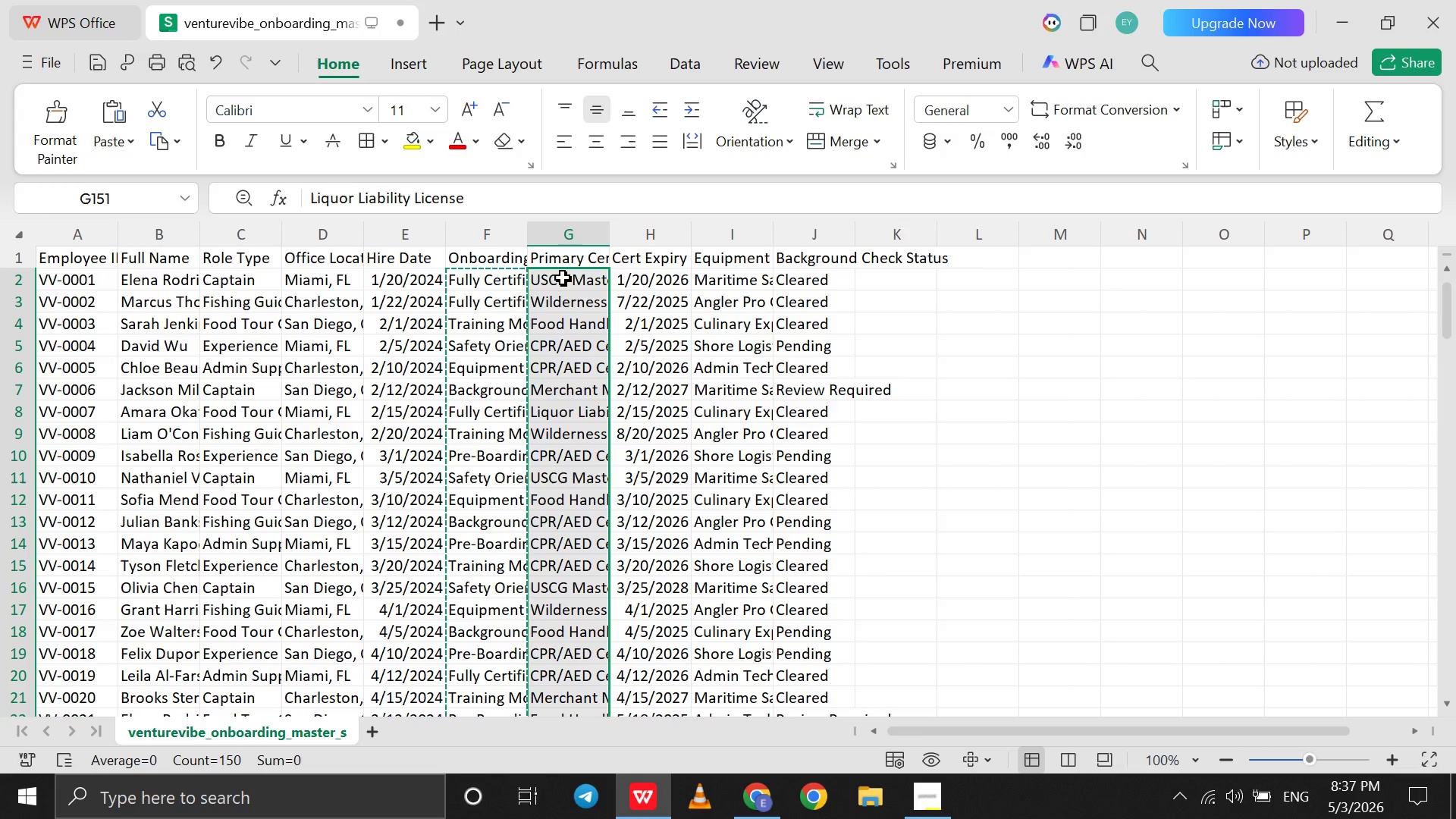 
scroll: coordinate [558, 394], scroll_direction: up, amount: 1071.0
 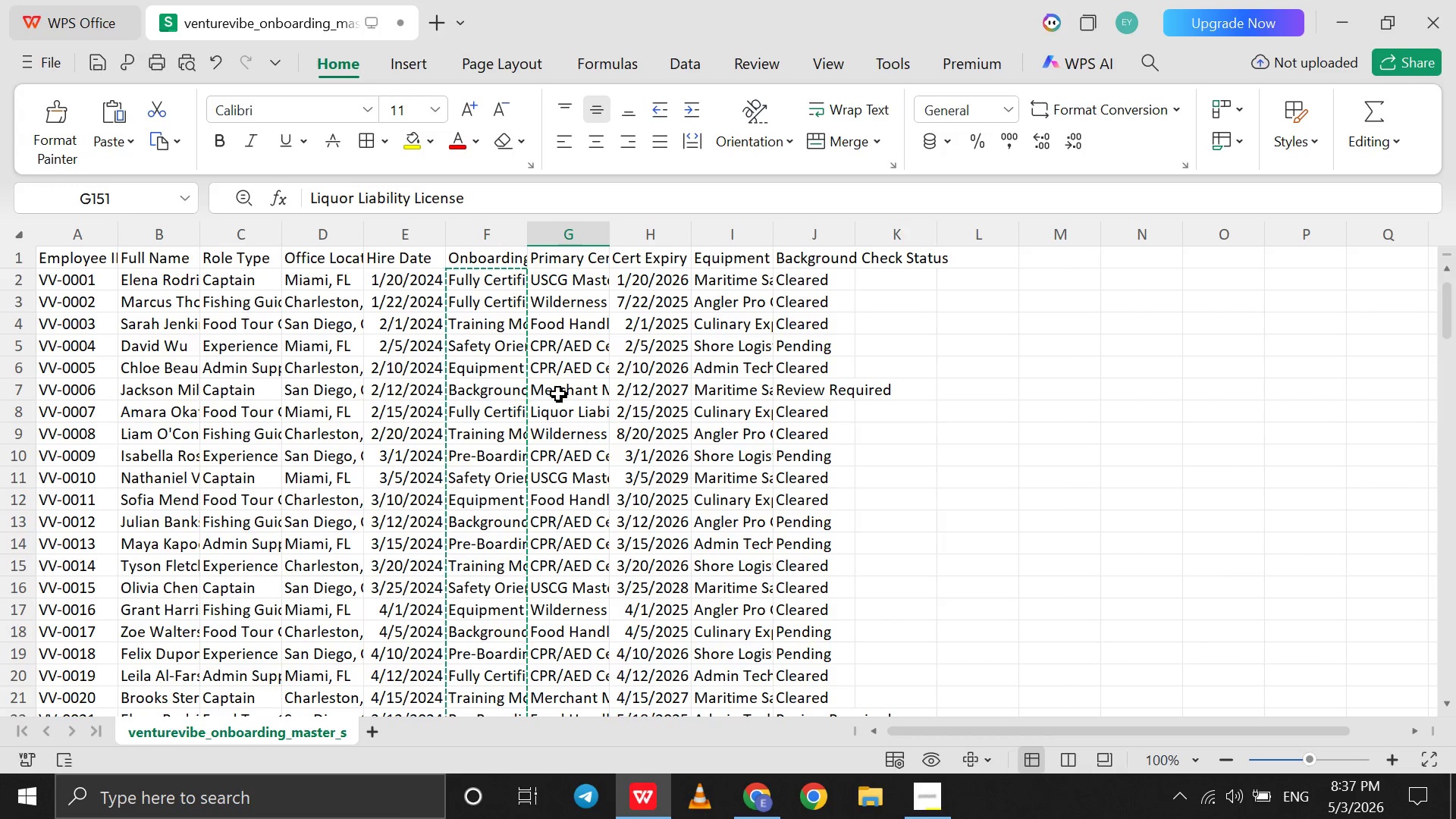 
left_click([563, 278])
 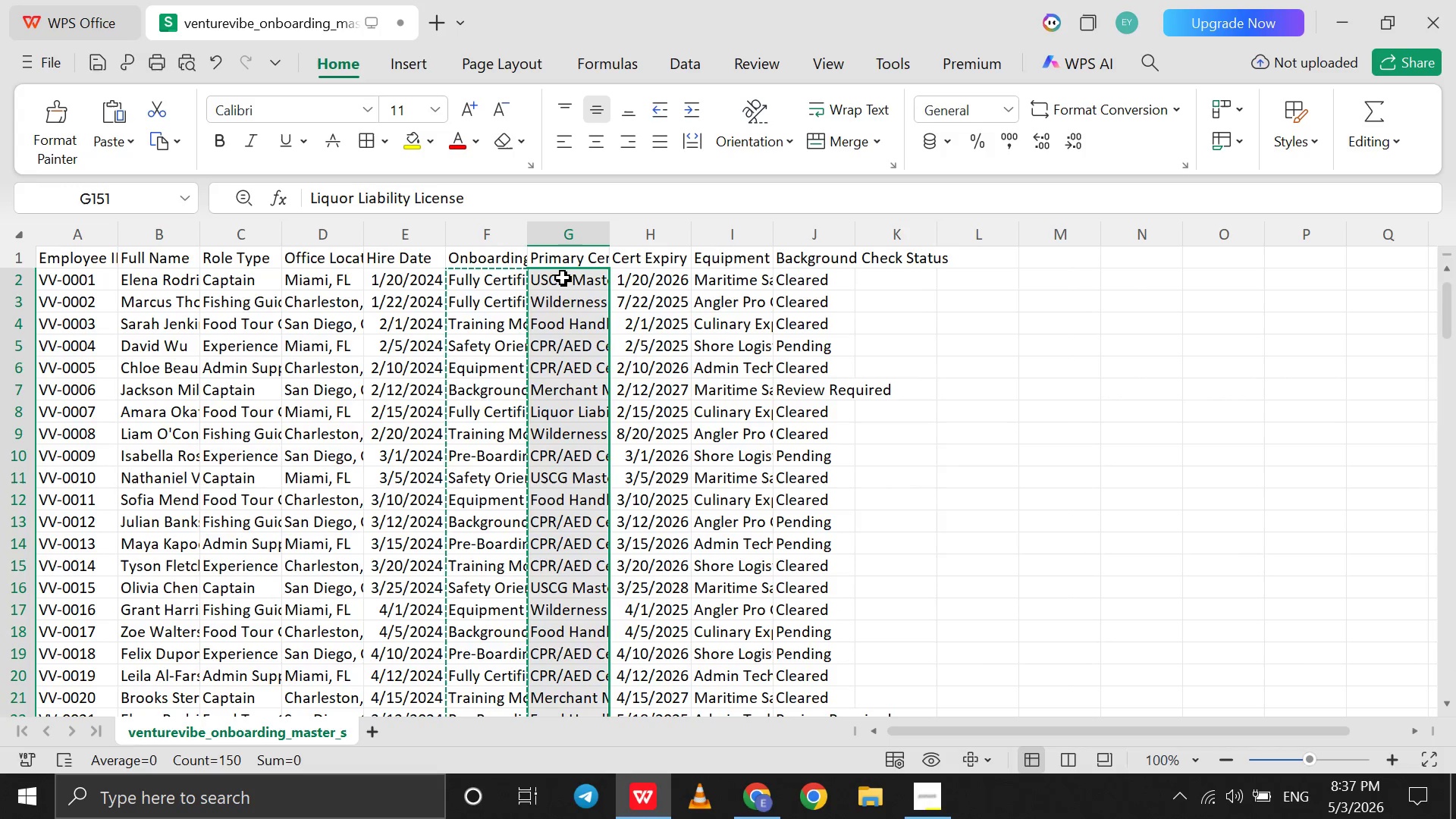 
key(Control+C)
 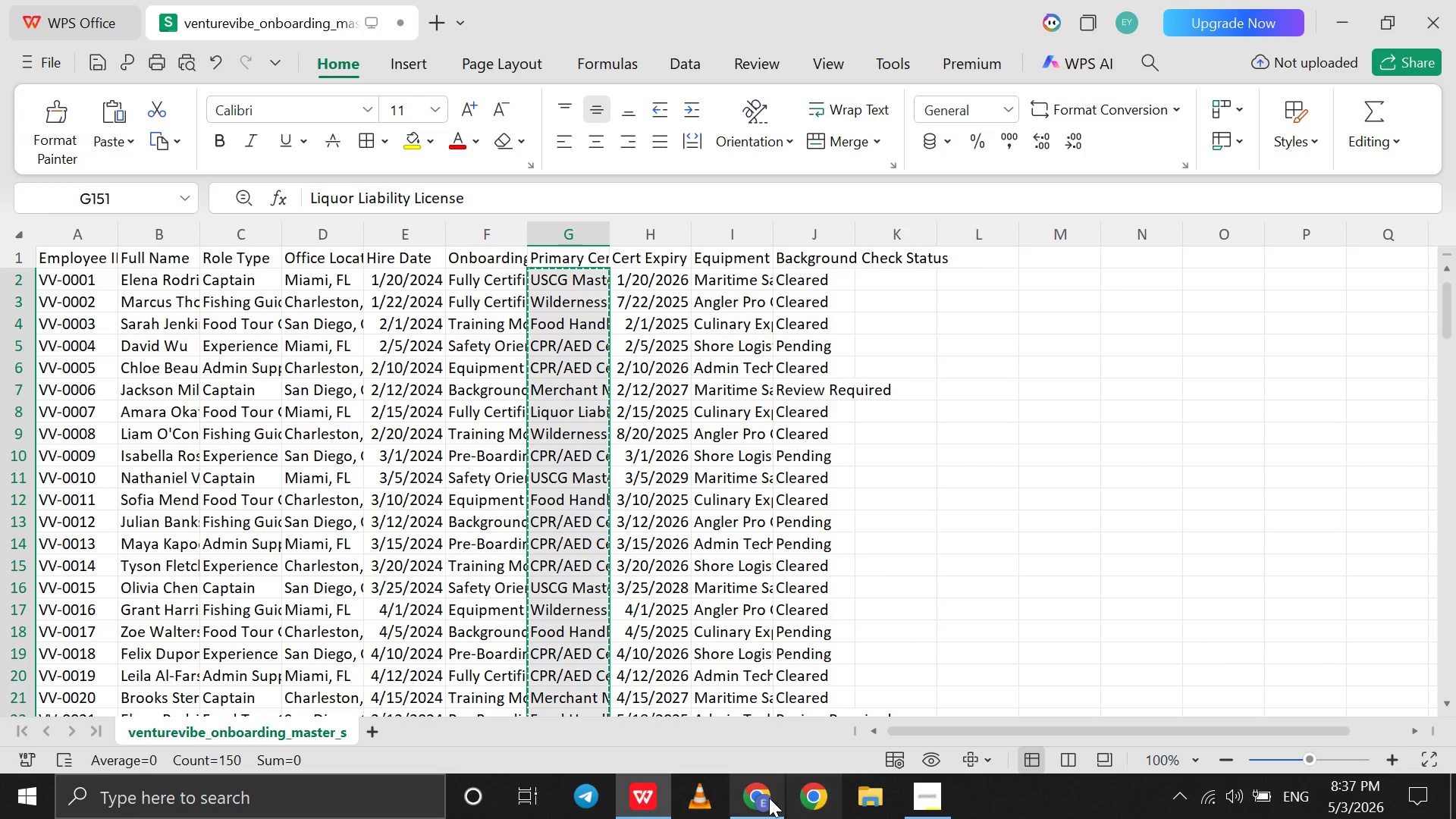 
left_click([764, 797])
 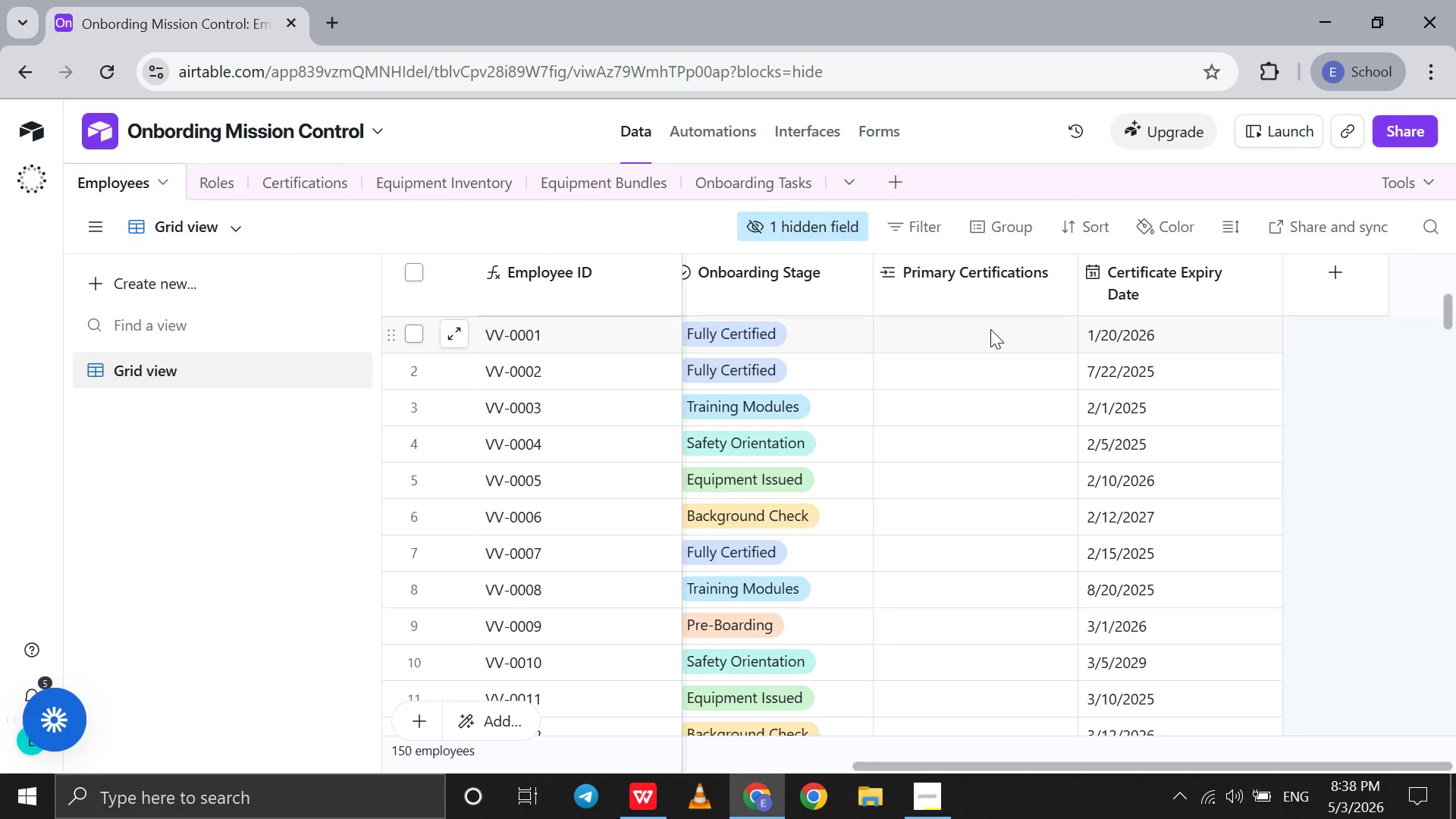 
left_click([990, 329])
 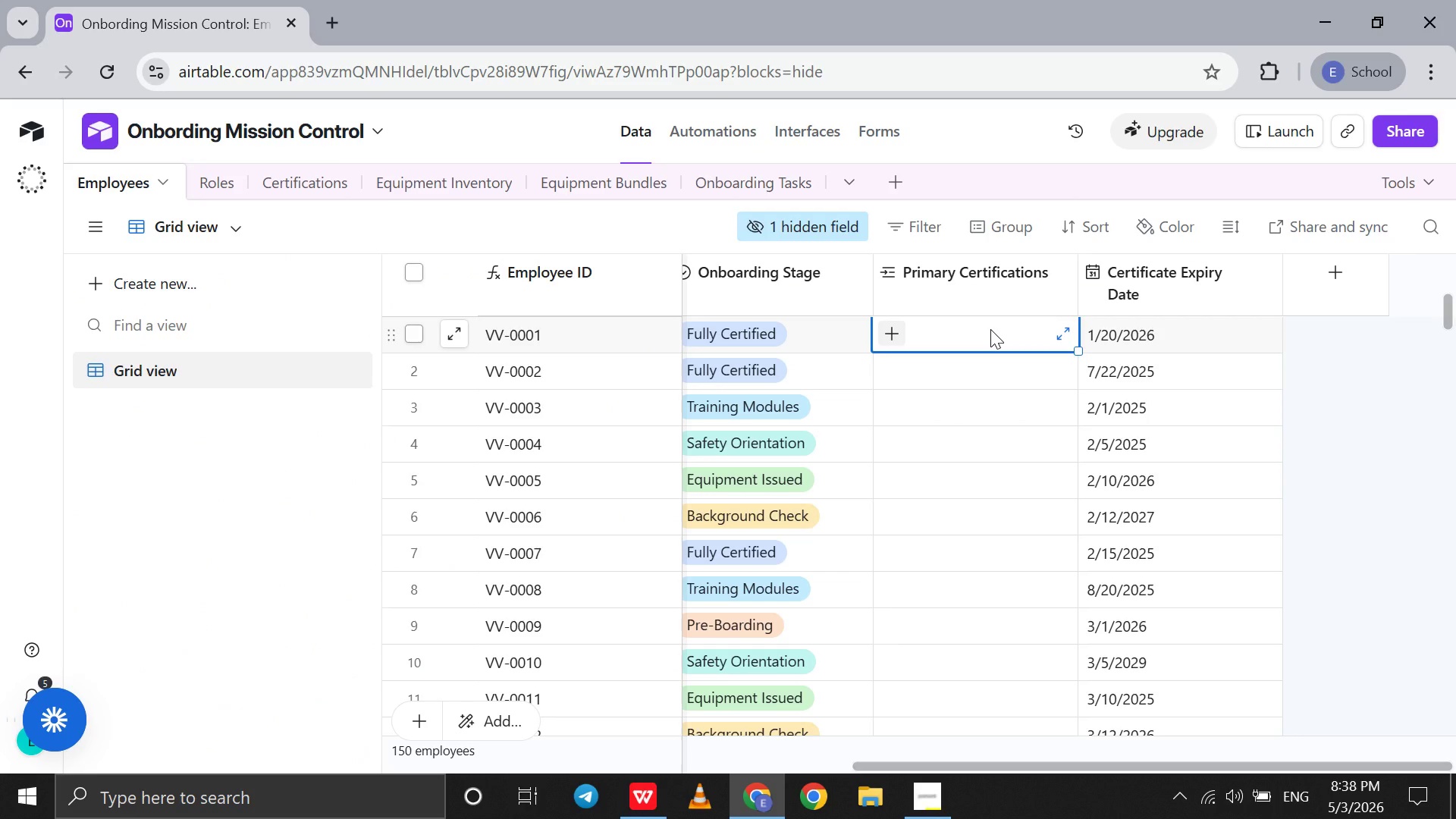 
key(Control+V)
 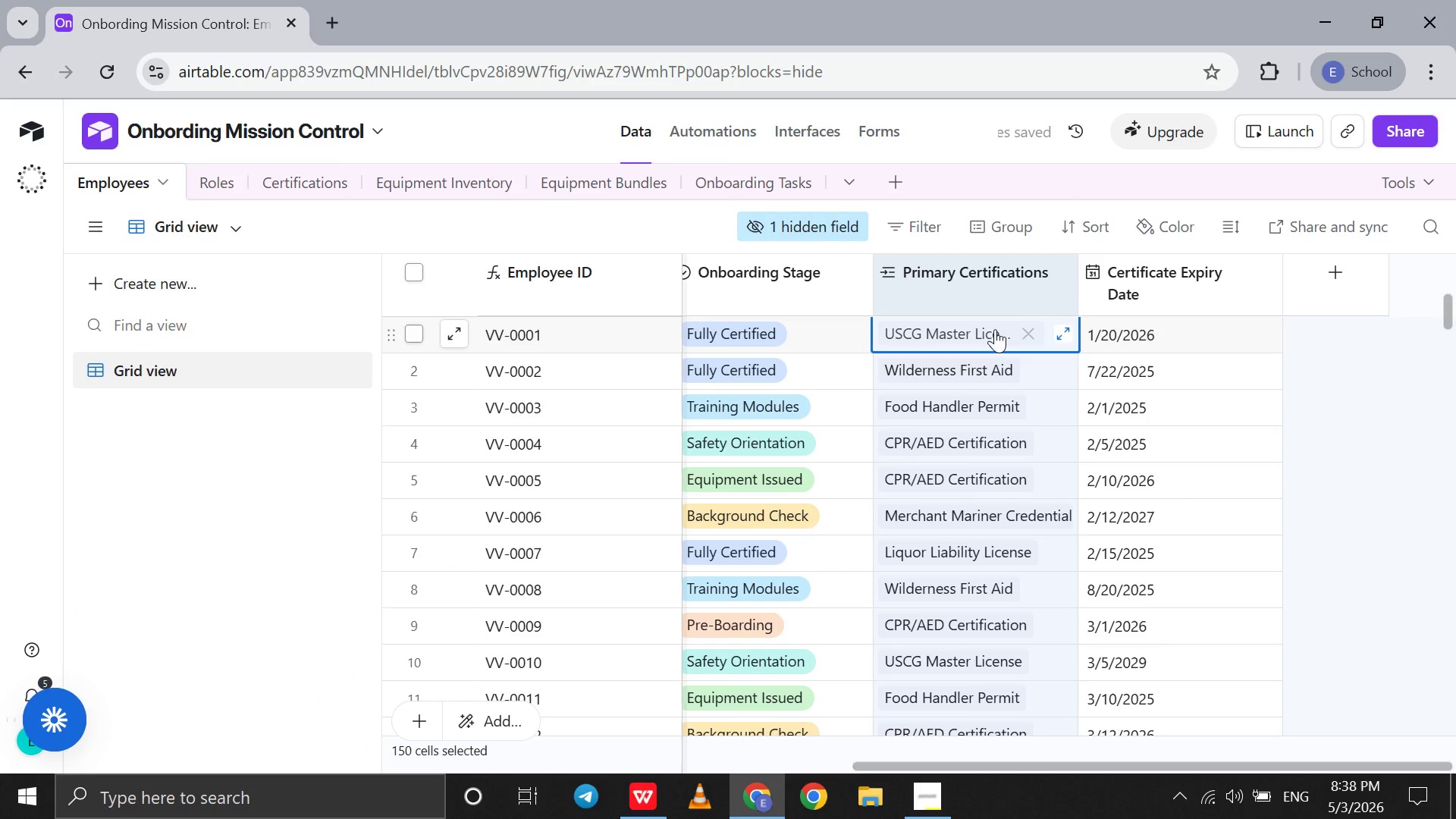 
left_click([1022, 370])
 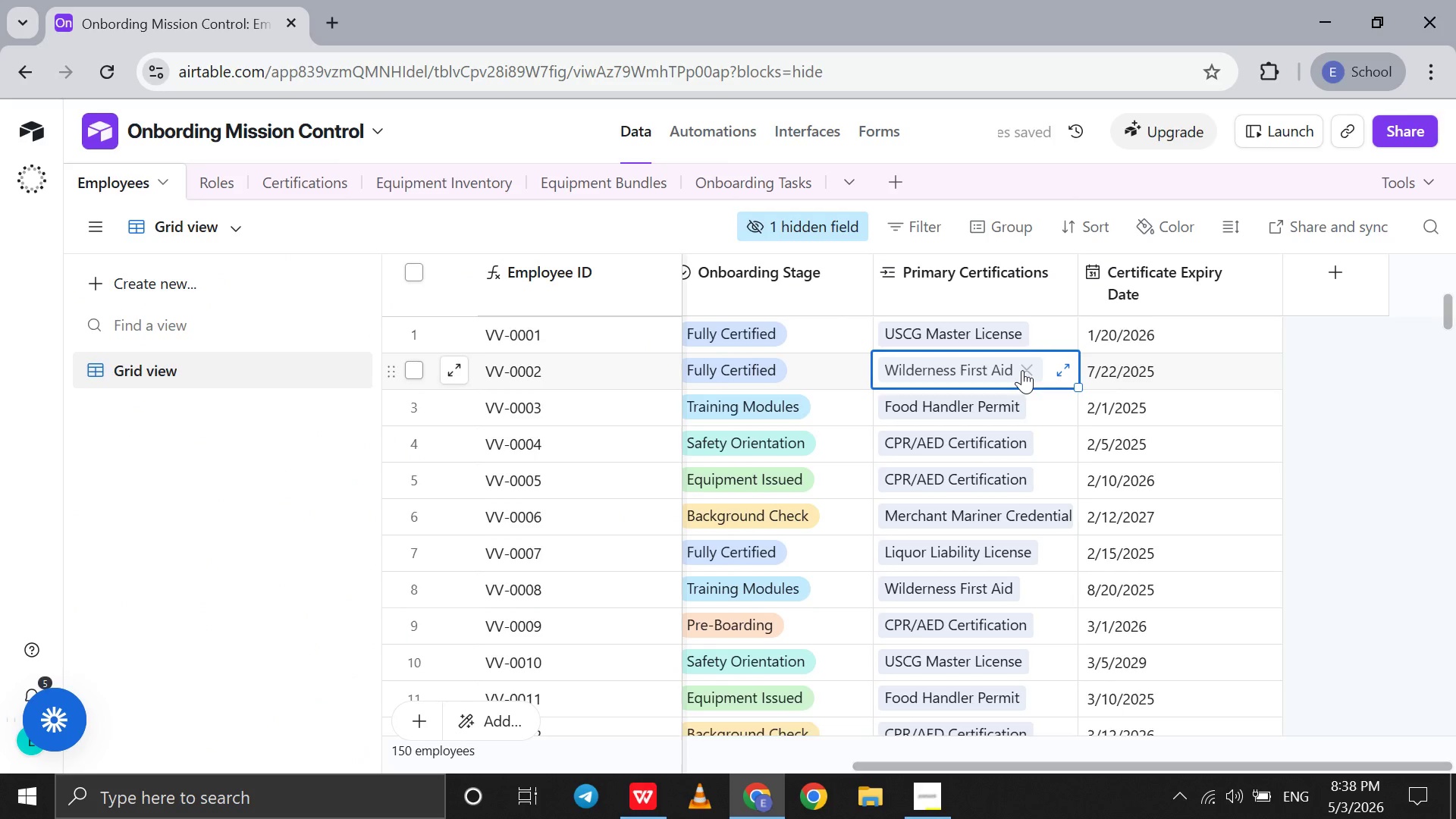 
scroll: coordinate [1022, 370], scroll_direction: down, amount: 198.0
 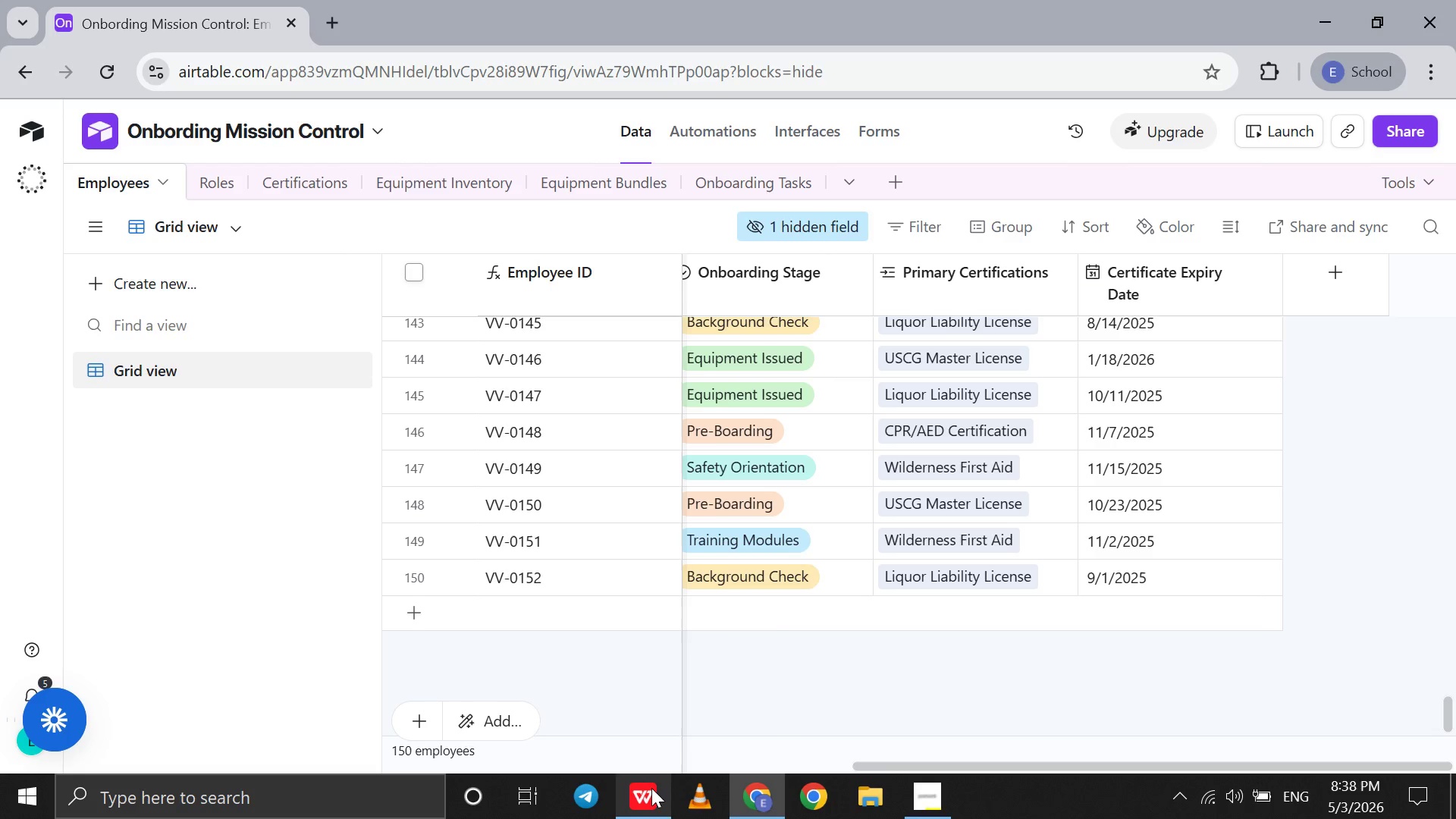 
left_click([651, 788])
 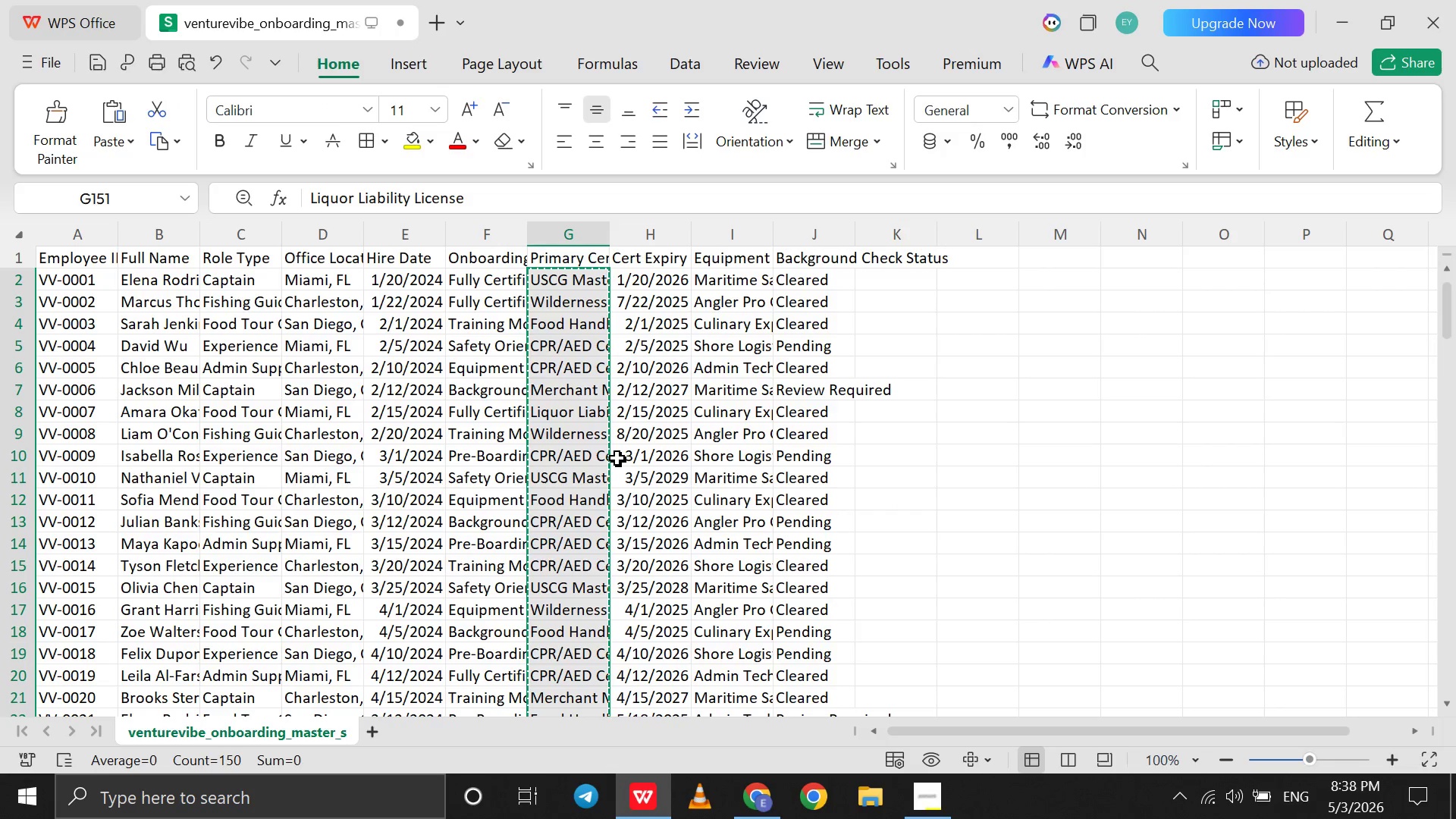 
scroll: coordinate [617, 458], scroll_direction: down, amount: 253.0
 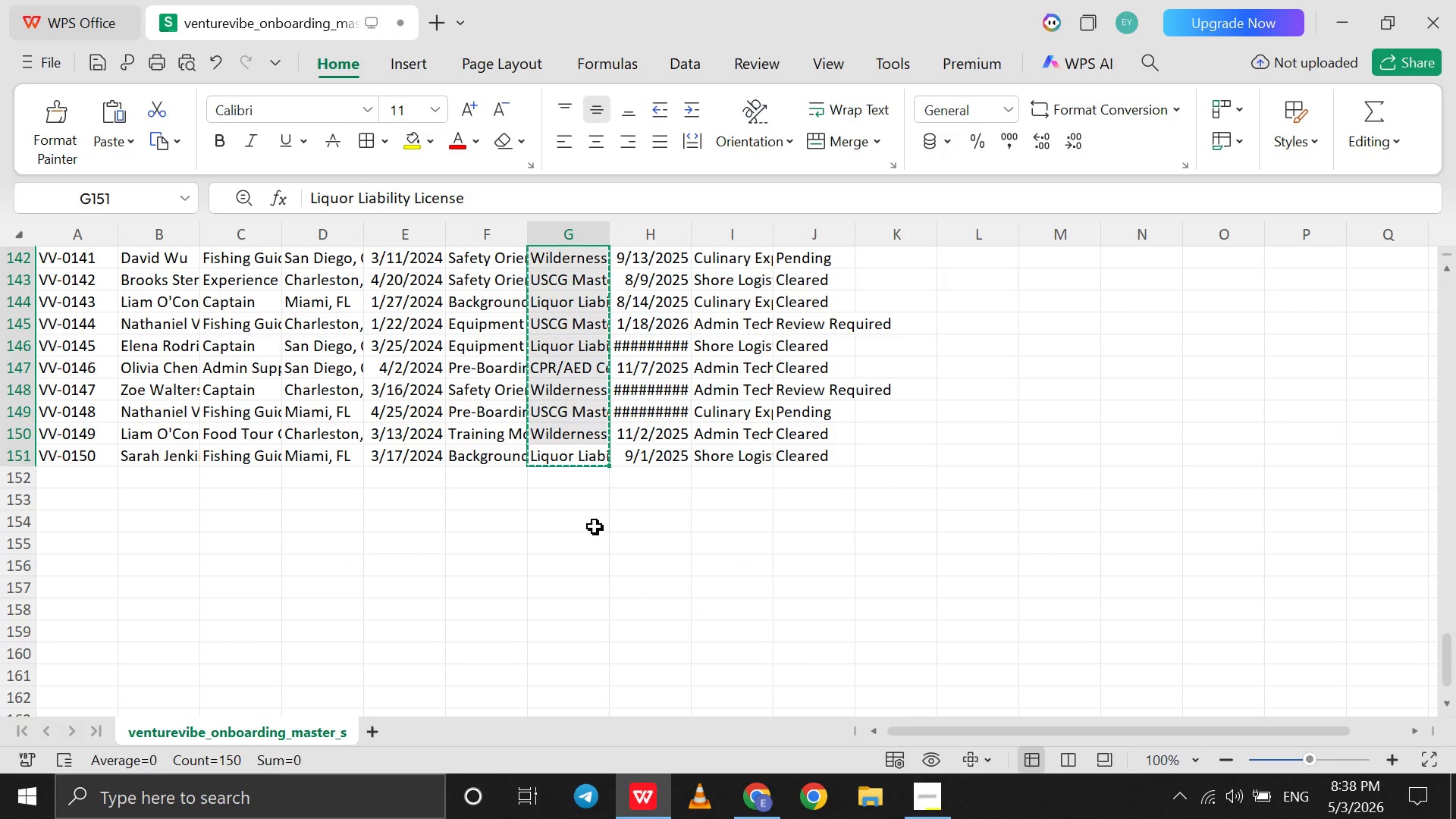 
left_click([593, 533])
 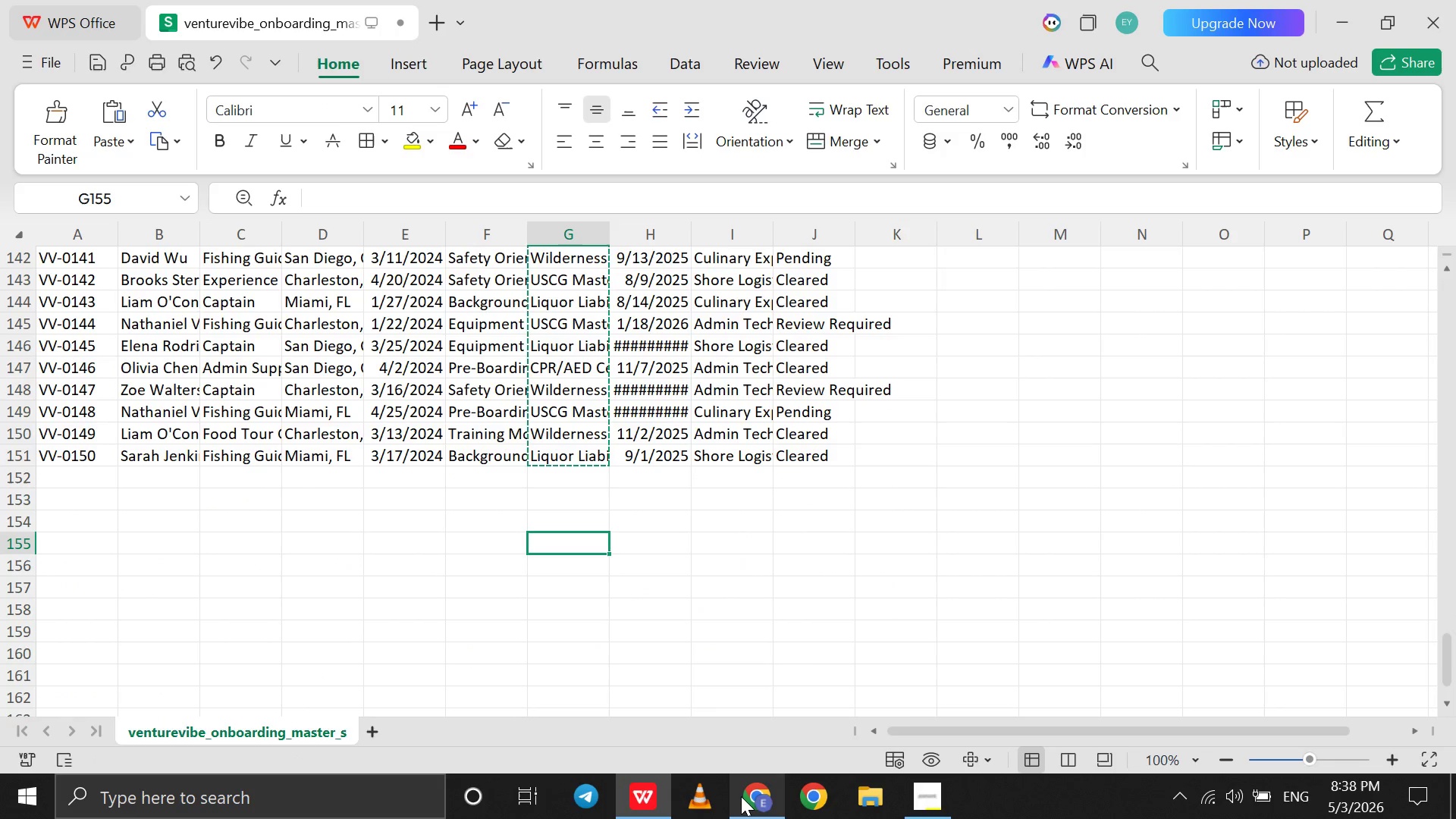 
left_click([741, 796])
 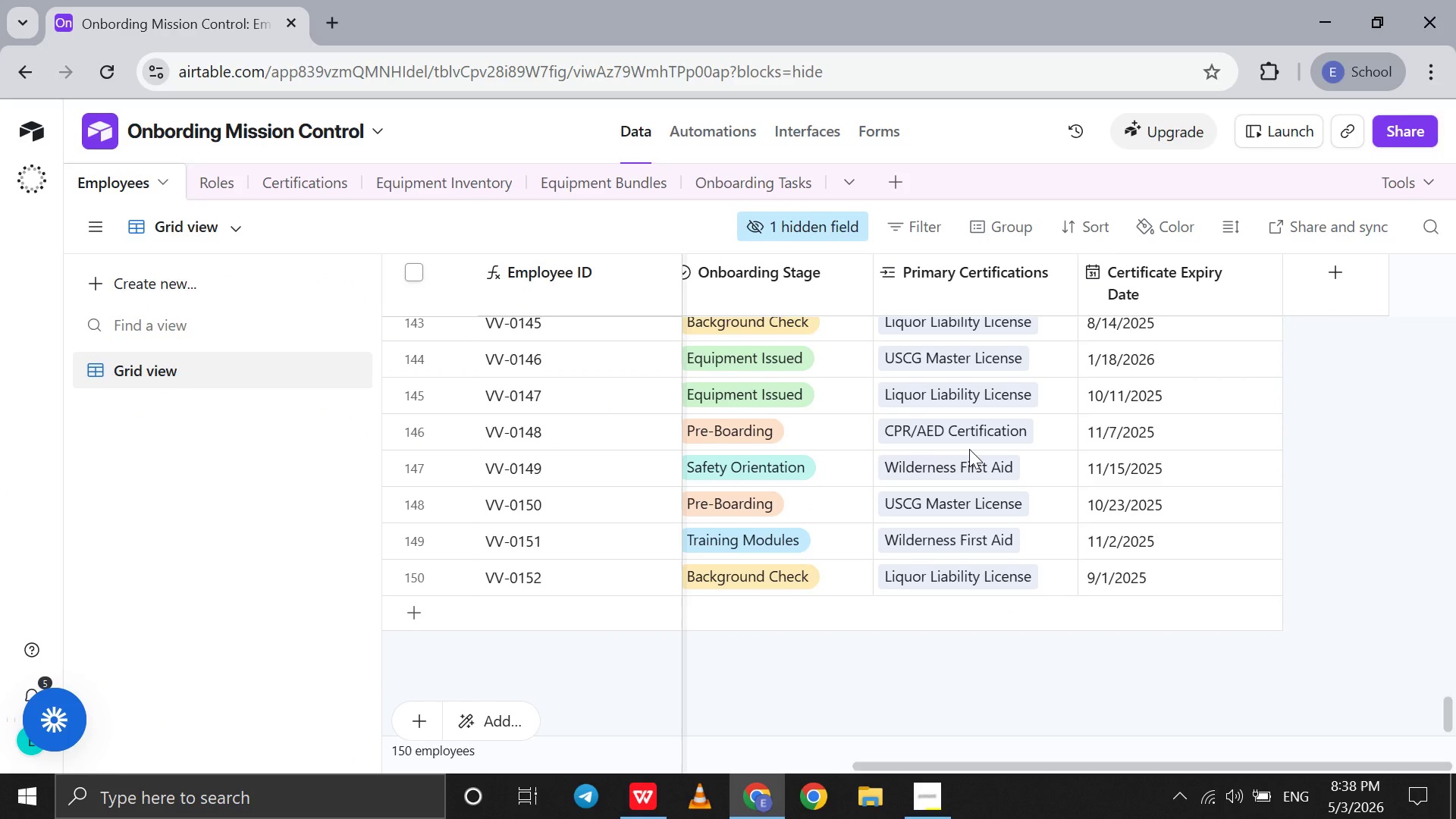 
scroll: coordinate [969, 449], scroll_direction: up, amount: 191.0
 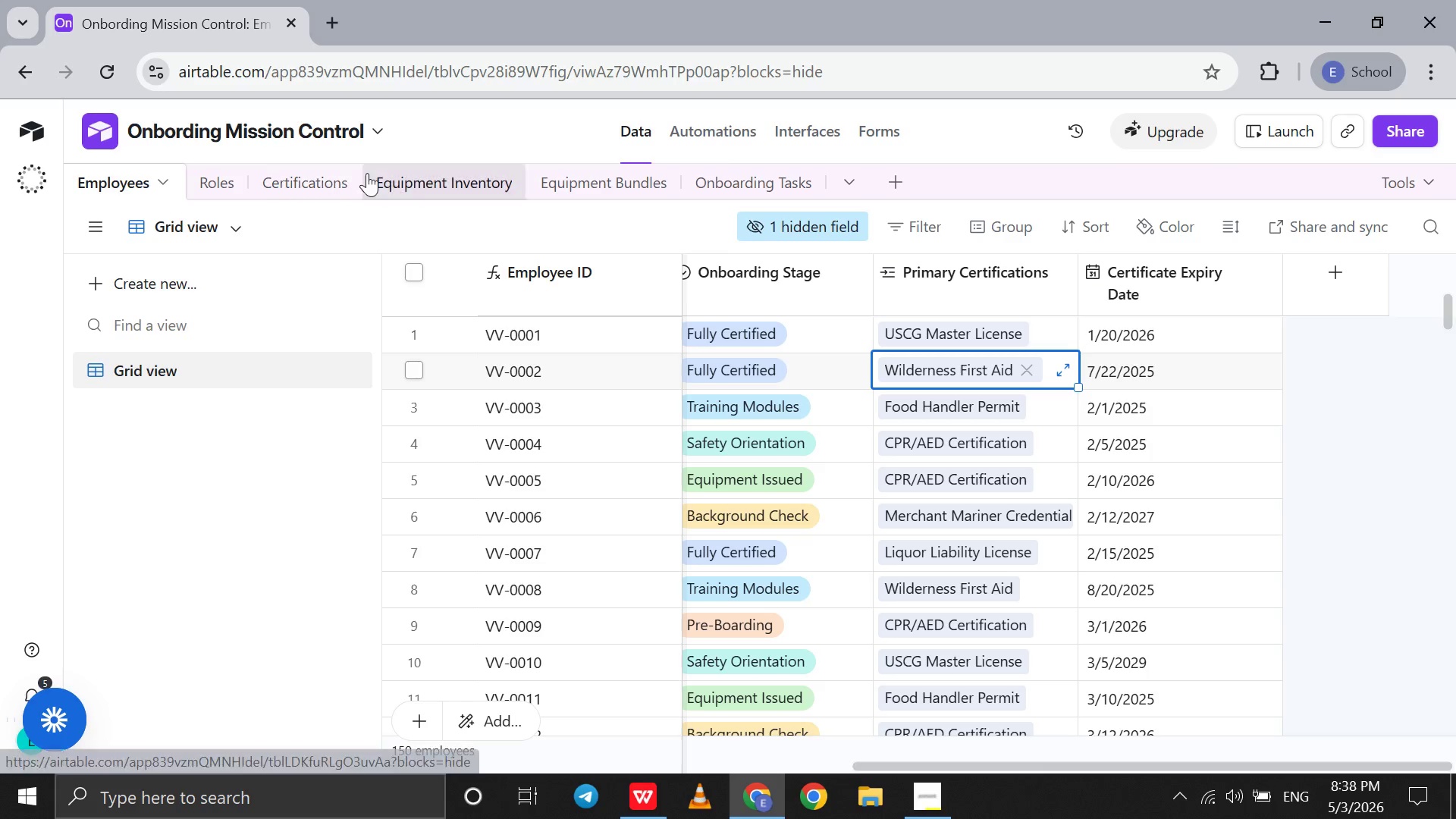 
left_click([322, 180])
 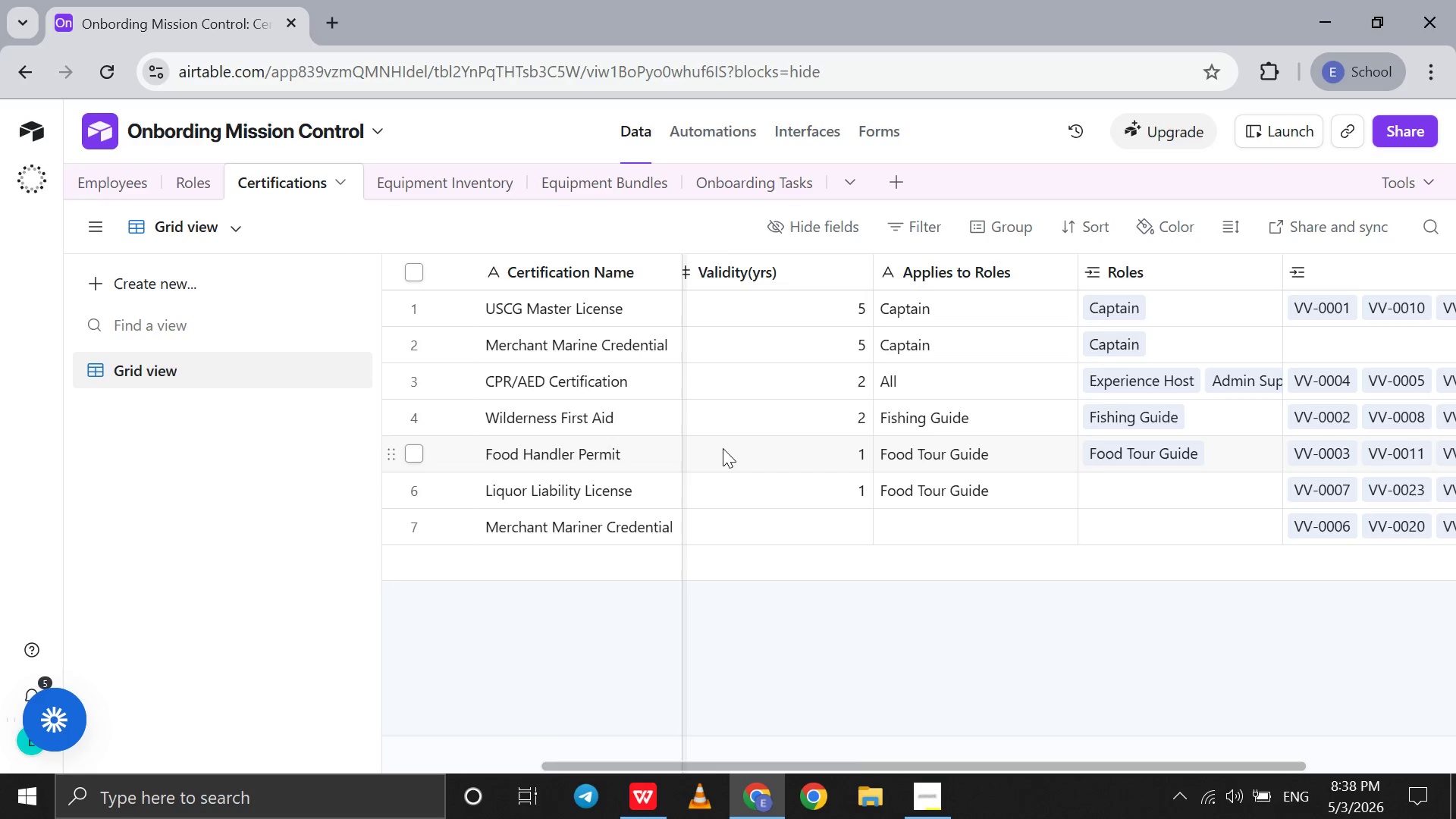 
scroll: coordinate [723, 448], scroll_direction: down, amount: 7.0
 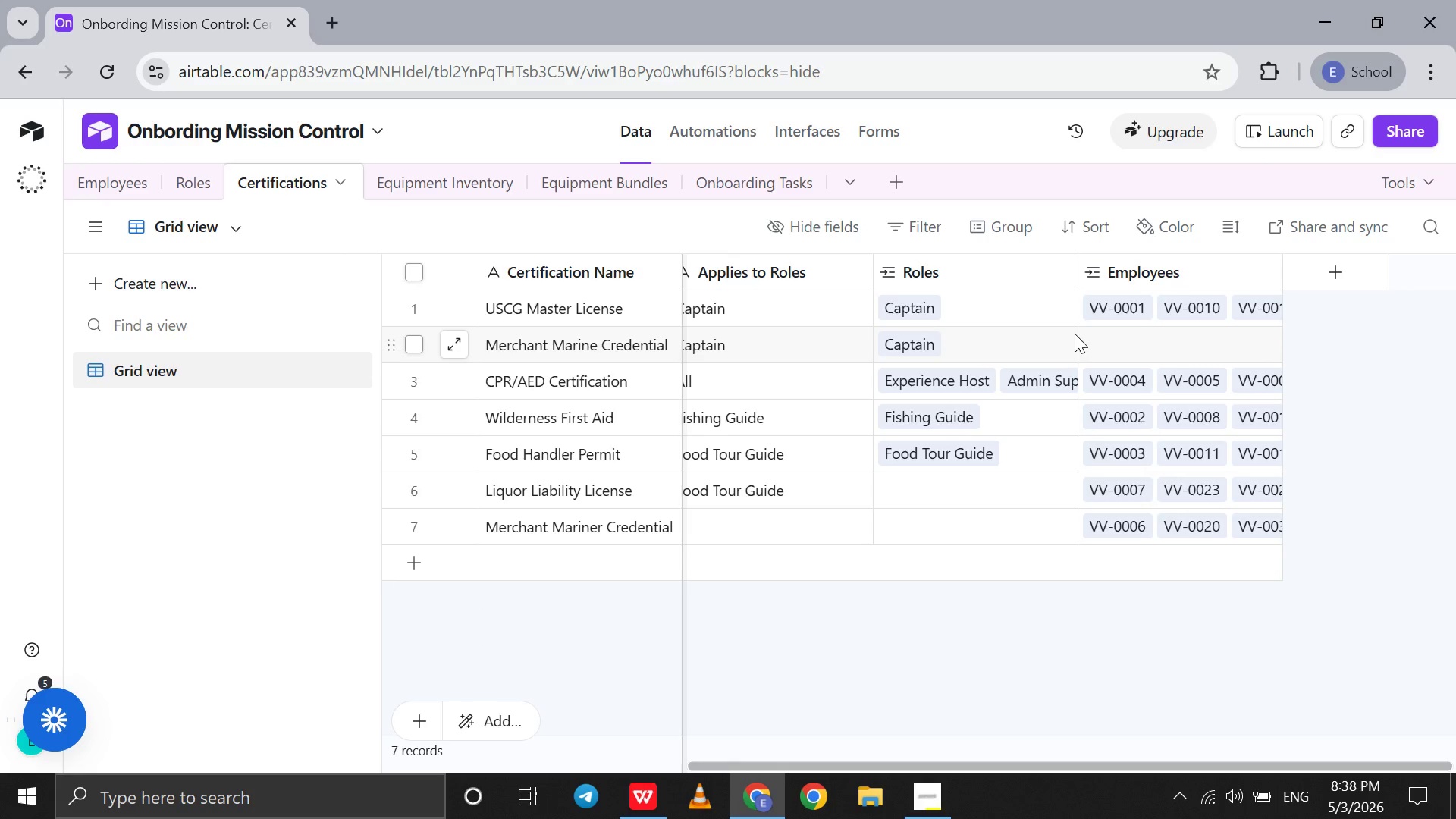 
left_click([1137, 350])
 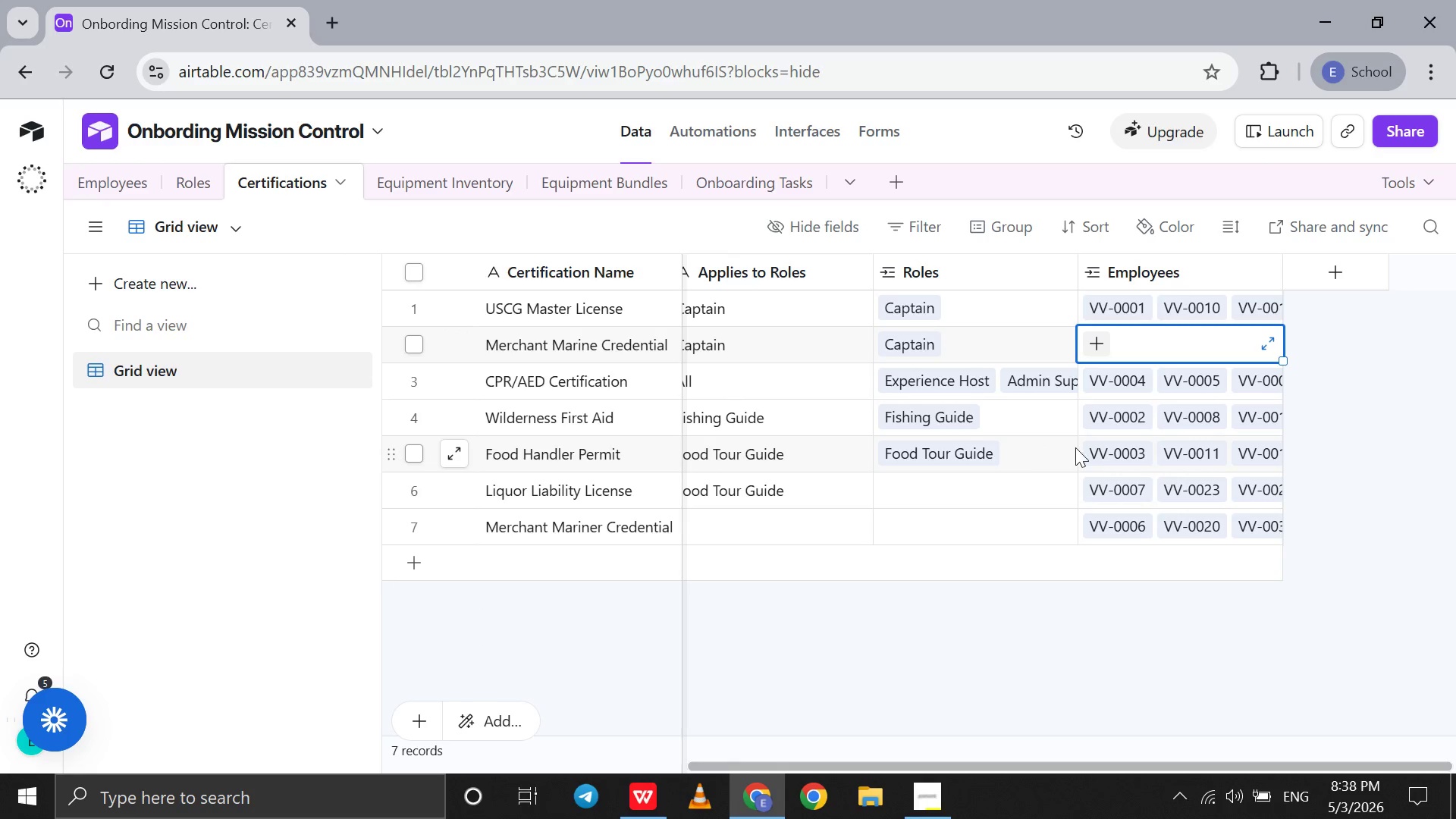 
wait(5.64)
 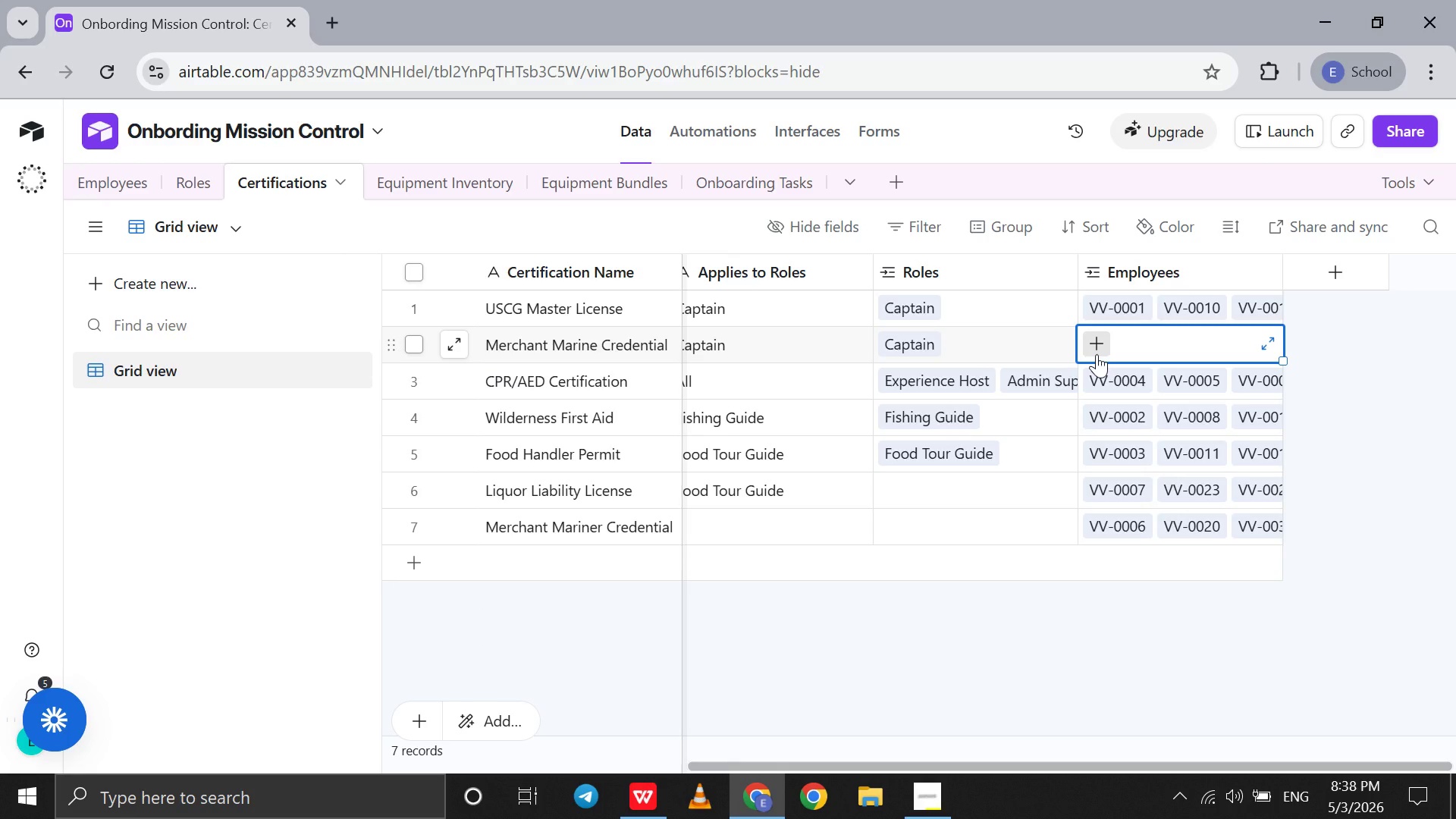 
scroll: coordinate [1075, 447], scroll_direction: up, amount: 7.0
 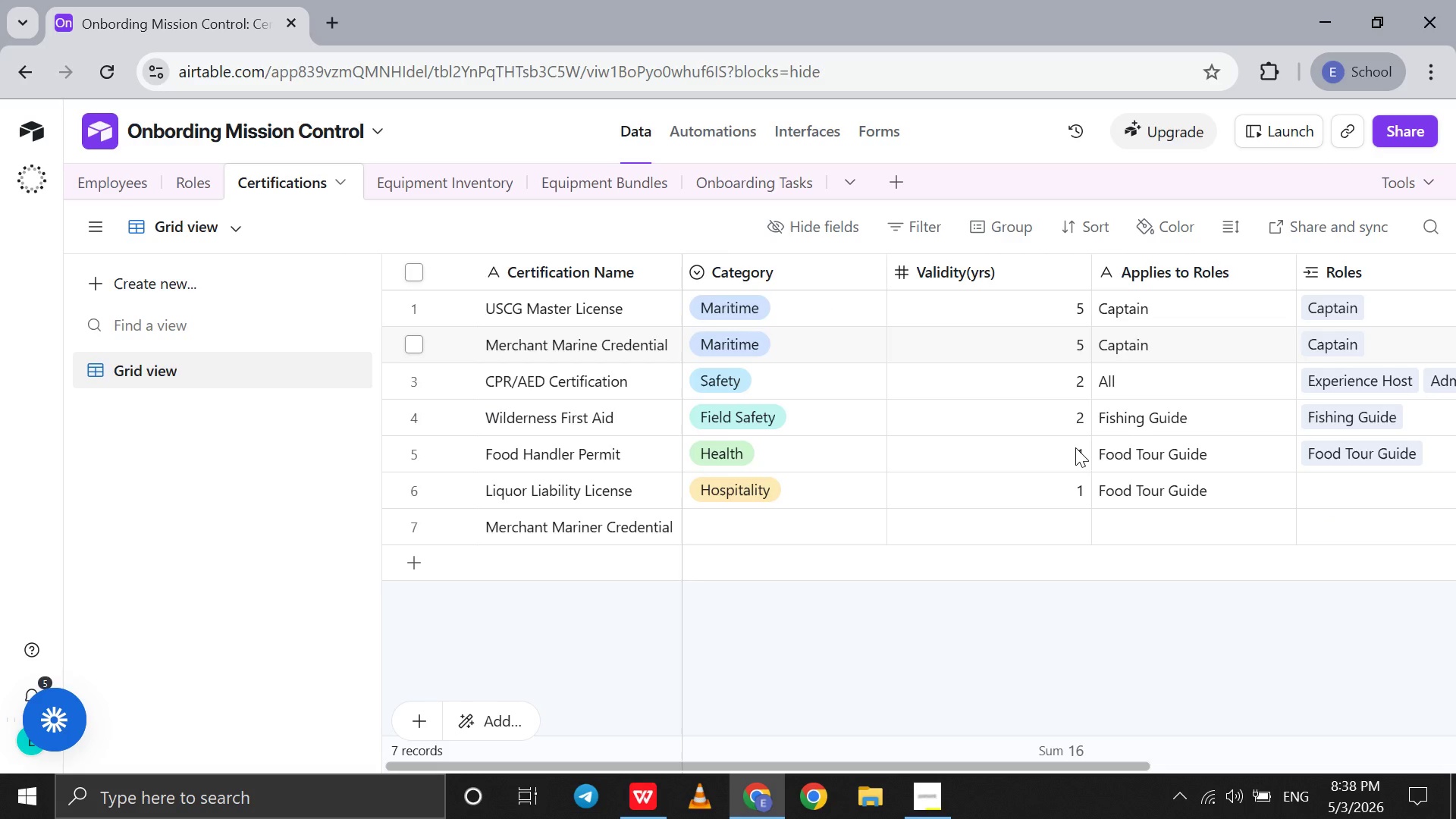 
wait(7.66)
 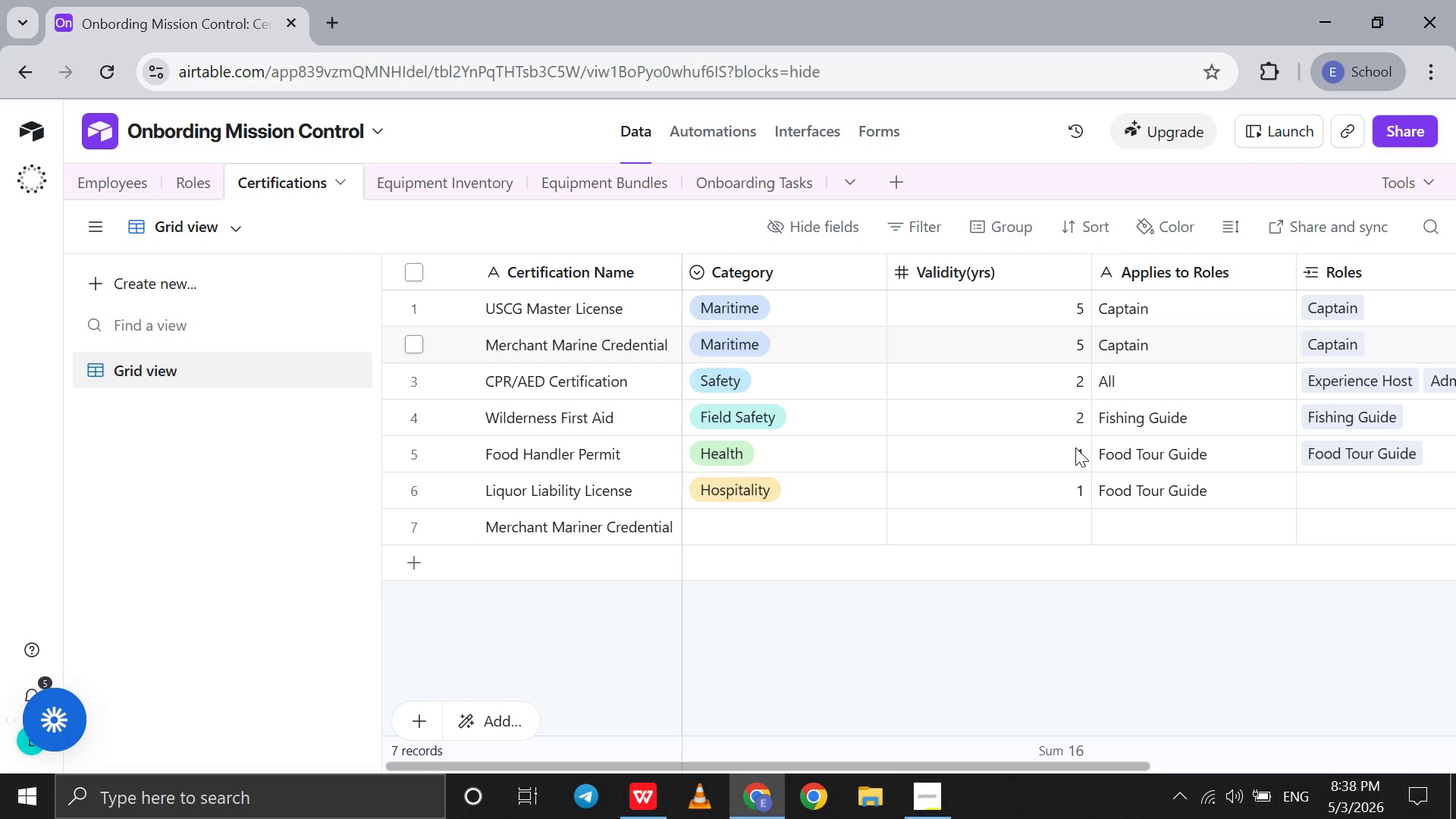 
left_click([767, 792])
 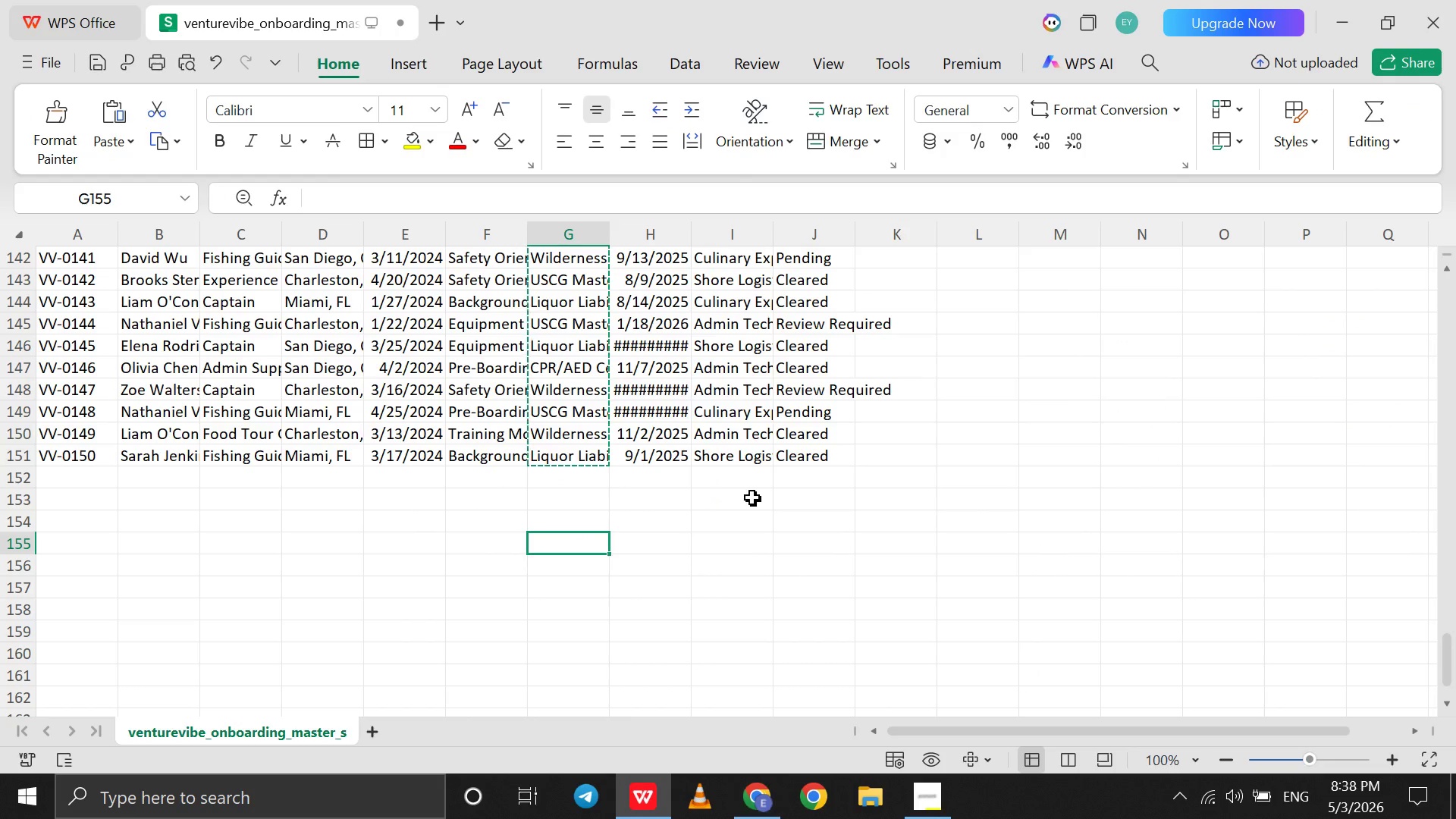 
scroll: coordinate [752, 497], scroll_direction: up, amount: 289.0
 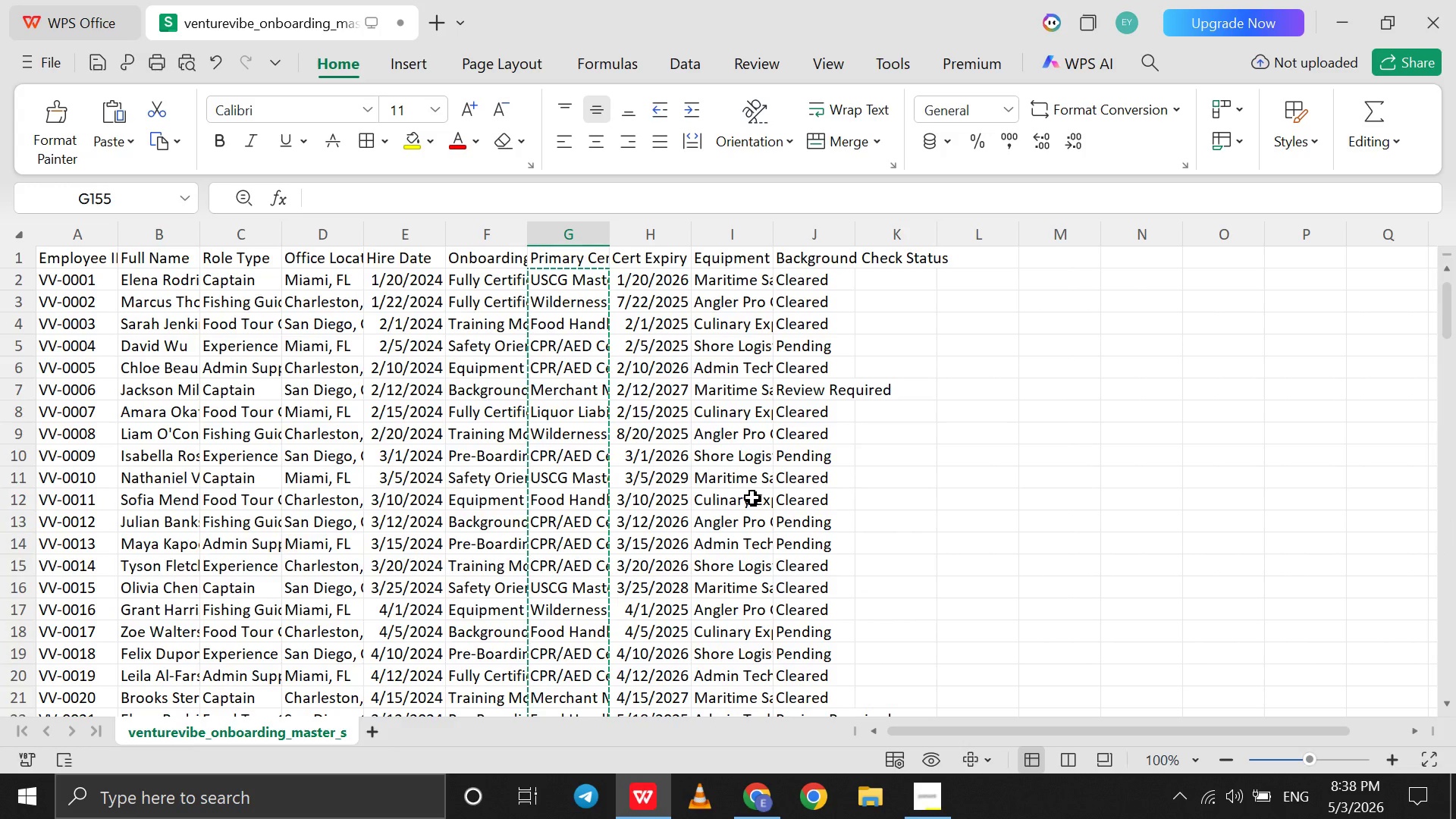 
scroll: coordinate [752, 497], scroll_direction: down, amount: 1.0
 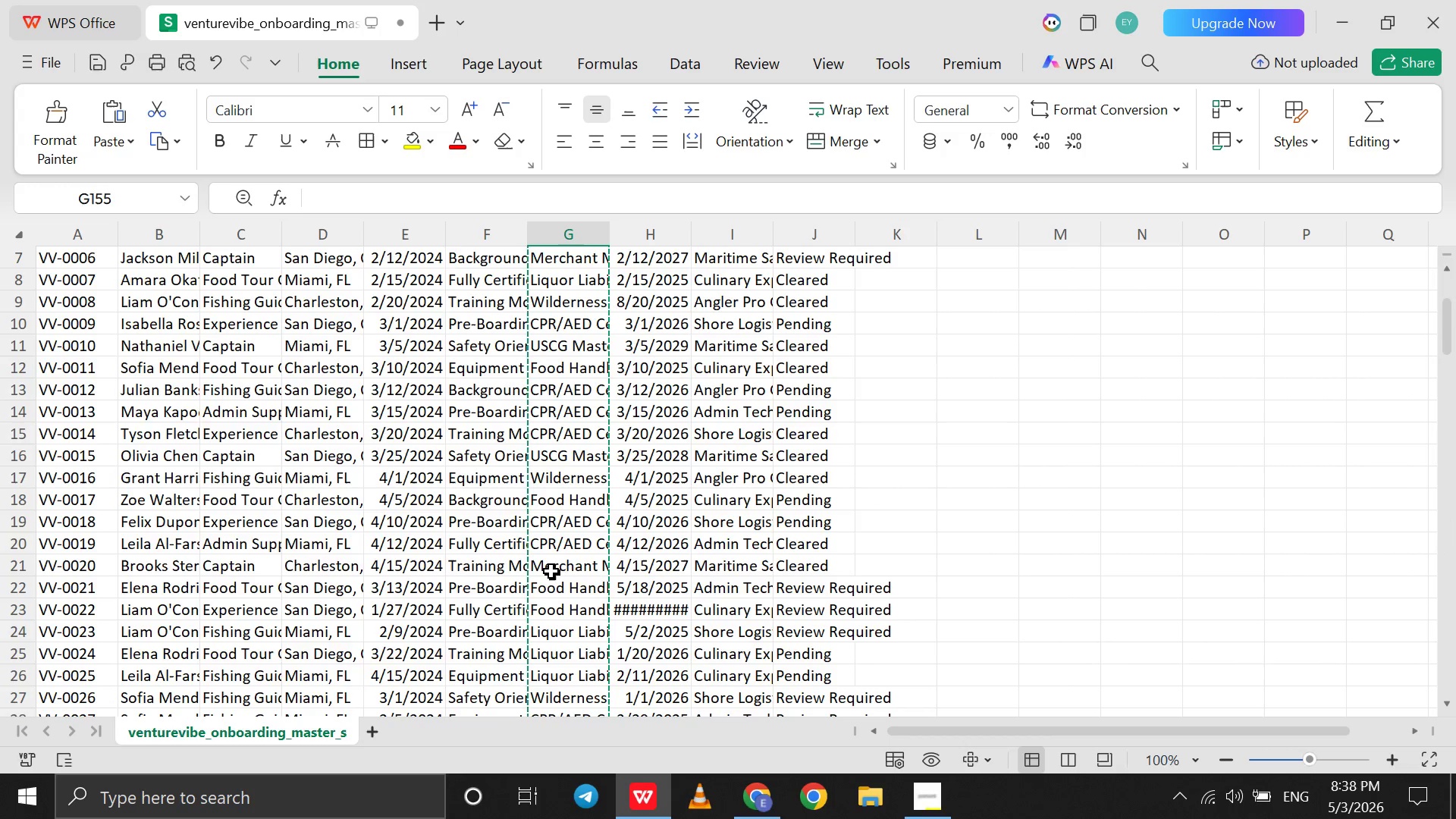 
left_click([550, 571])
 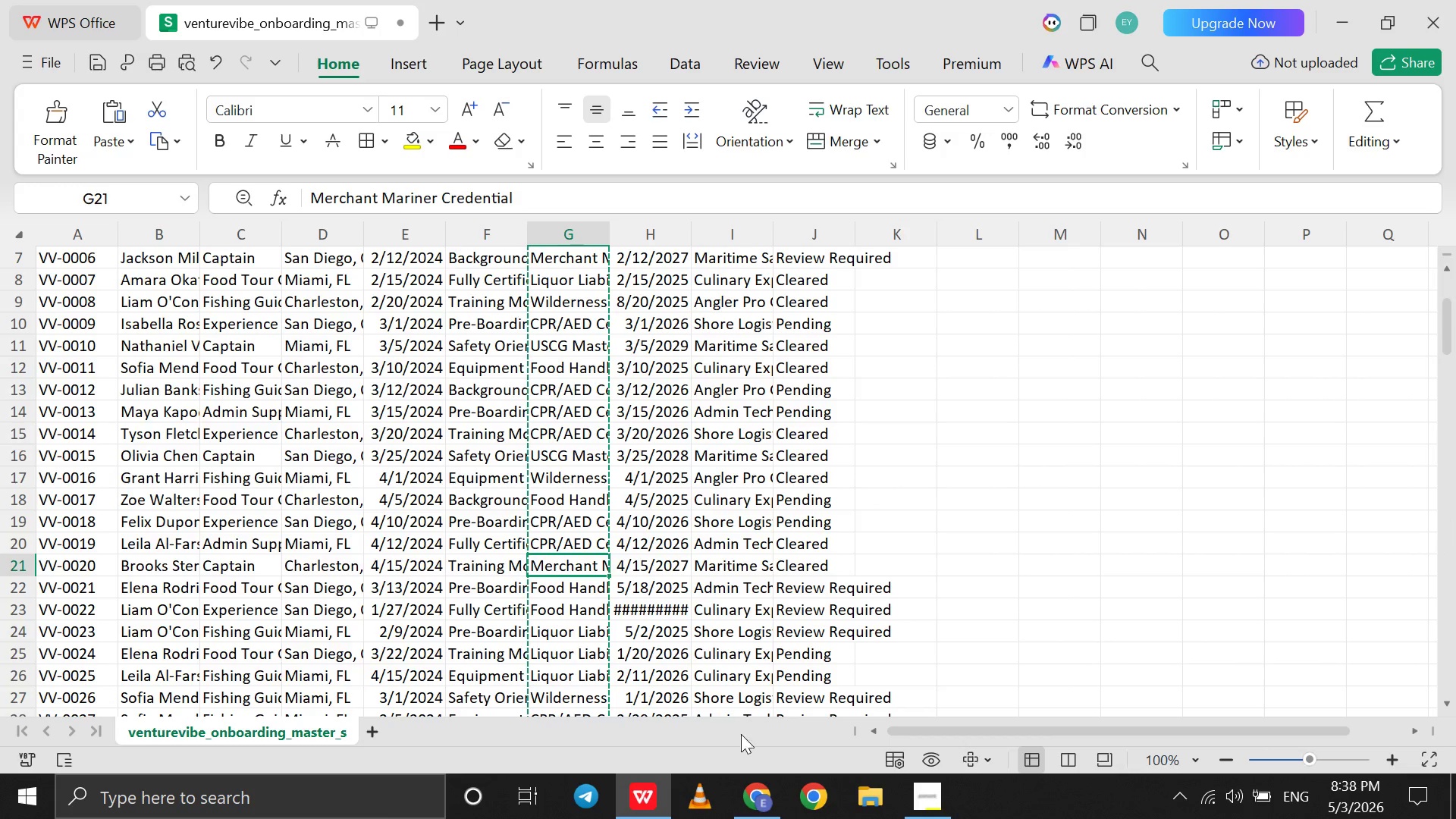 
left_click([749, 796])
 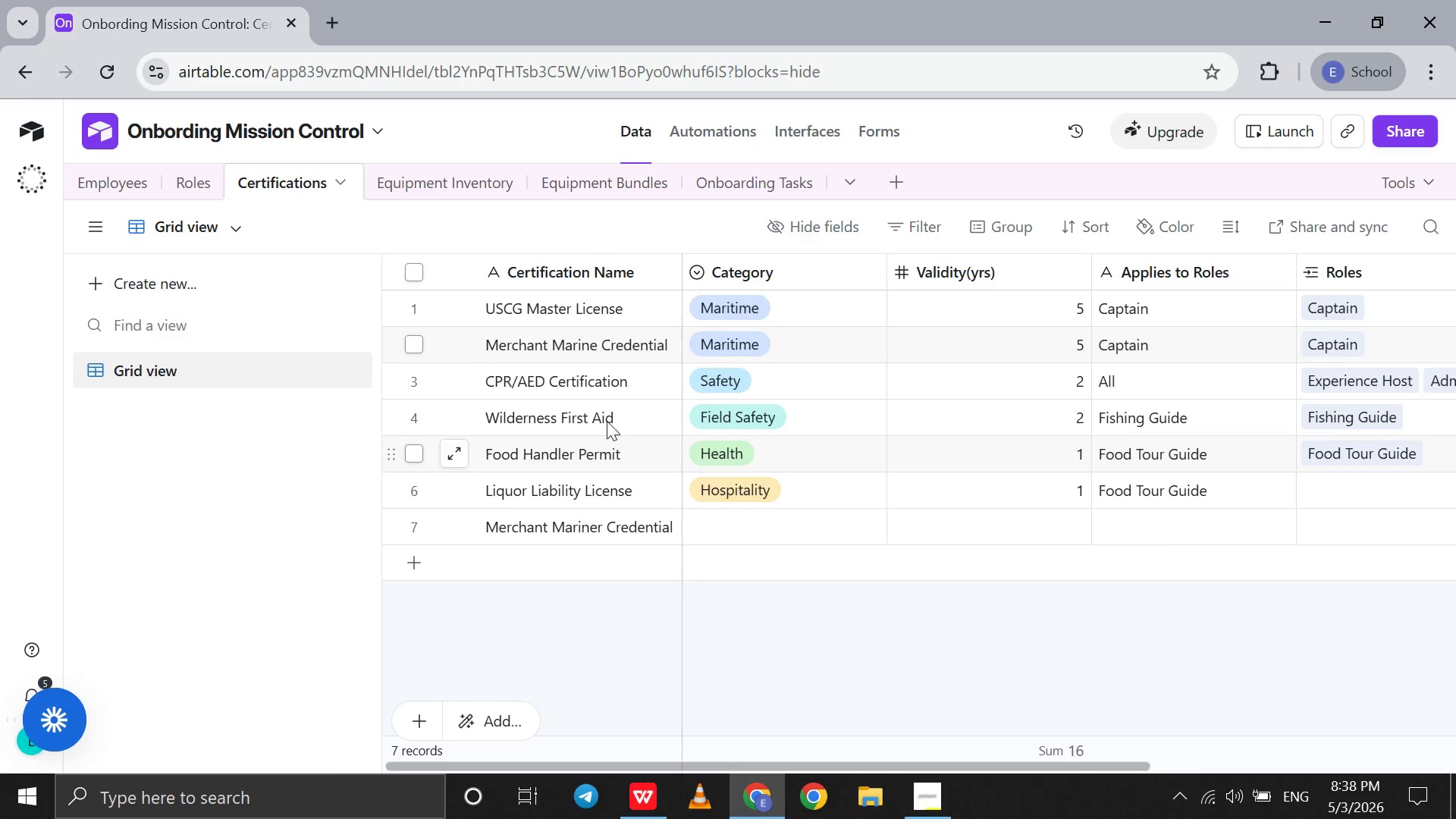 
left_click([604, 347])
 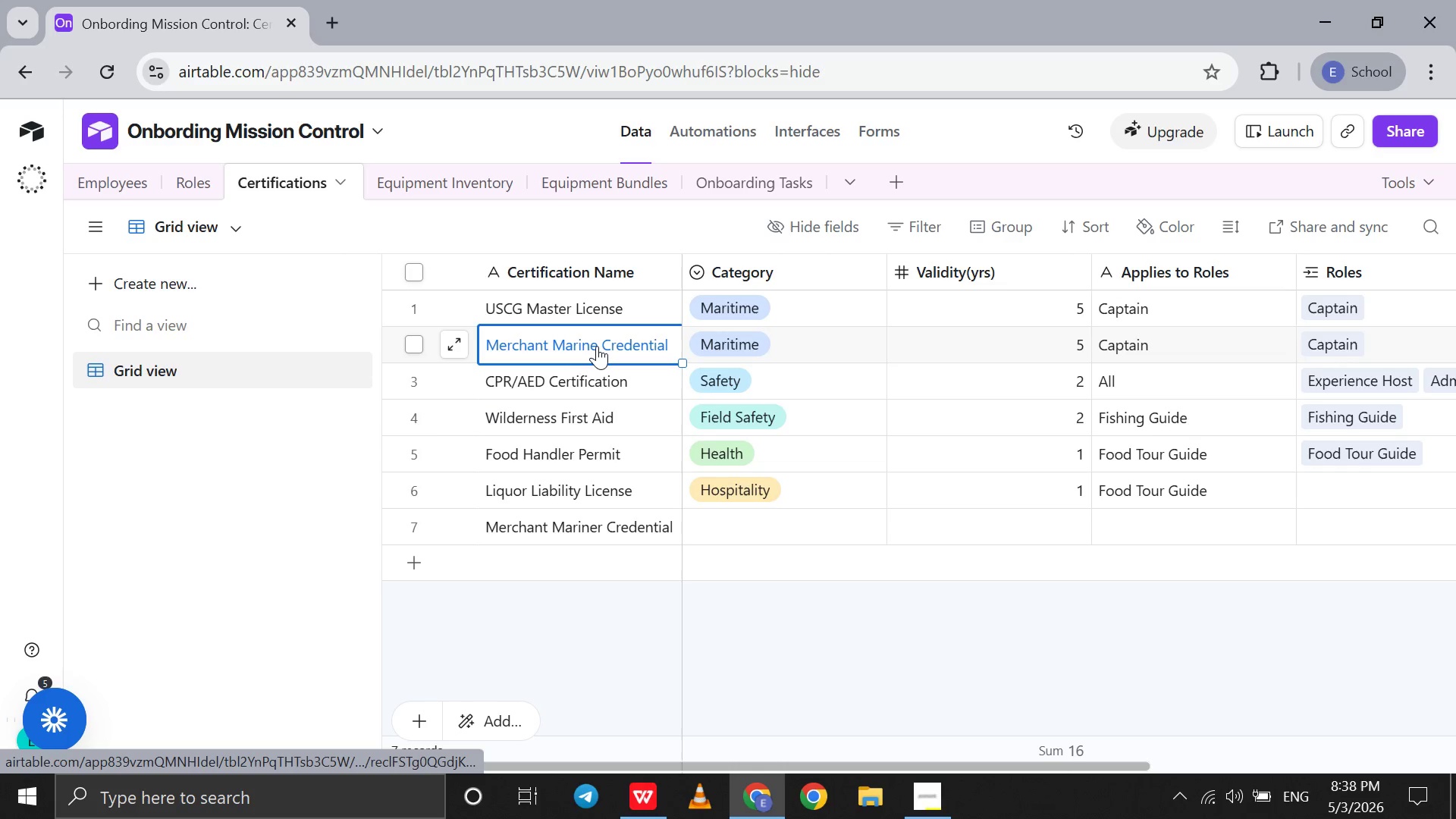 
double_click([597, 346])
 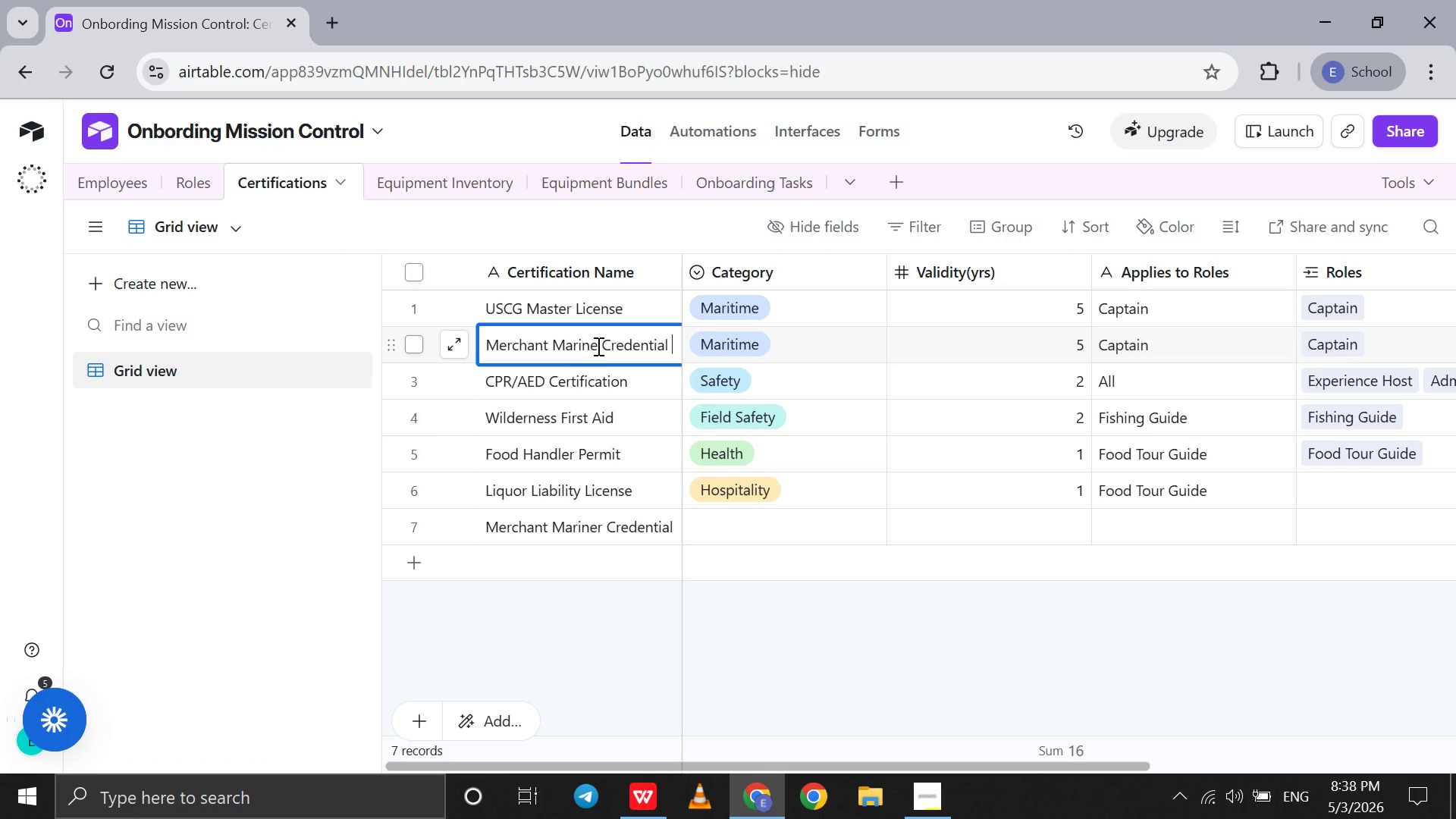 
left_click([597, 346])
 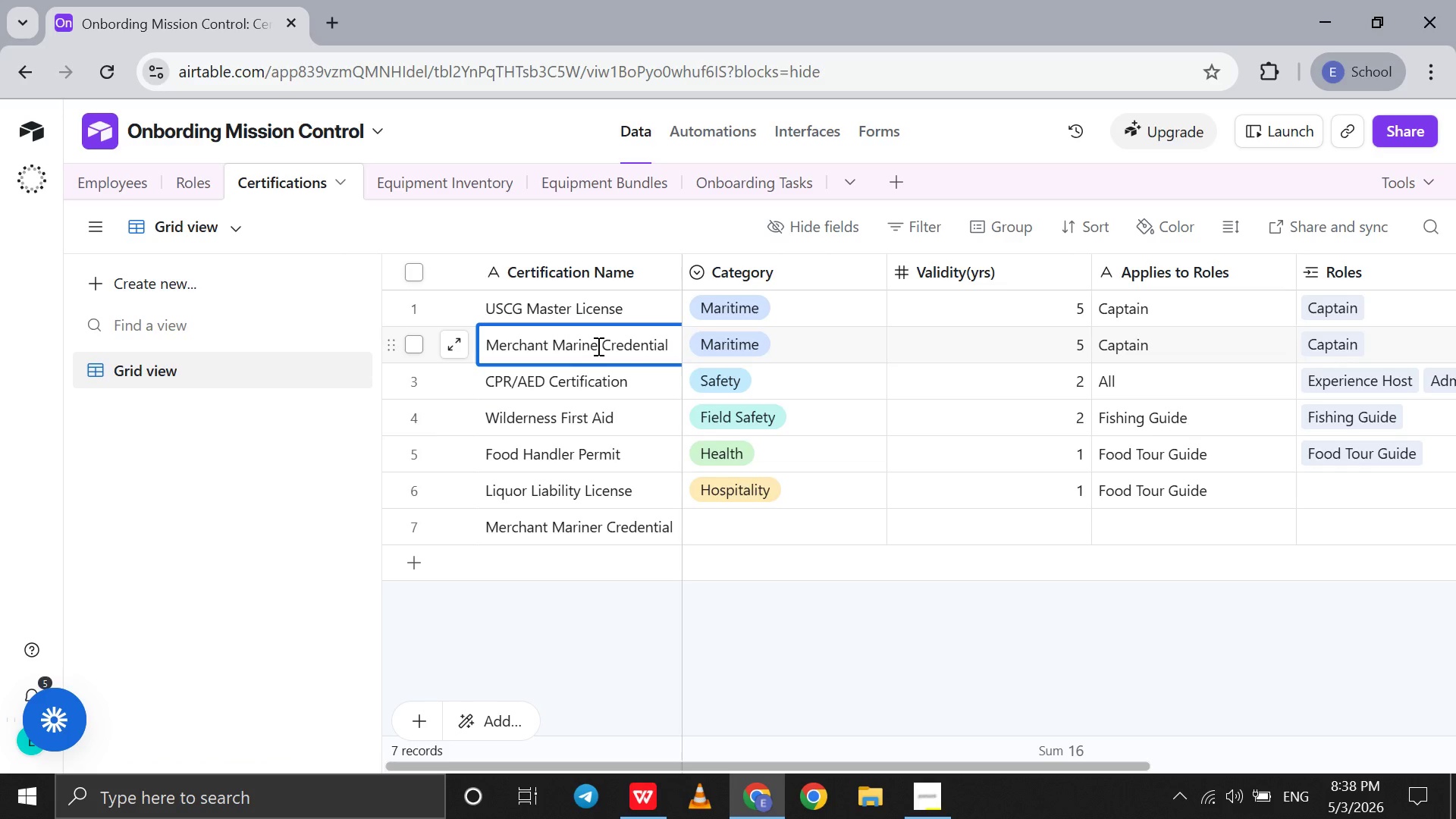 
key(R)
 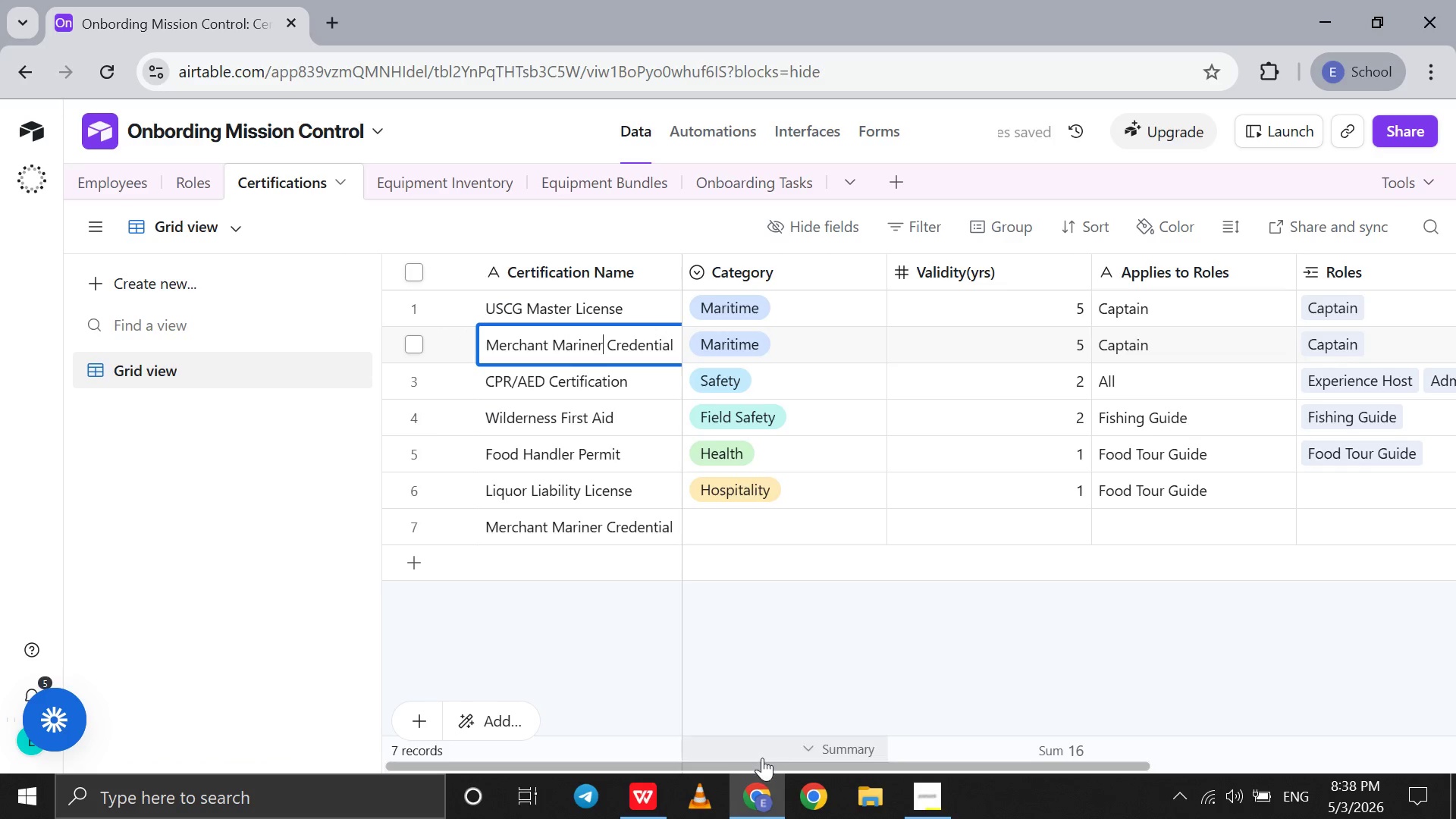 
left_click([758, 816])
 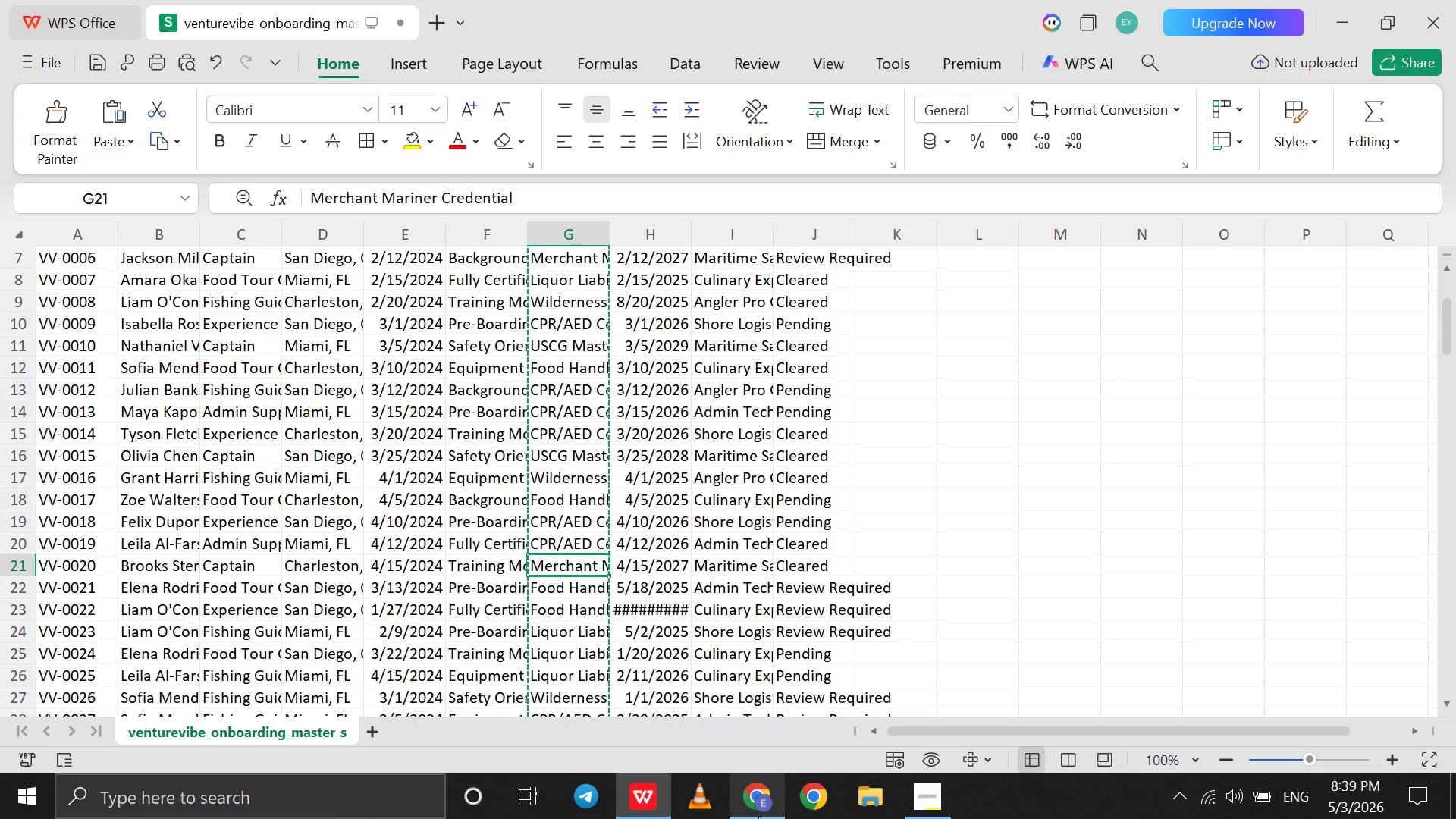 
left_click([758, 816])
 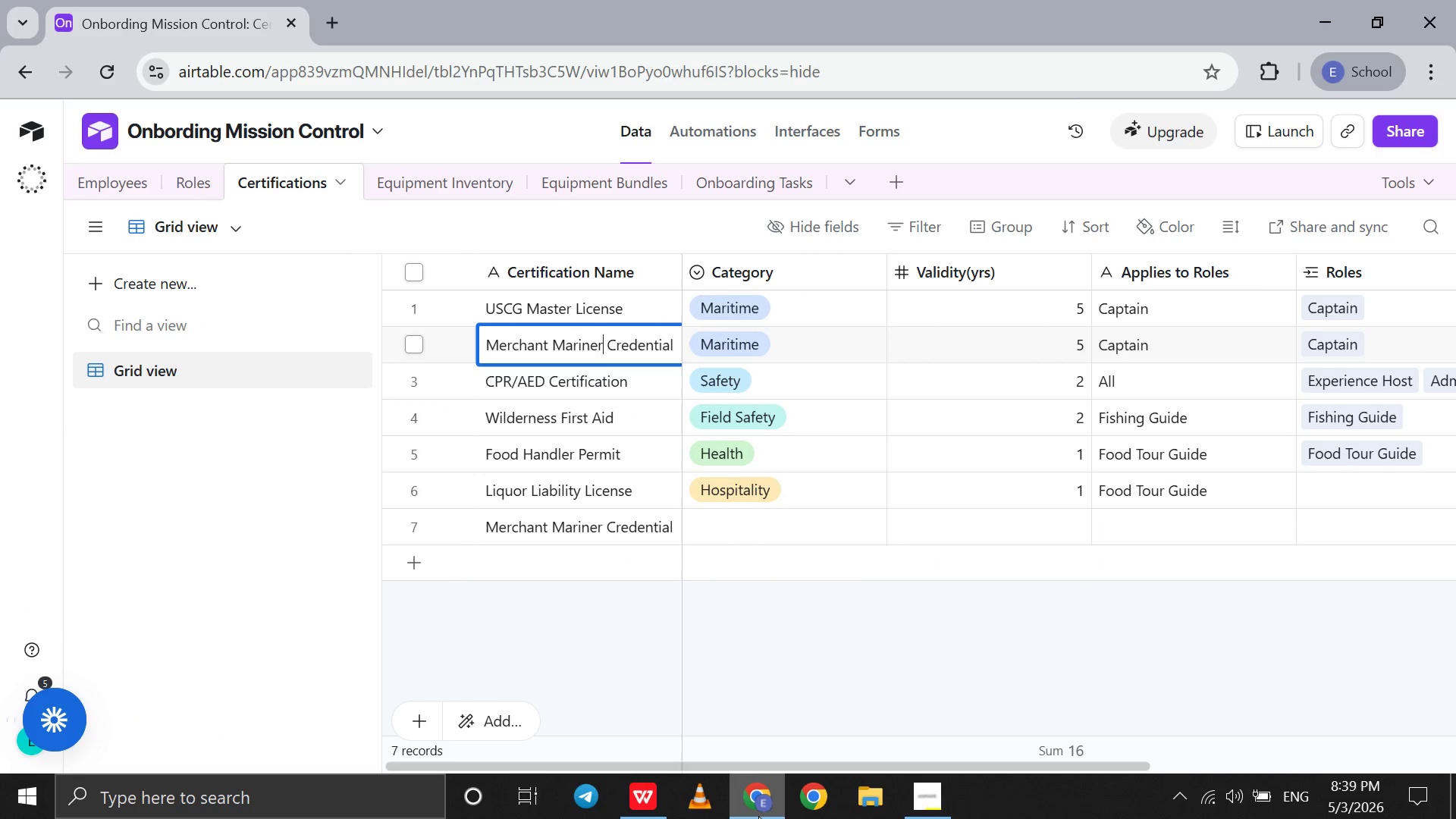 
key(Enter)
 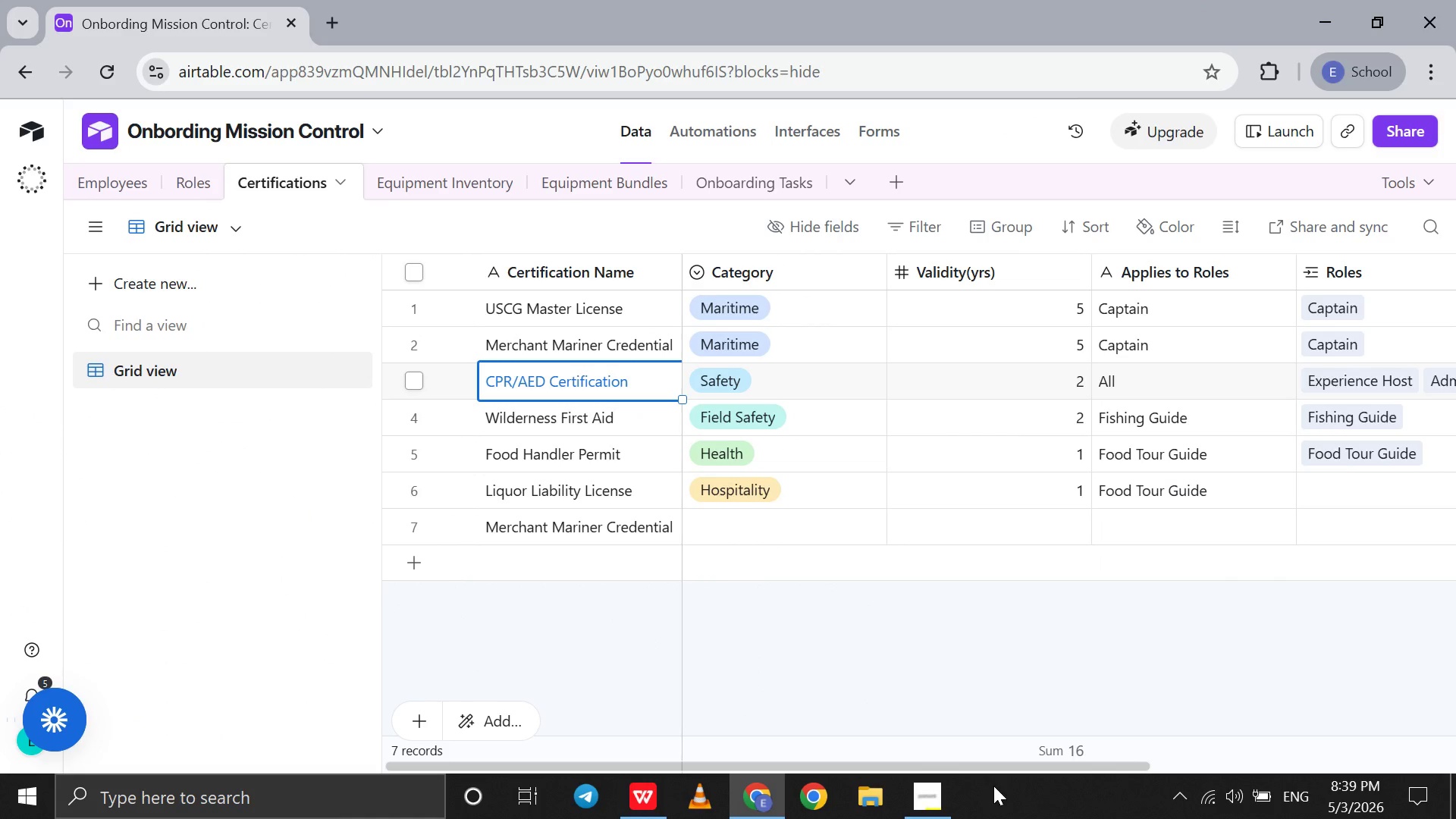 
left_click([967, 648])
 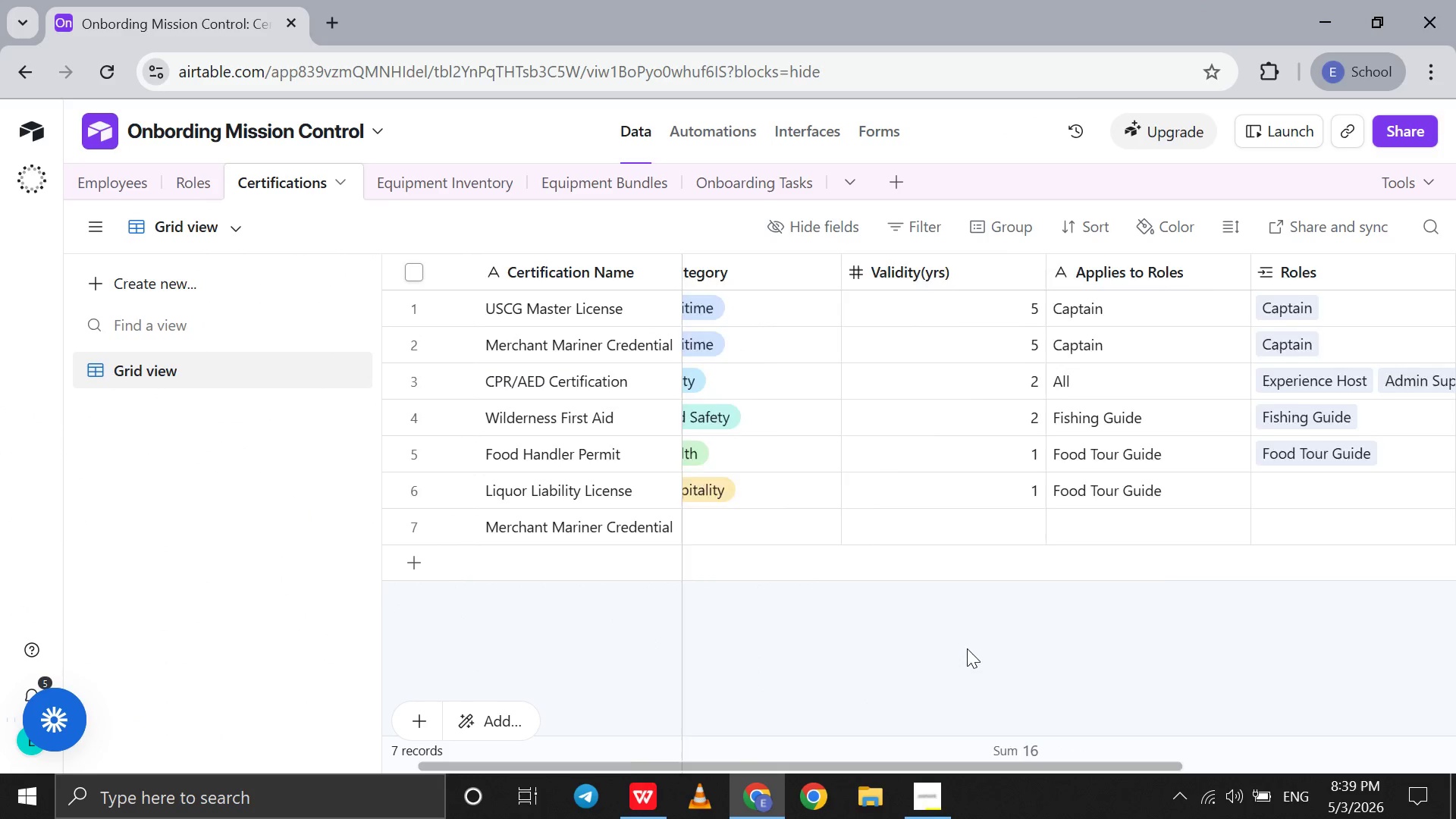 
scroll: coordinate [967, 648], scroll_direction: down, amount: 3.0
 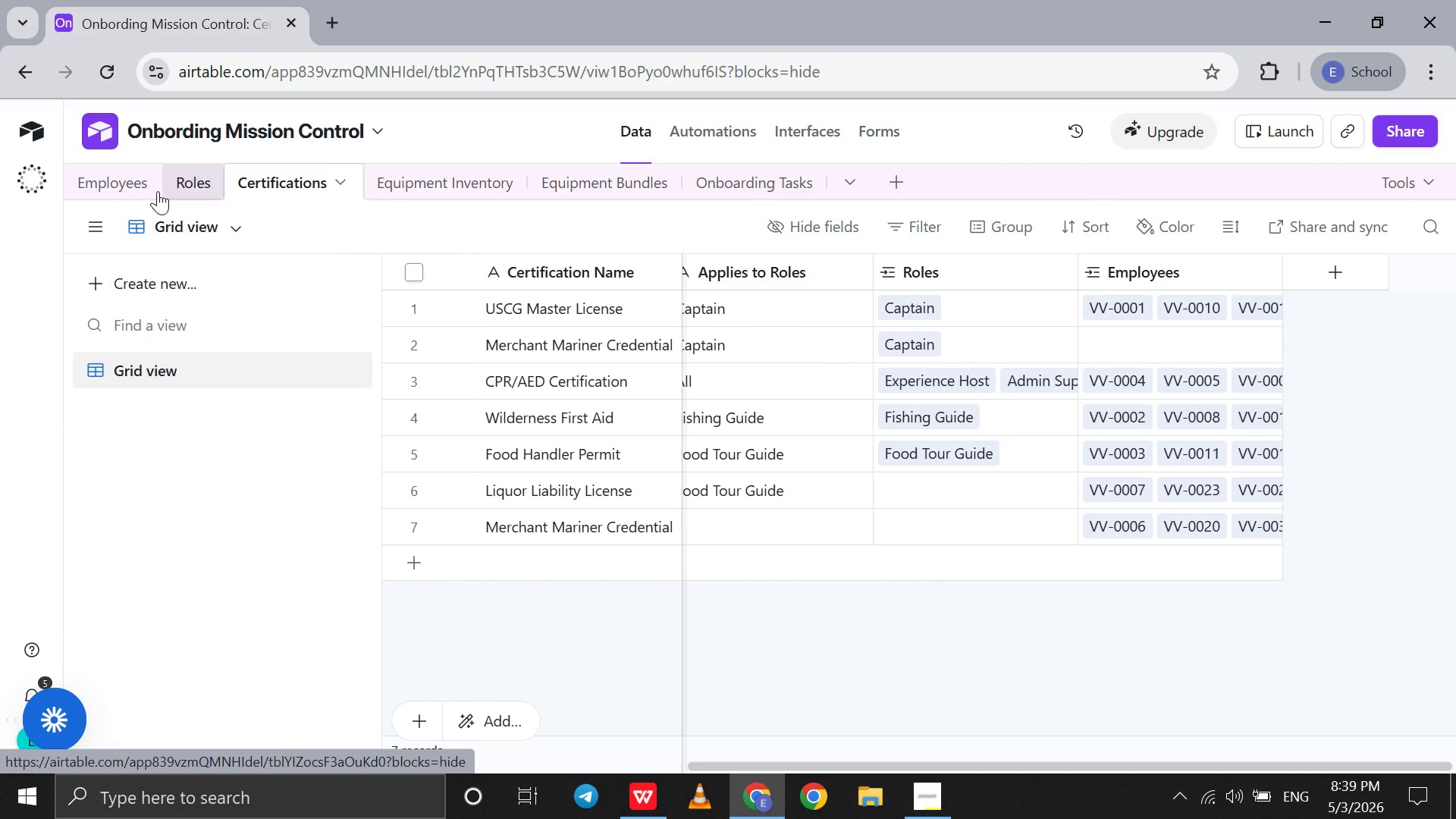 
left_click([127, 187])
 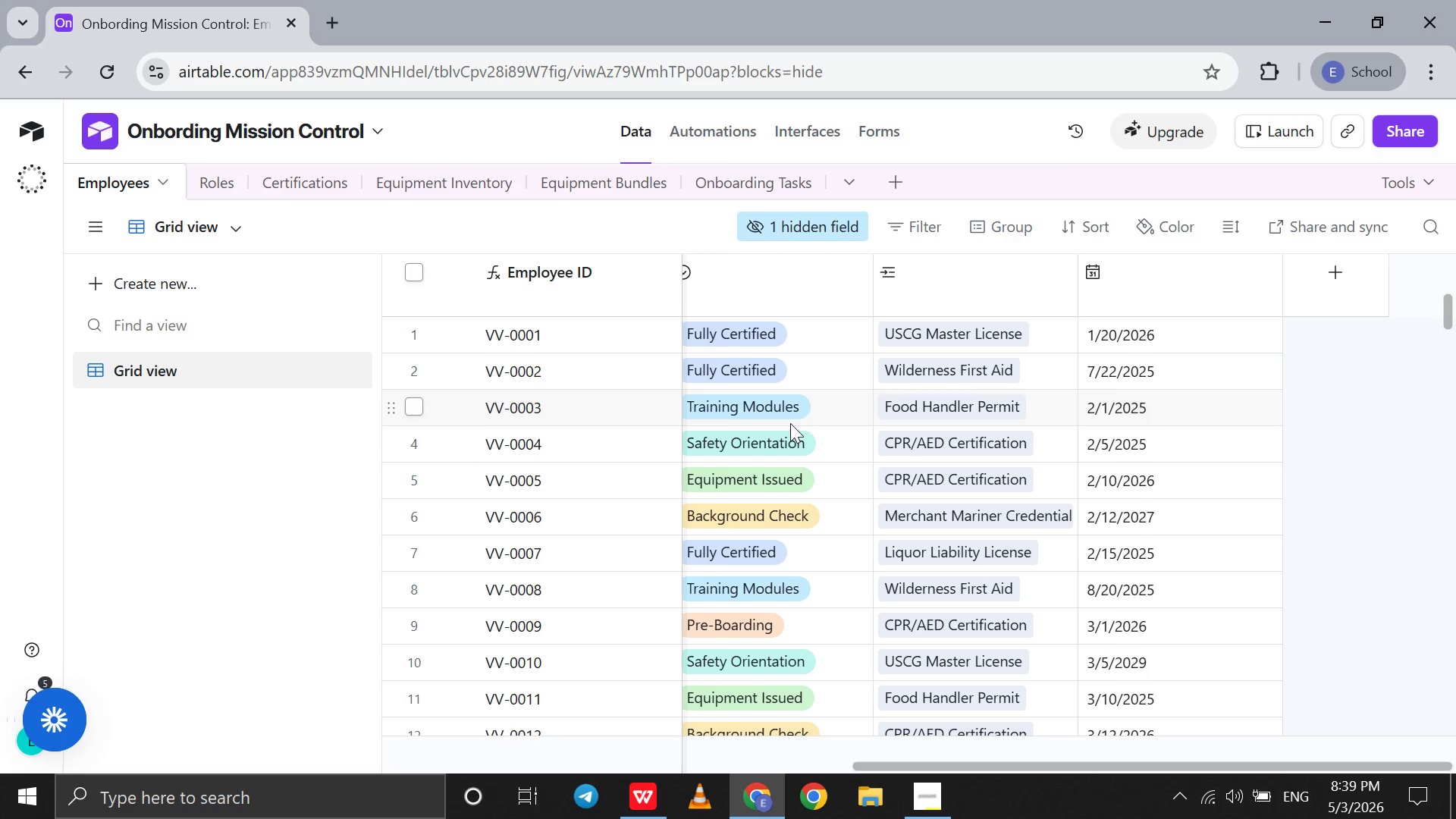 
key(Control+Z)
 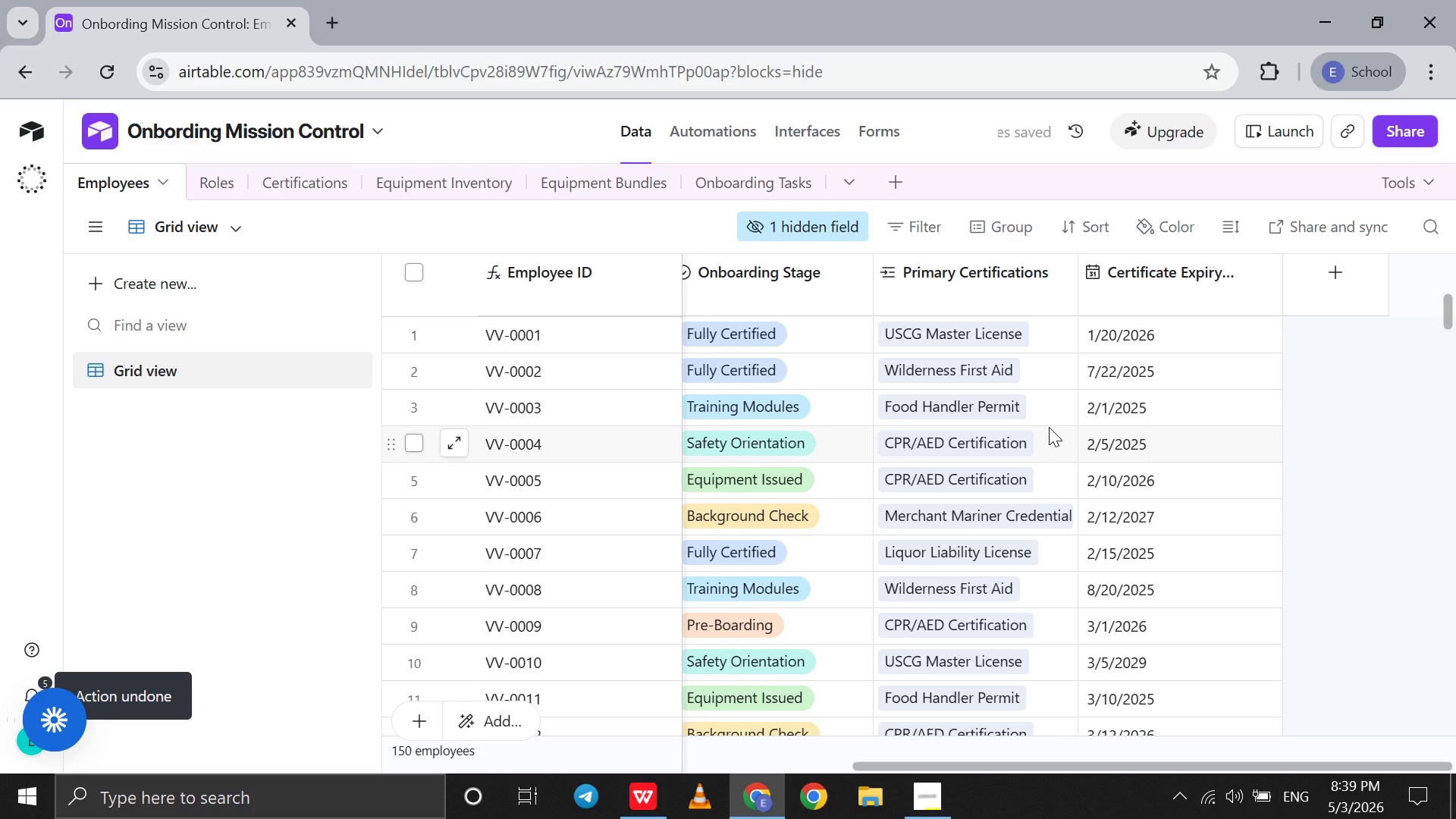 
key(Control+Z)
 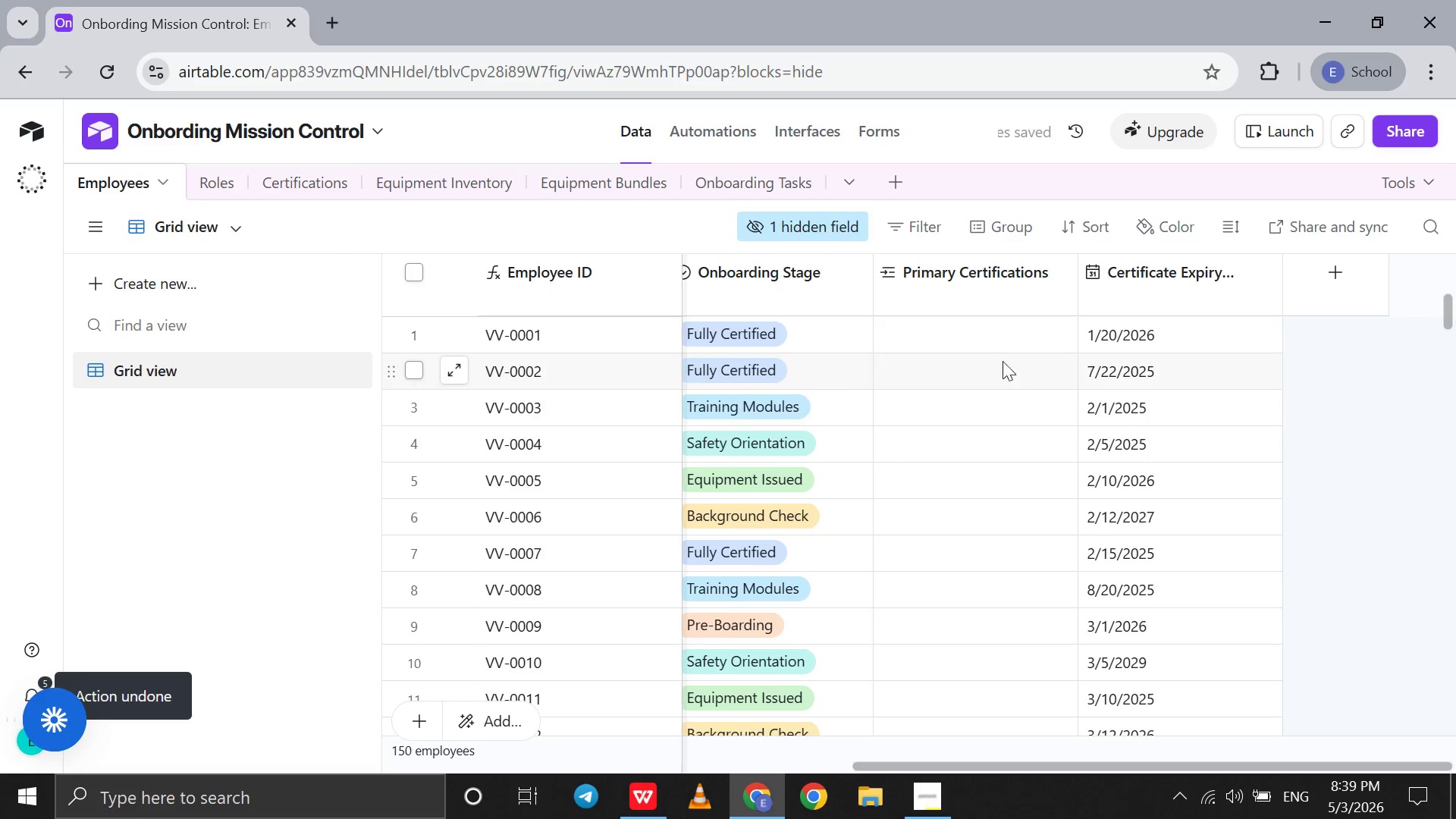 
left_click([957, 334])
 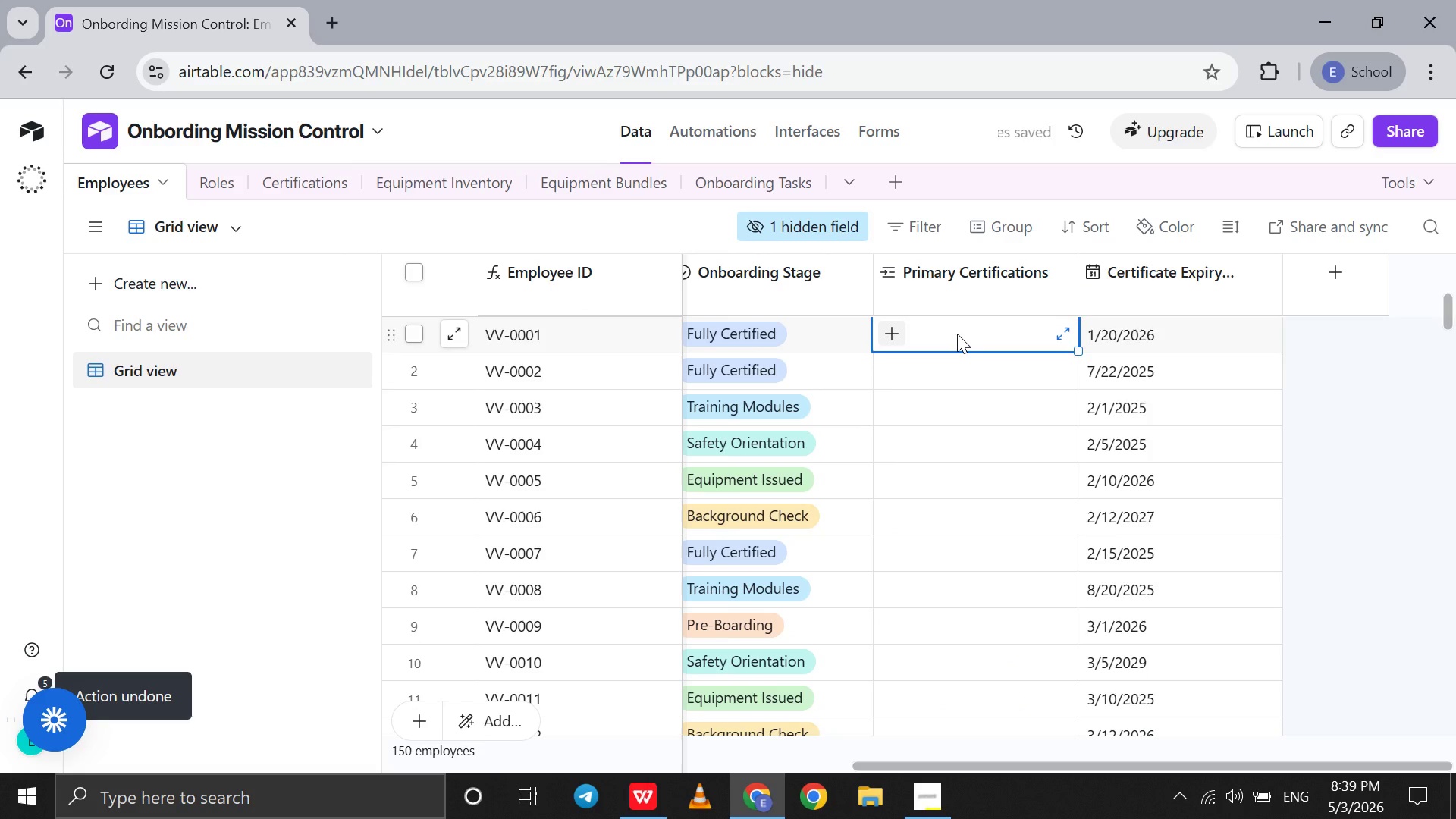 
key(Control+V)
 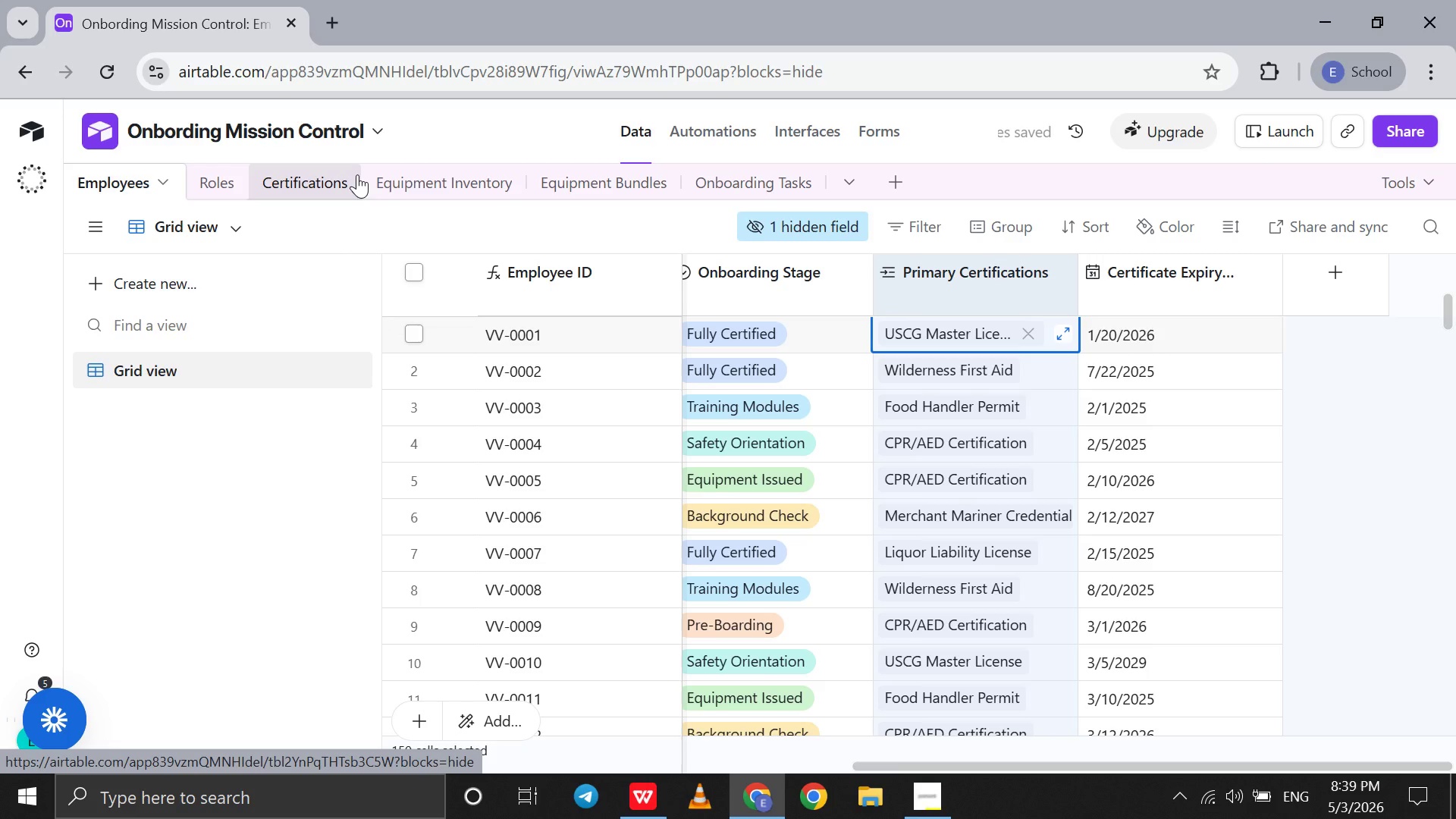 
left_click([323, 180])
 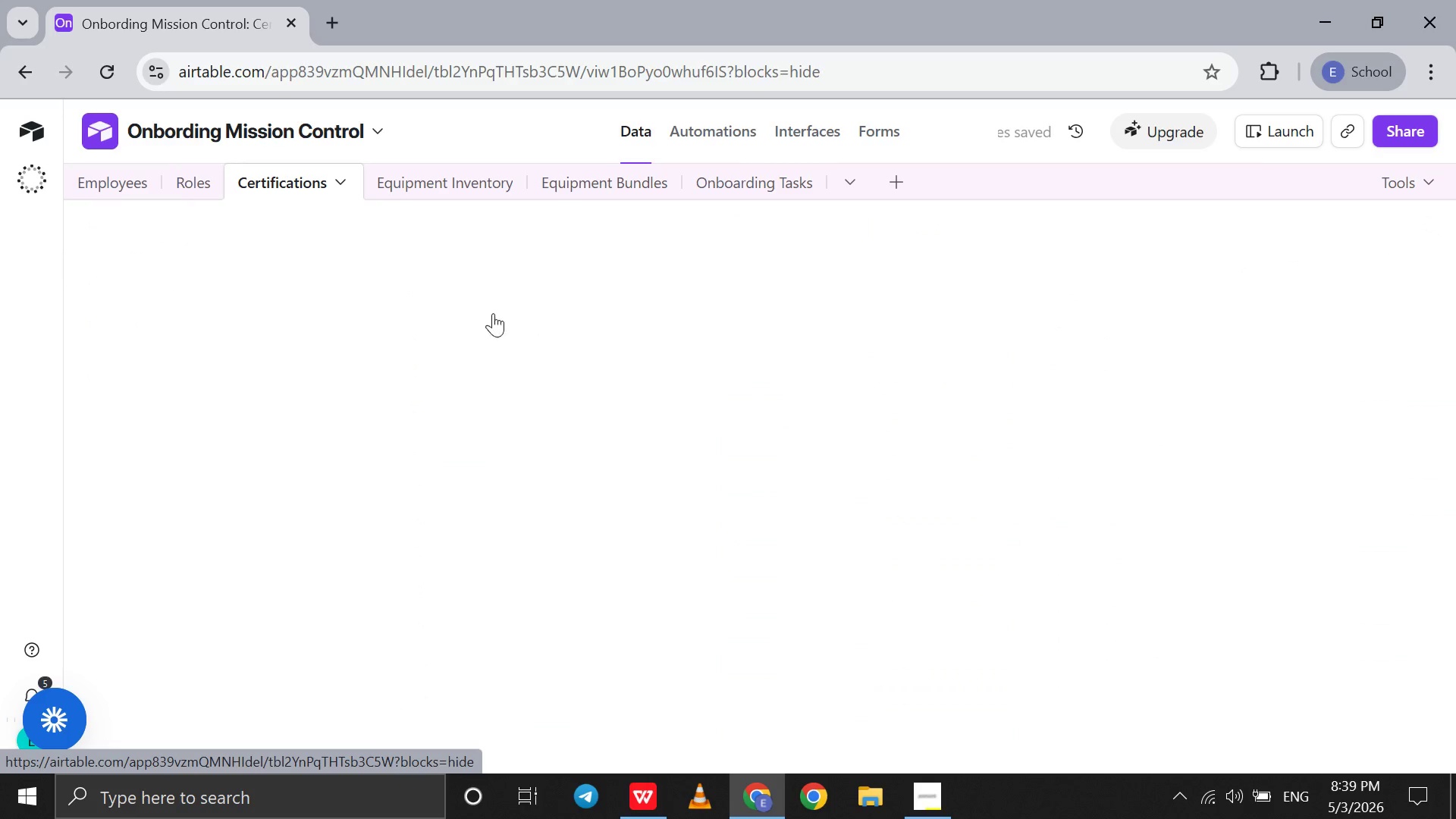 
mouse_move([607, 419])
 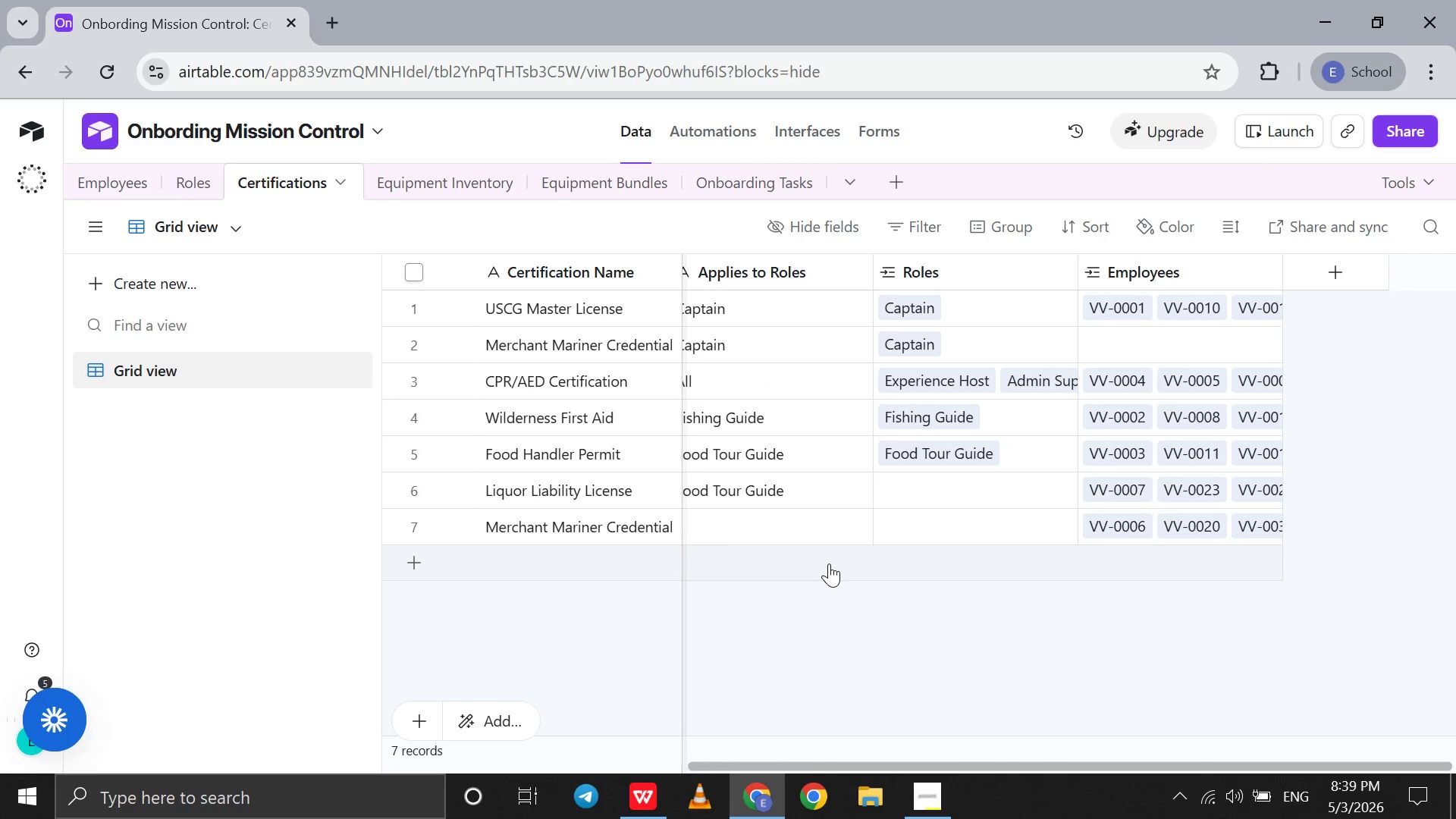 
scroll: coordinate [829, 563], scroll_direction: down, amount: 6.0
 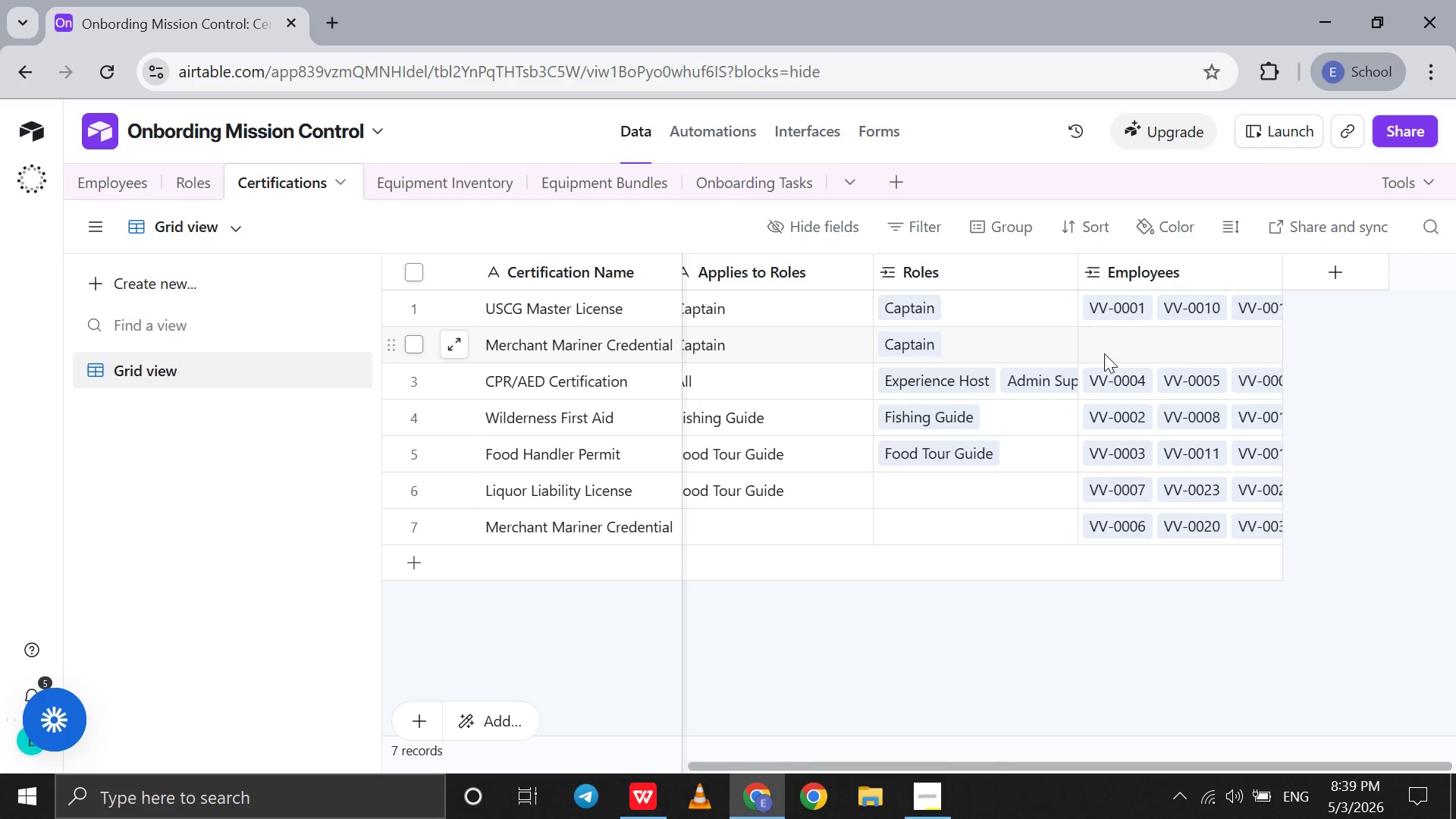 
left_click([1104, 353])
 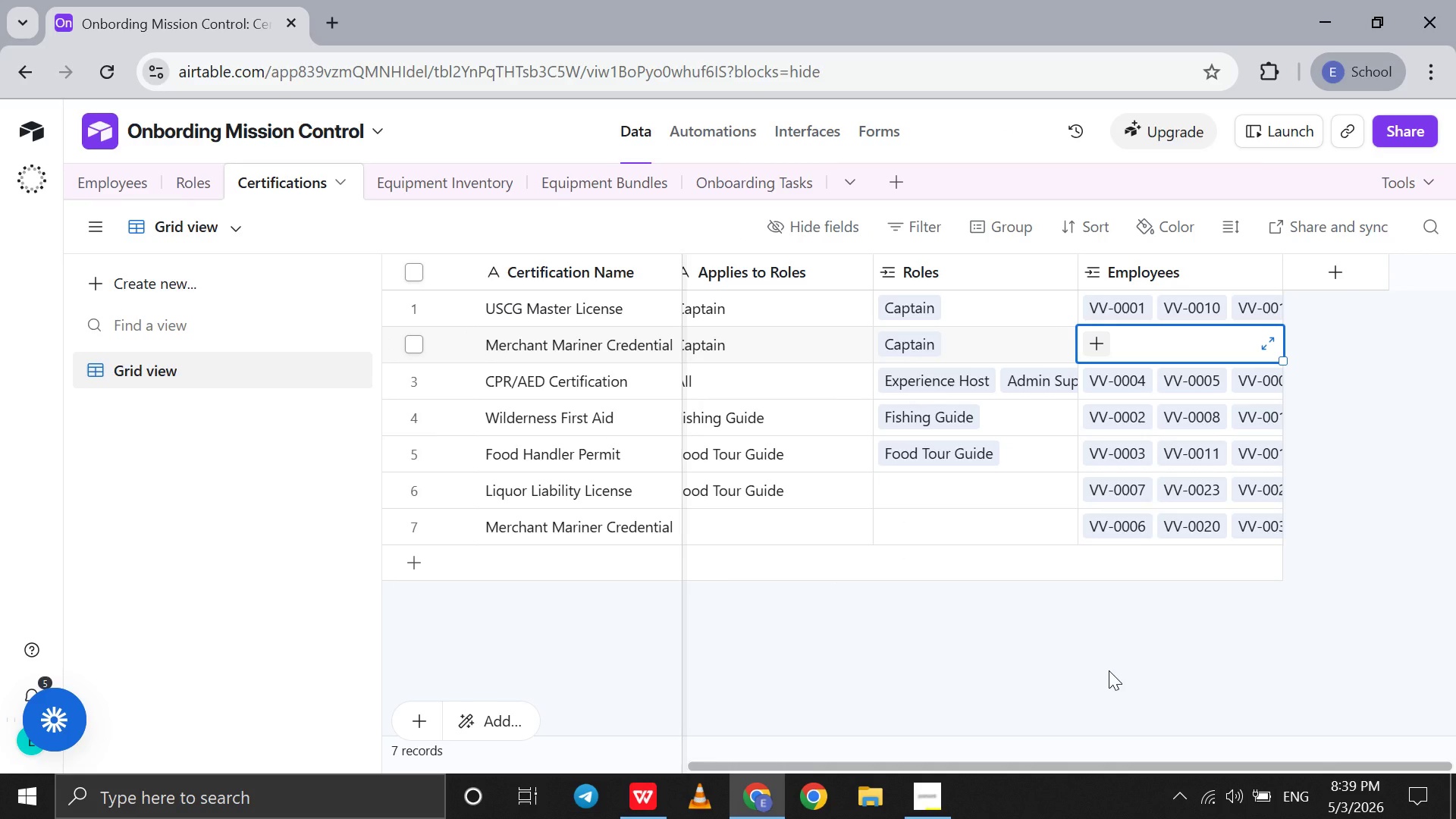 
left_click([1109, 670])
 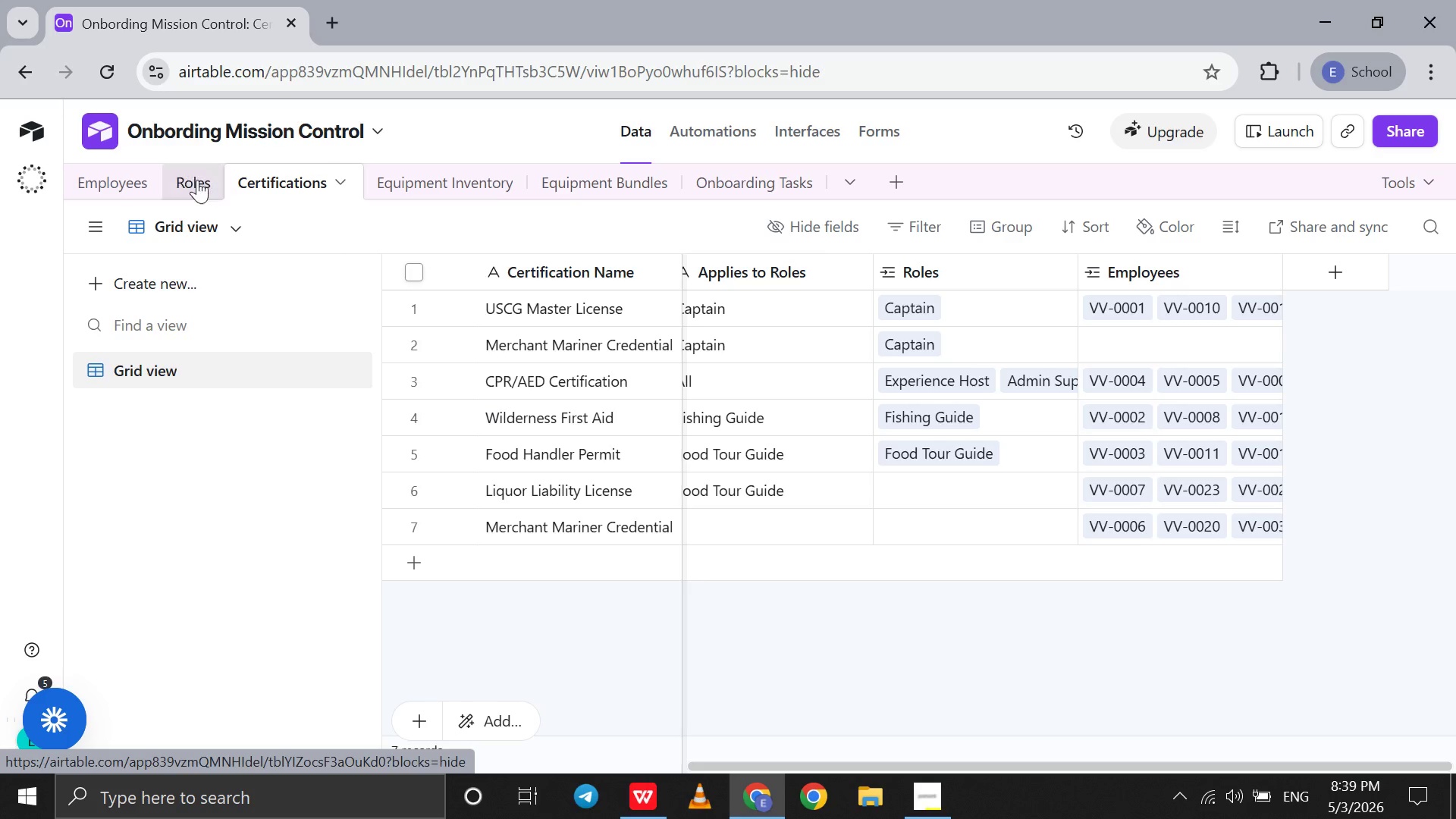 
left_click([116, 188])
 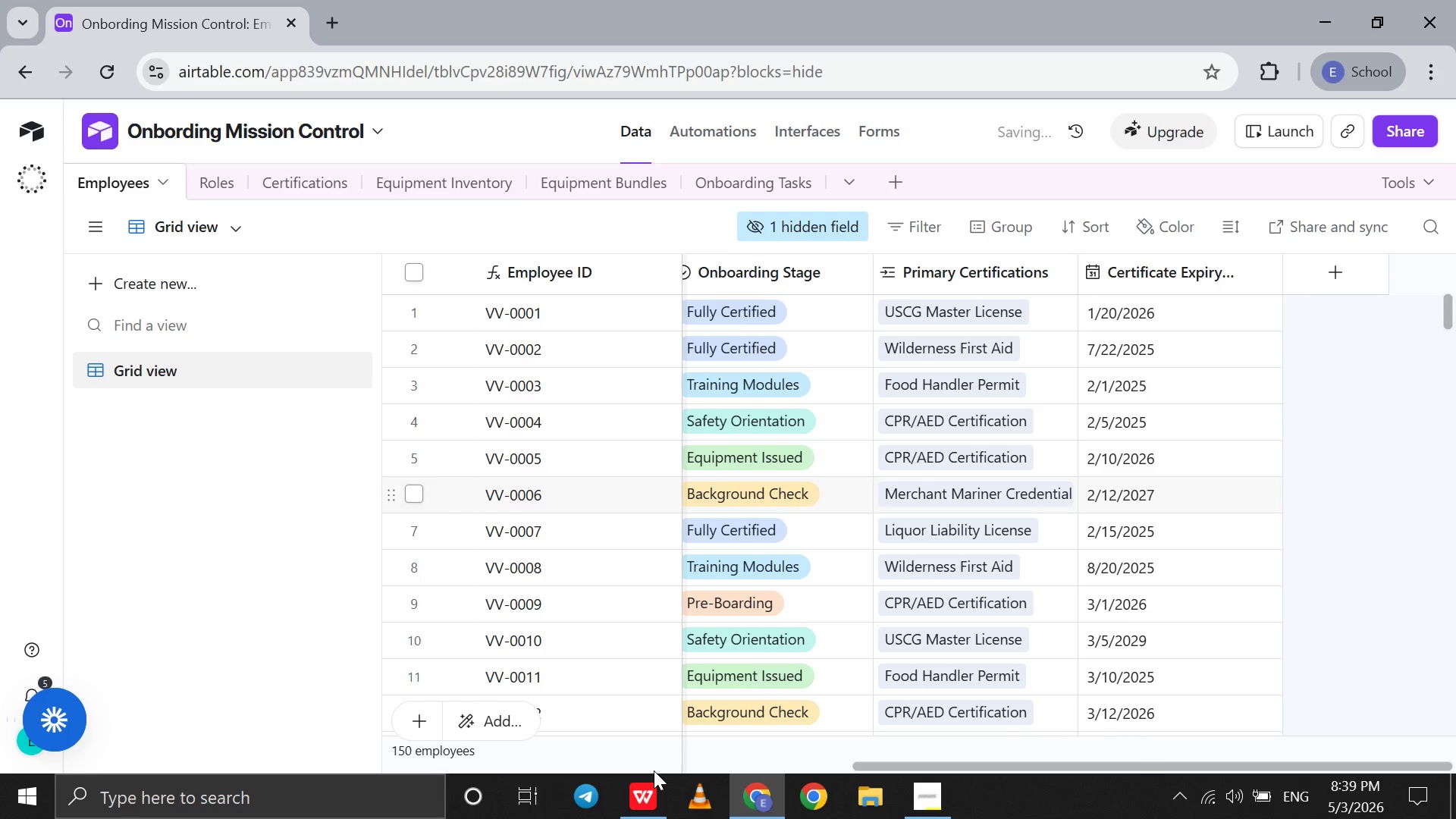 
left_click([952, 495])
 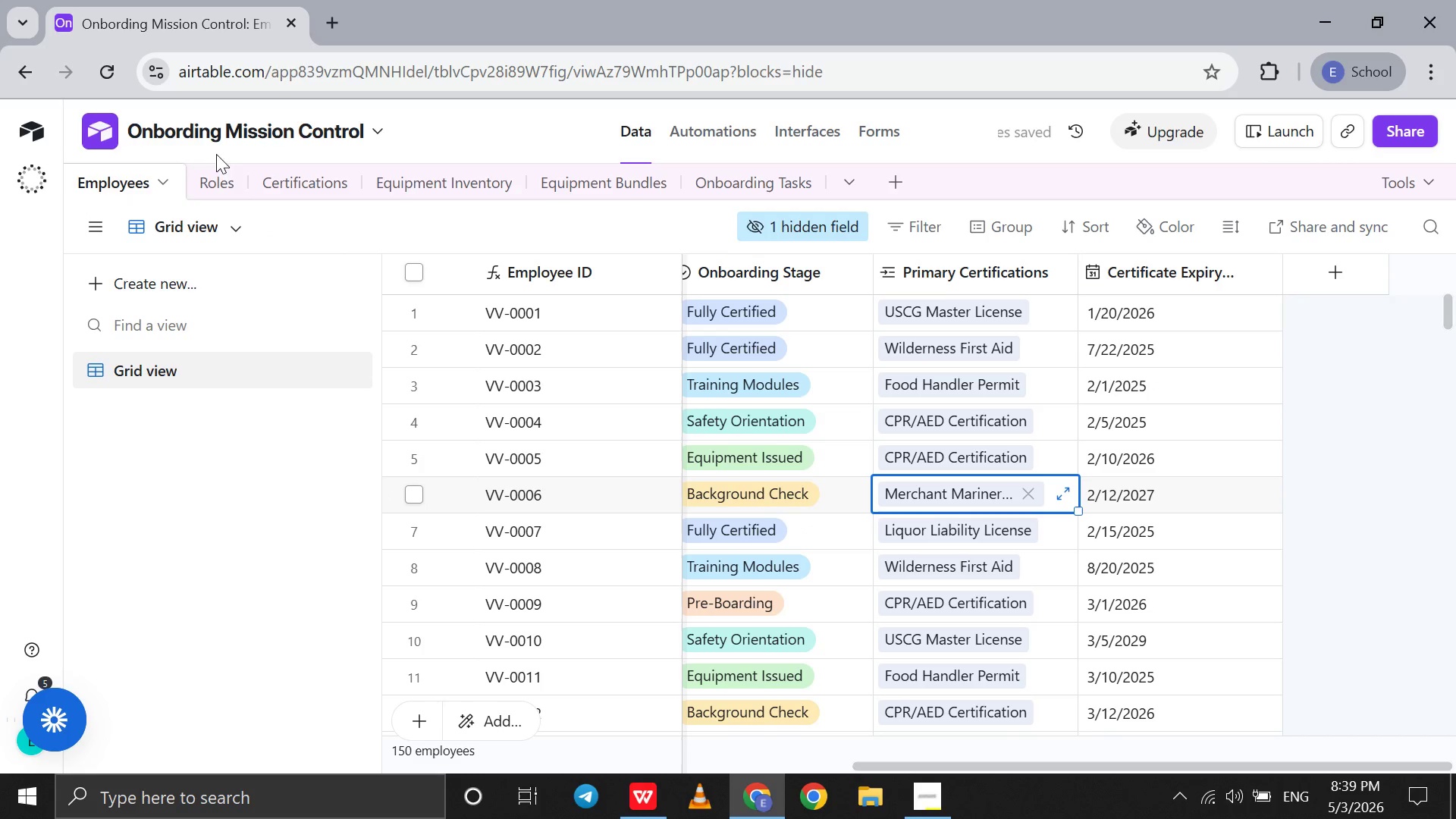 
left_click([276, 190])
 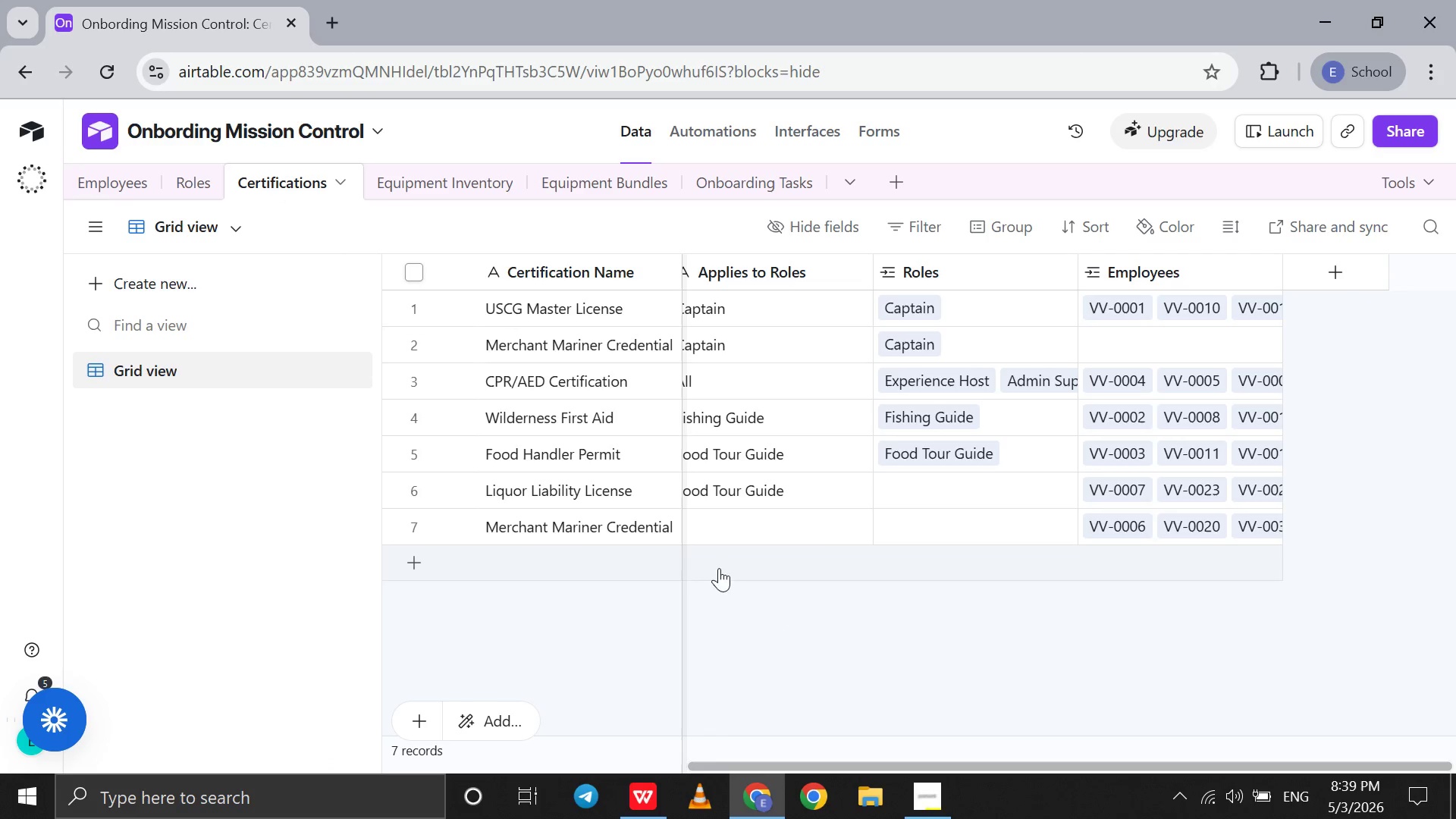 
scroll: coordinate [840, 520], scroll_direction: up, amount: 8.0
 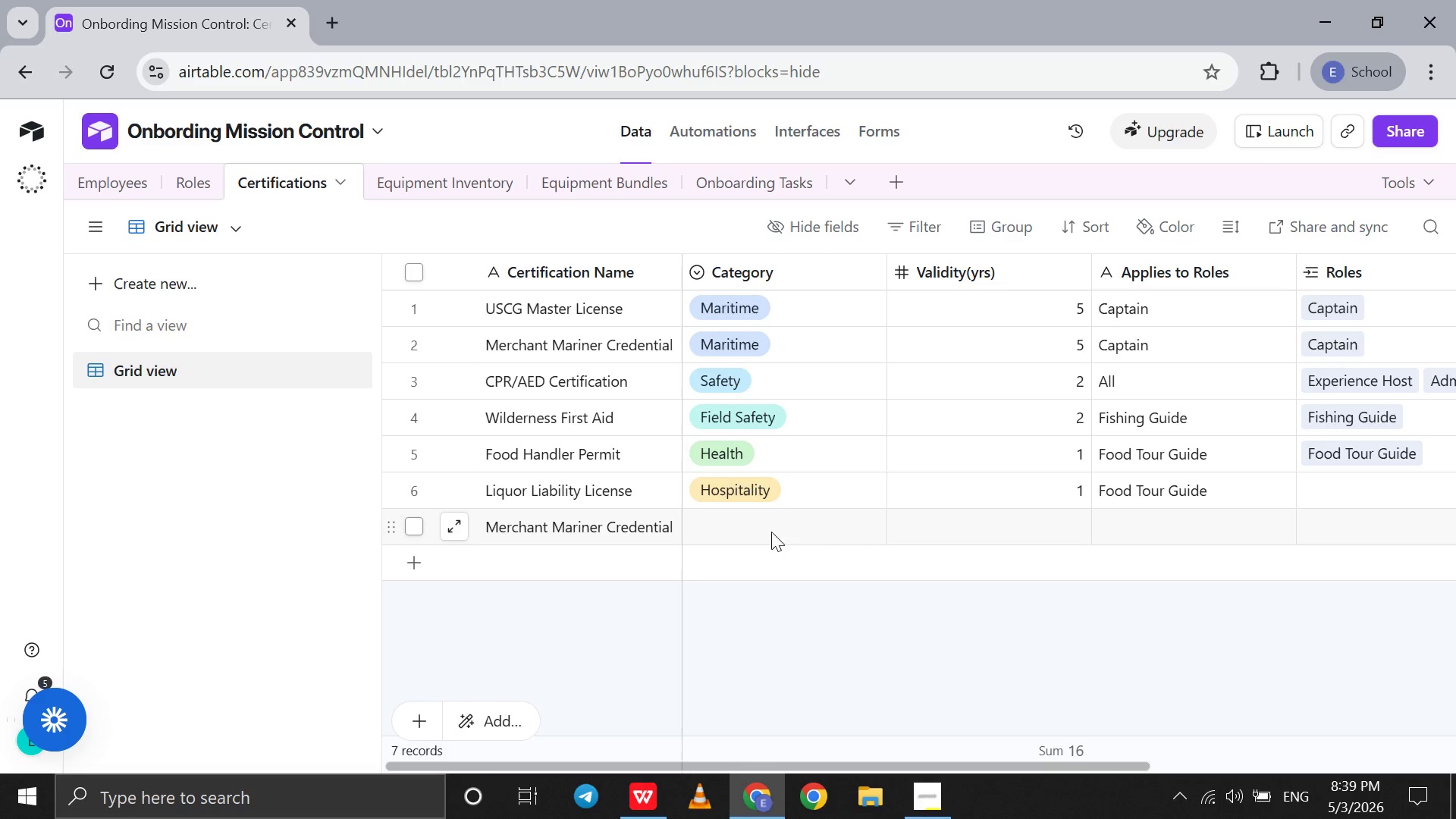 
double_click([753, 532])
 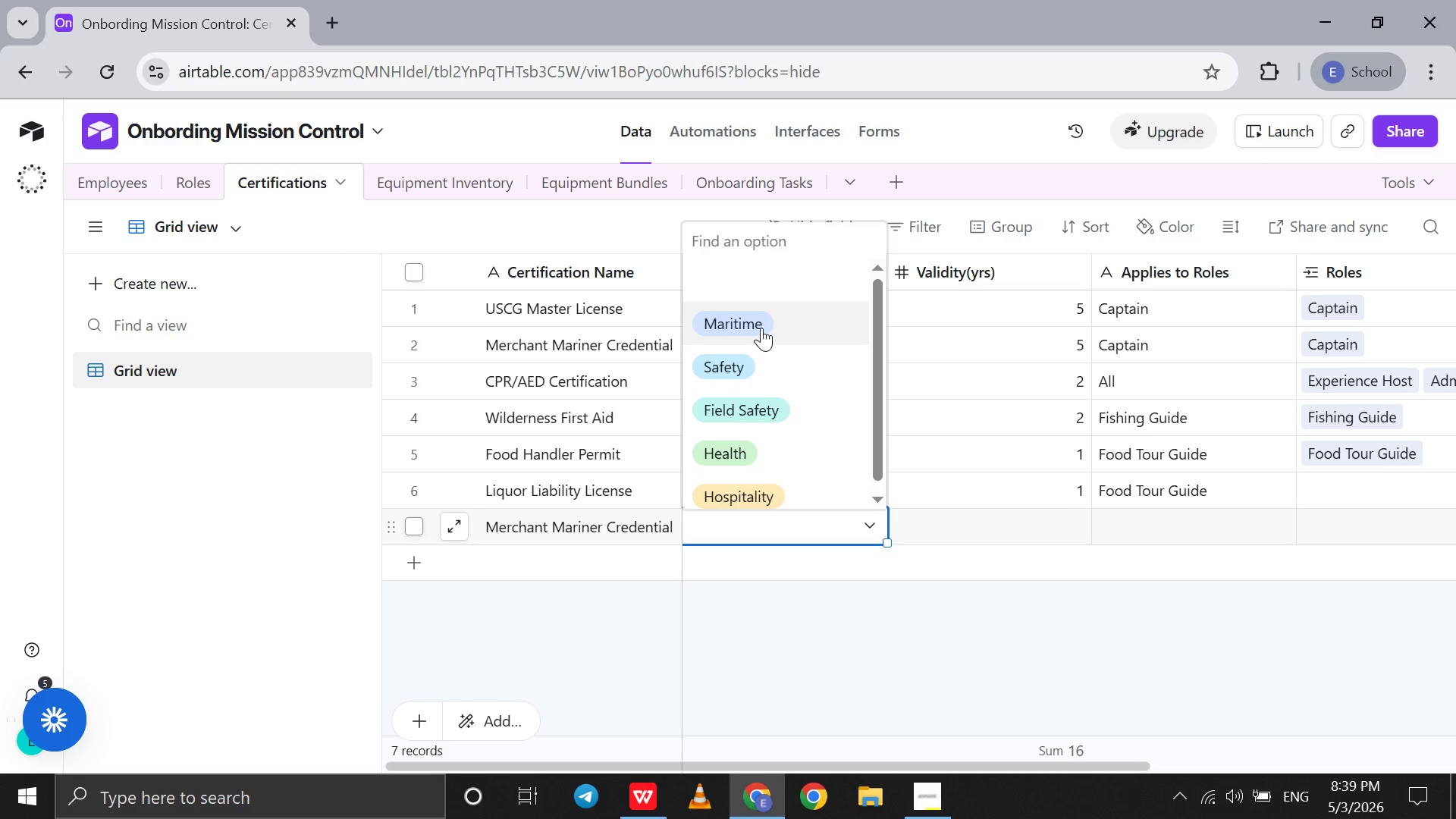 
left_click([763, 325])
 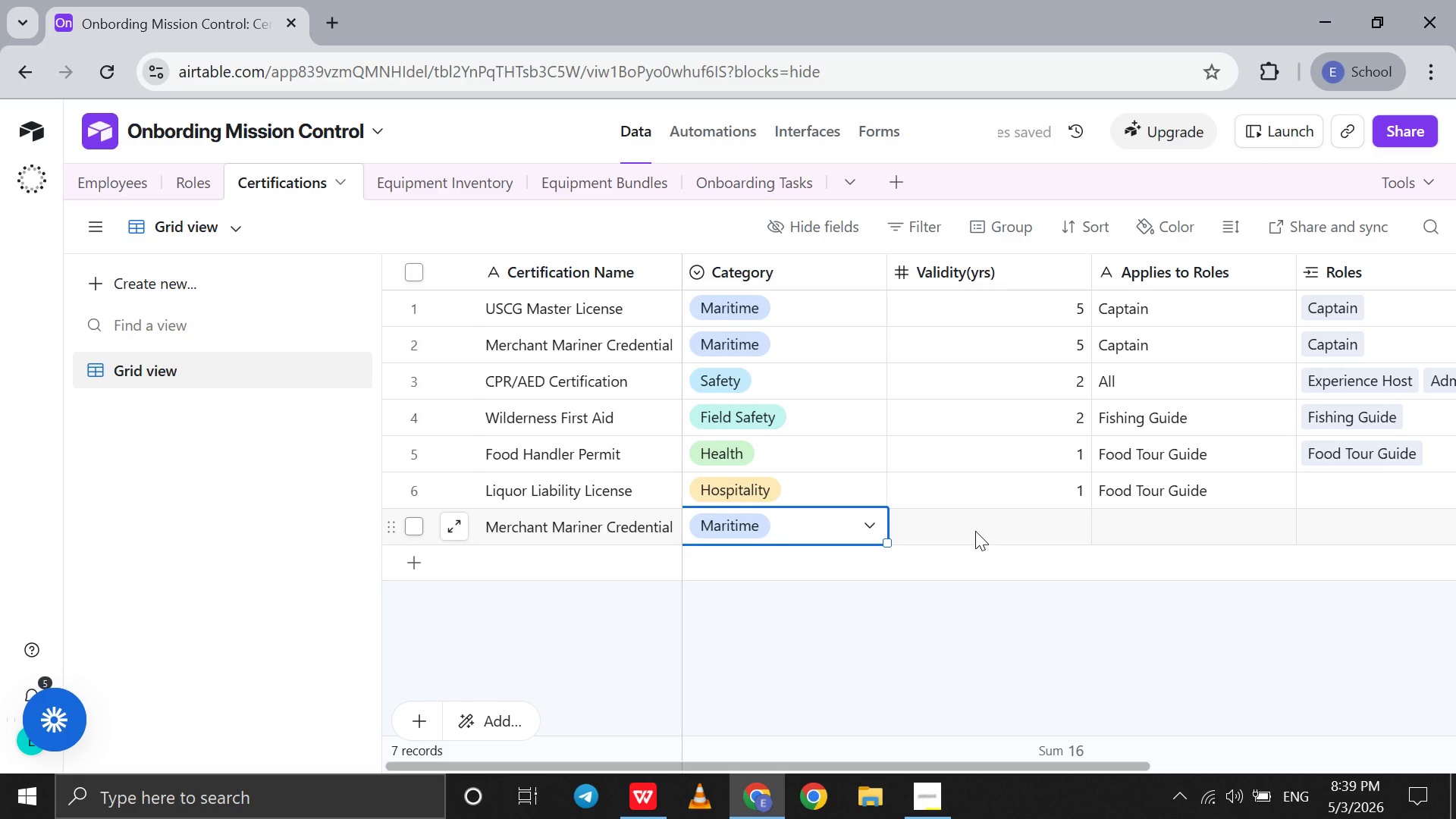 
double_click([975, 531])
 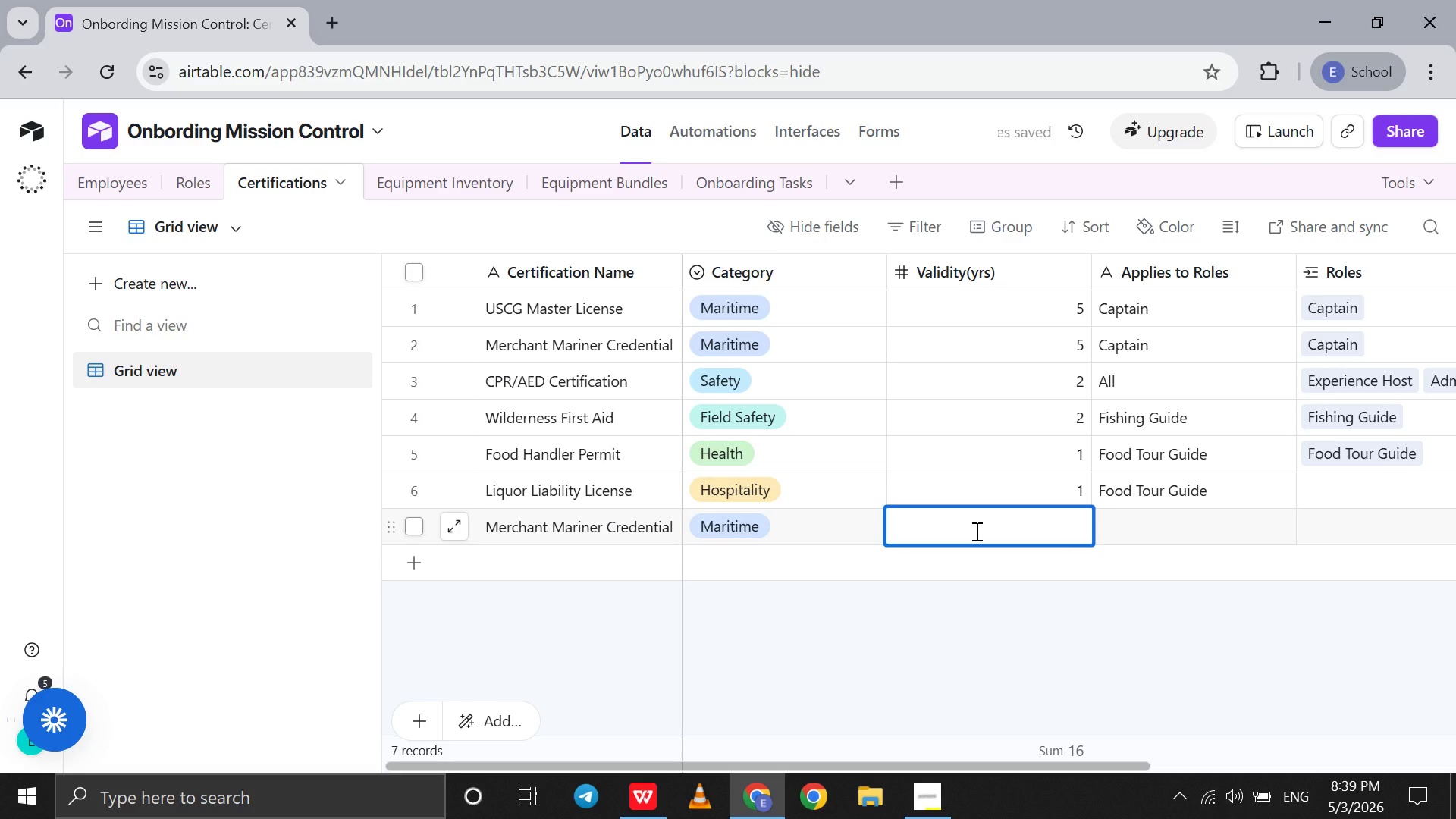 
key(5)
 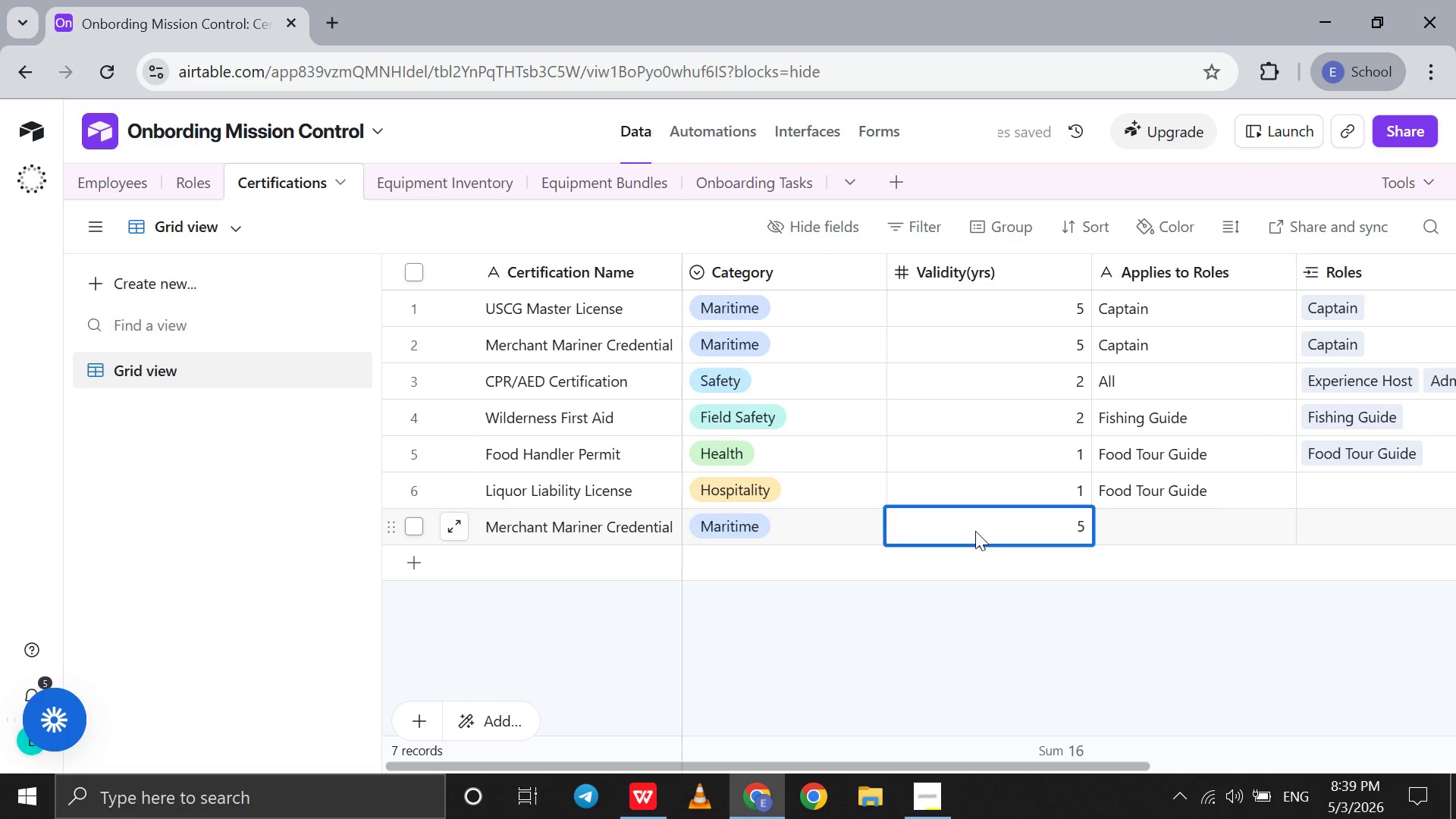 
scroll: coordinate [975, 531], scroll_direction: none, amount: 0.0
 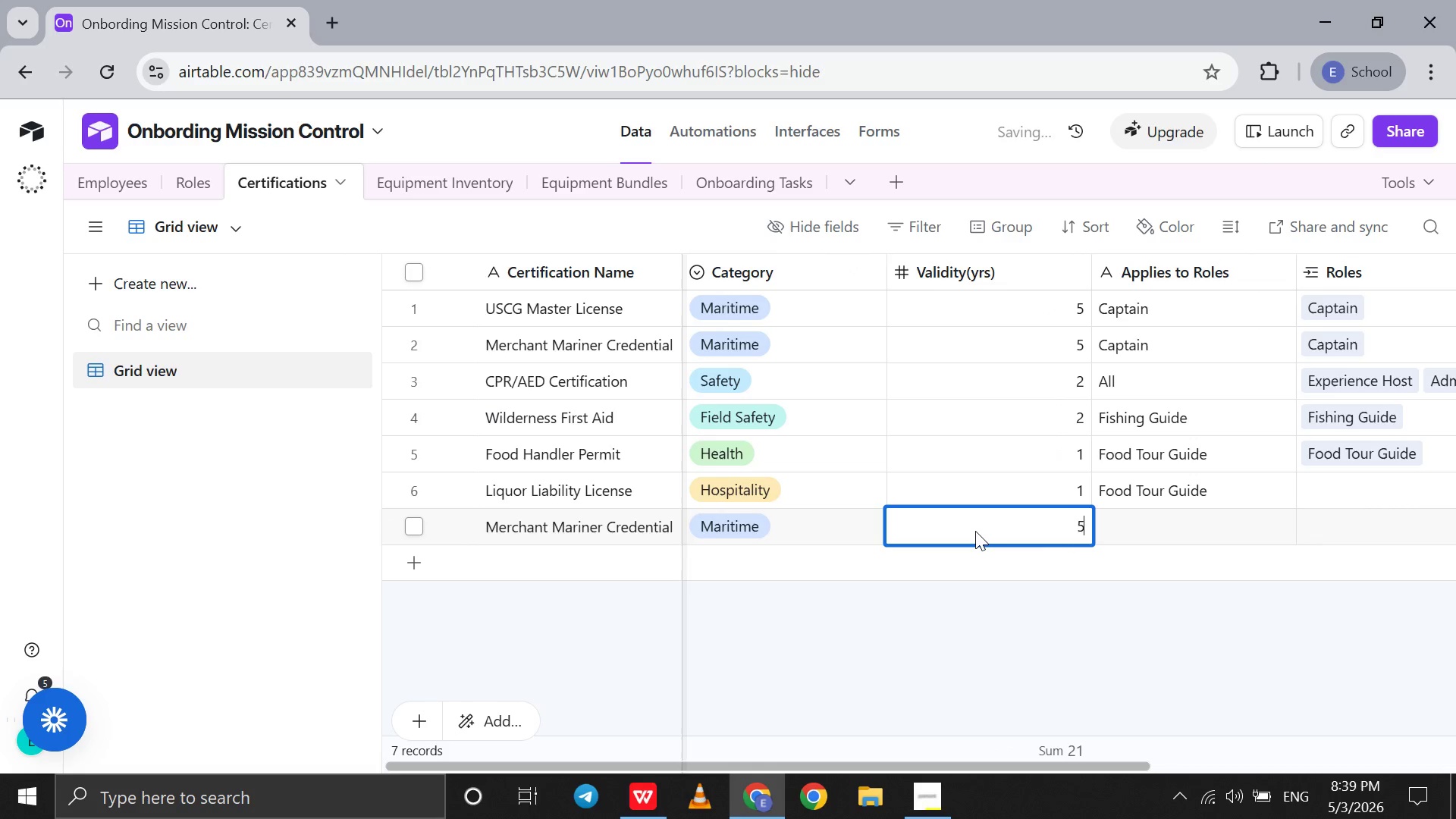 
scroll: coordinate [975, 531], scroll_direction: up, amount: 1.0
 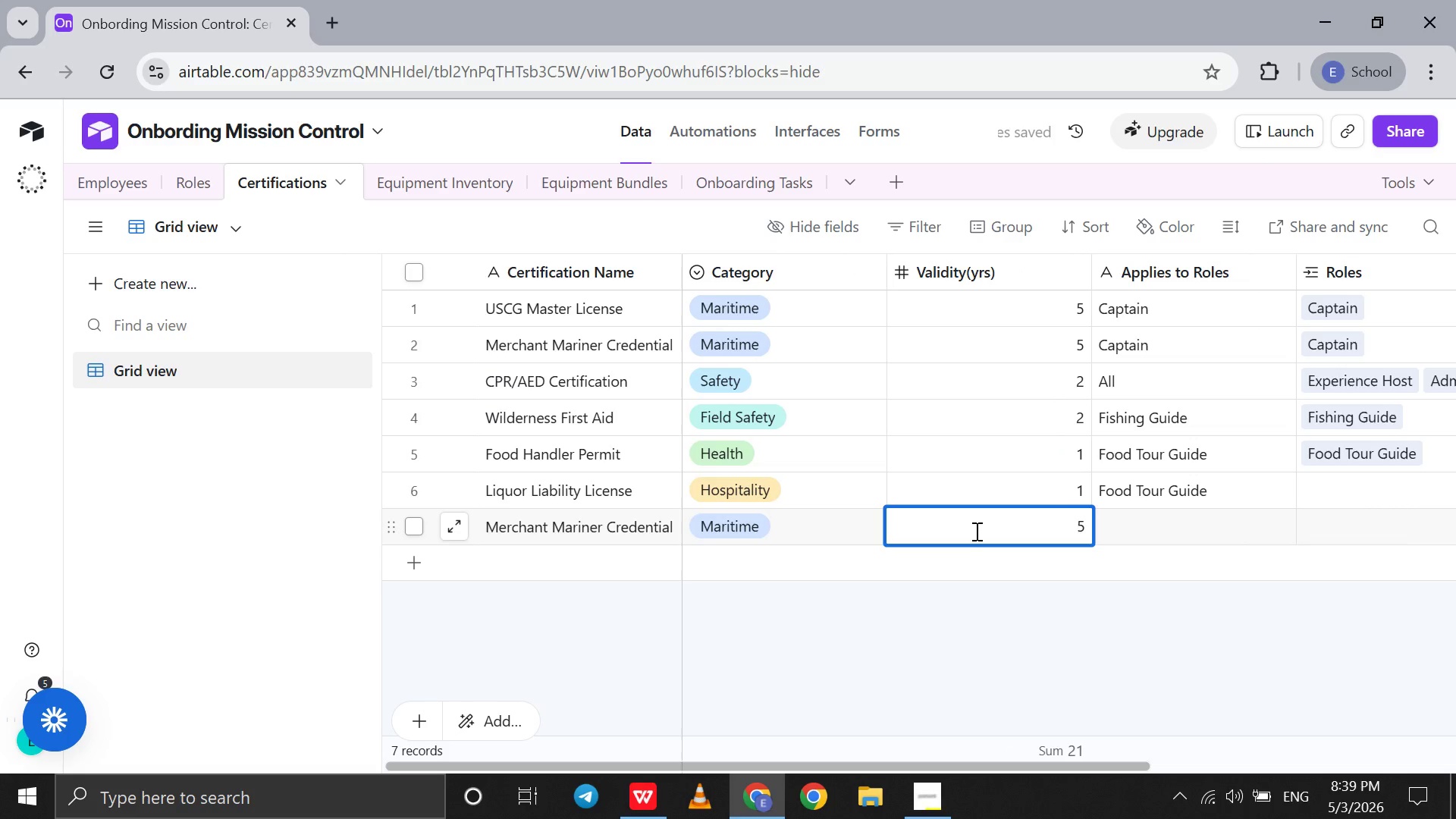 
scroll: coordinate [975, 531], scroll_direction: down, amount: 1.0
 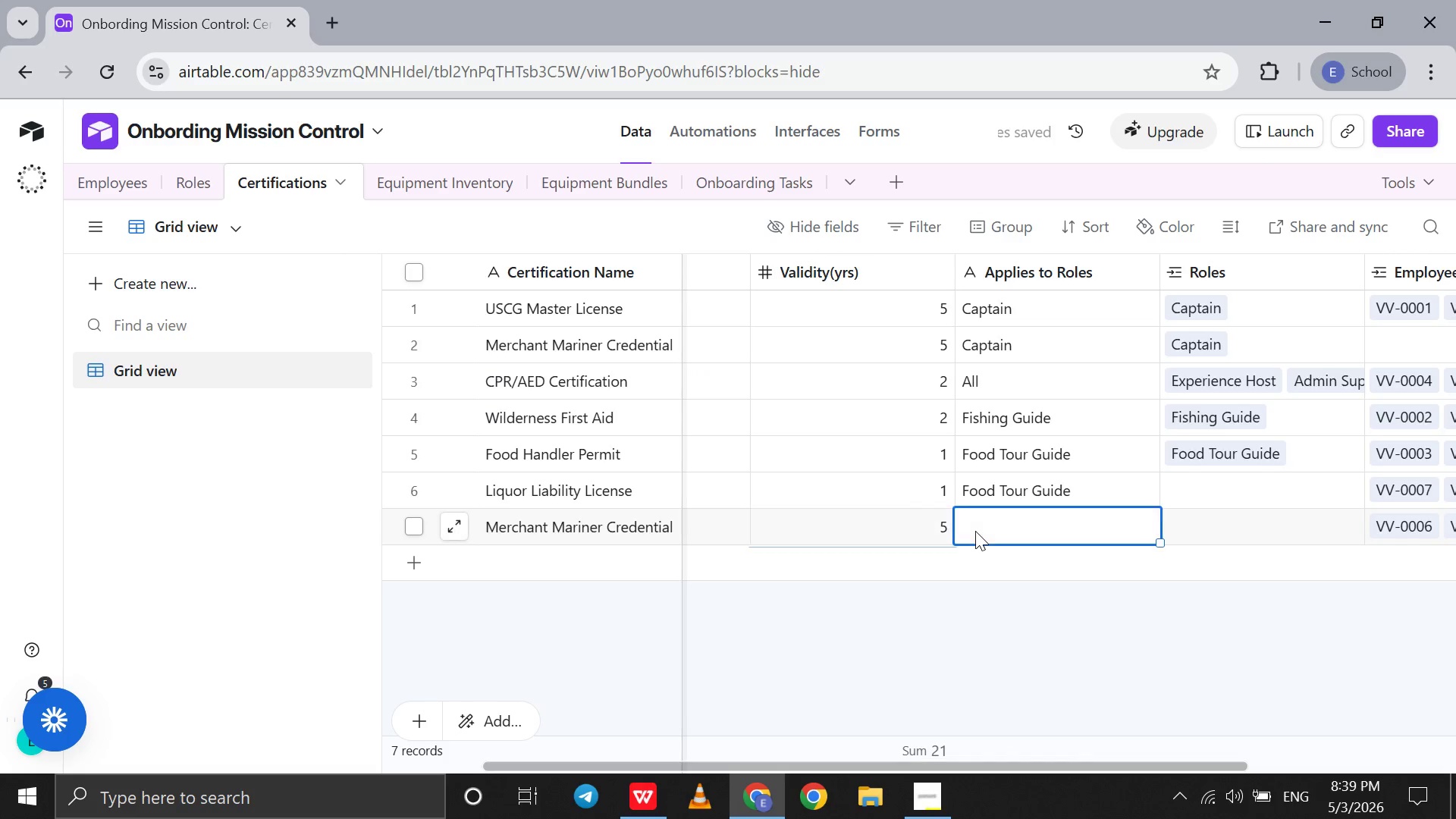 
double_click([975, 531])
 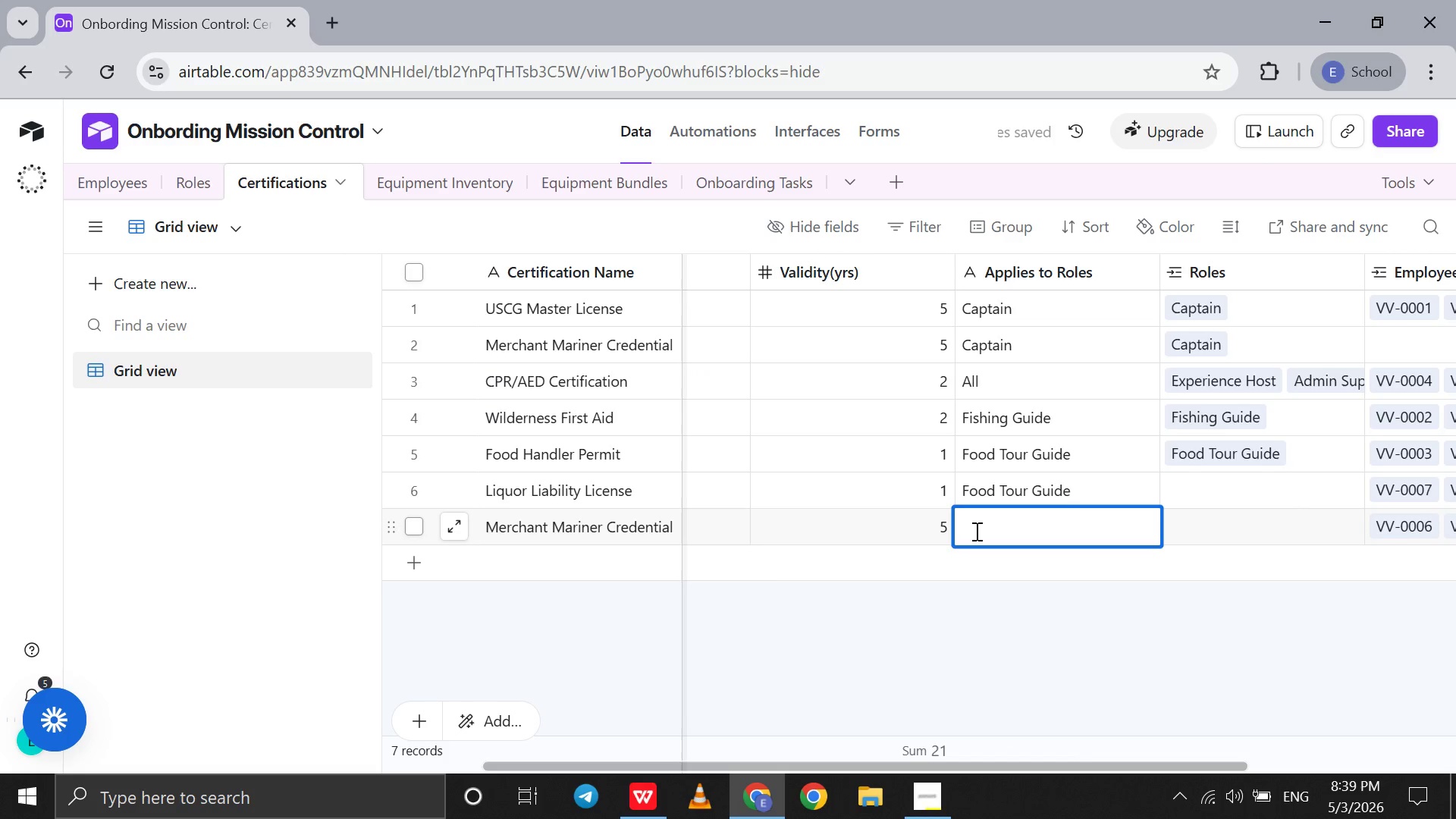 
type(Captain)
 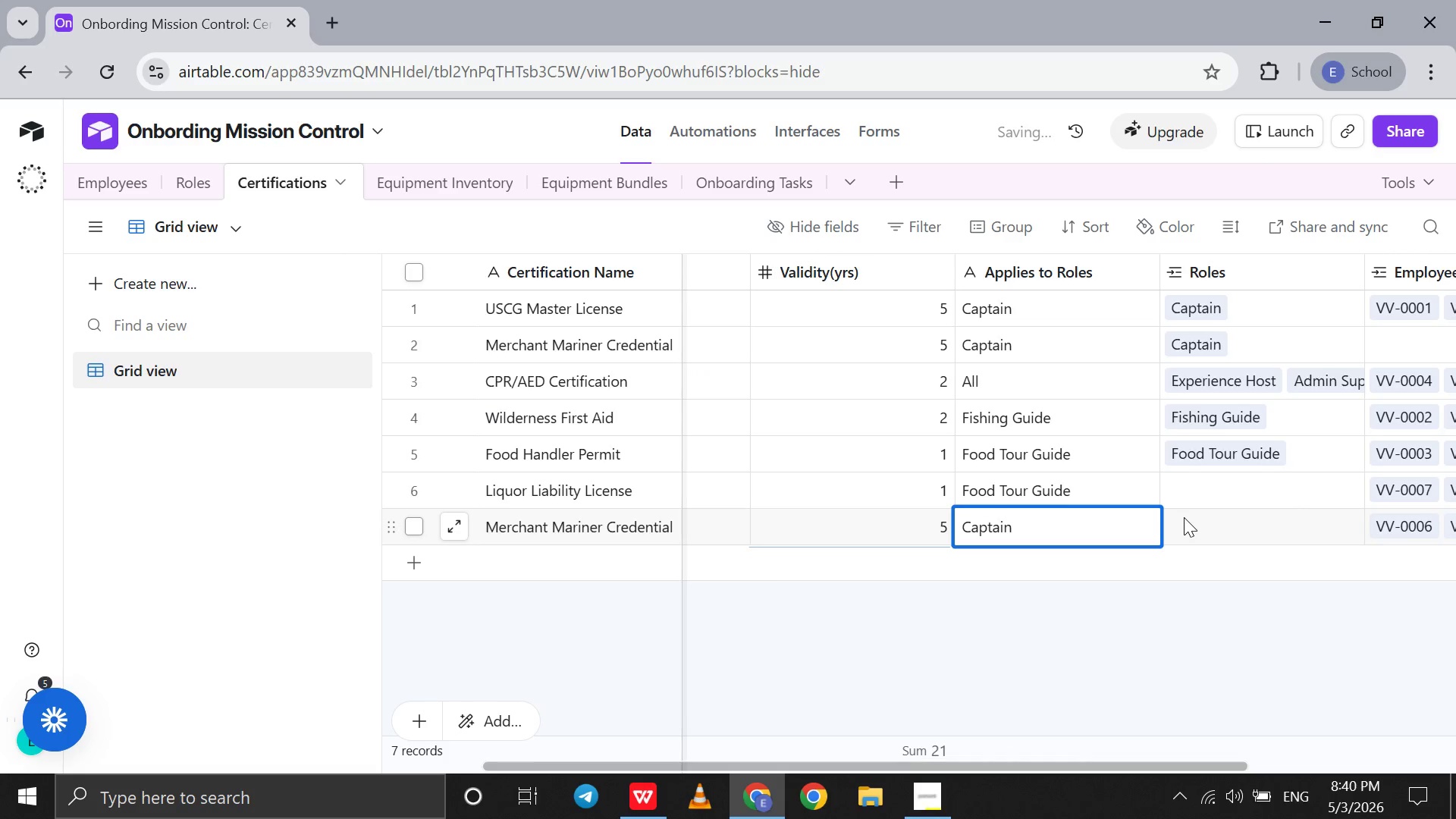 
double_click([1184, 517])
 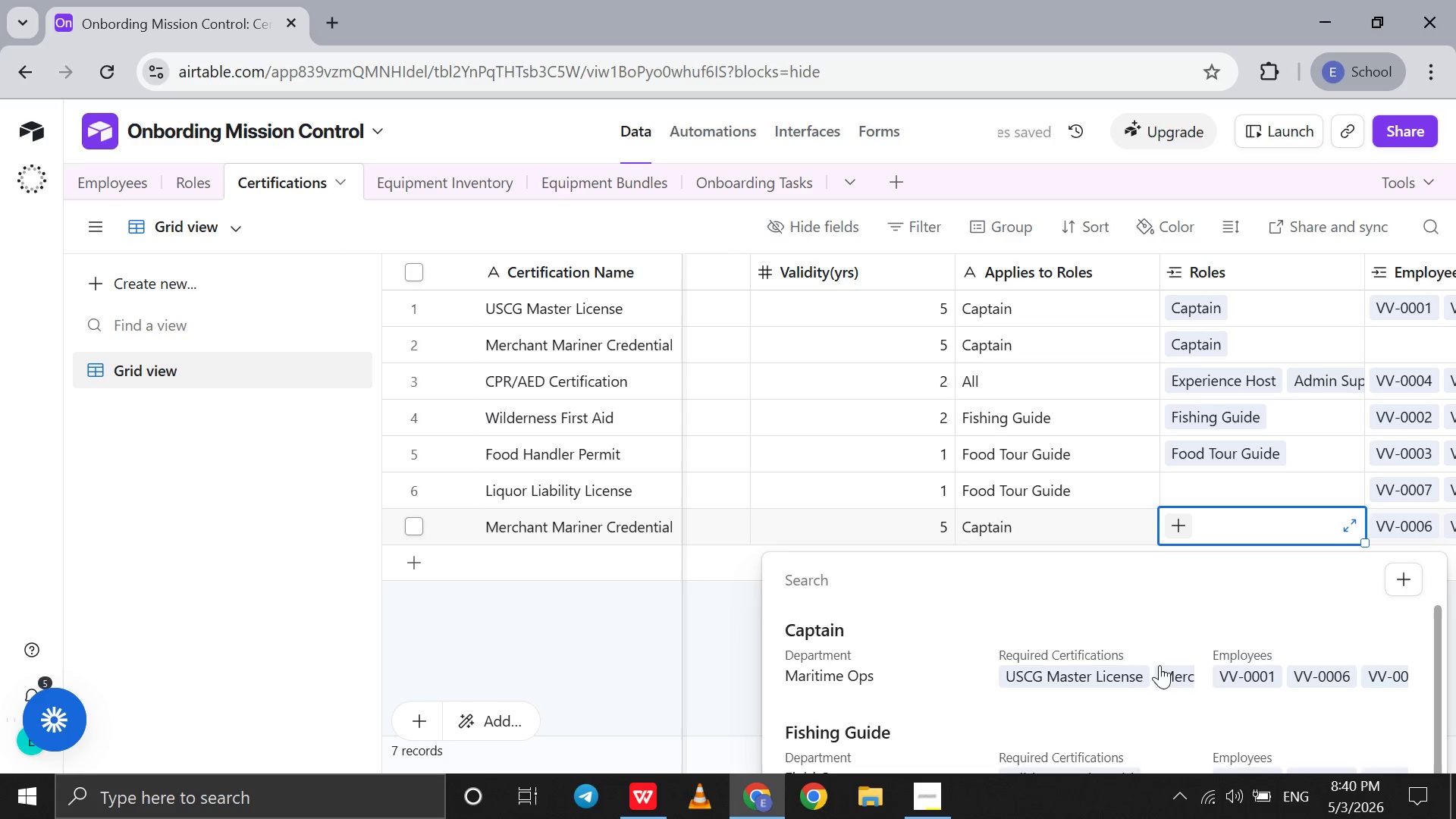 
left_click([706, 634])
 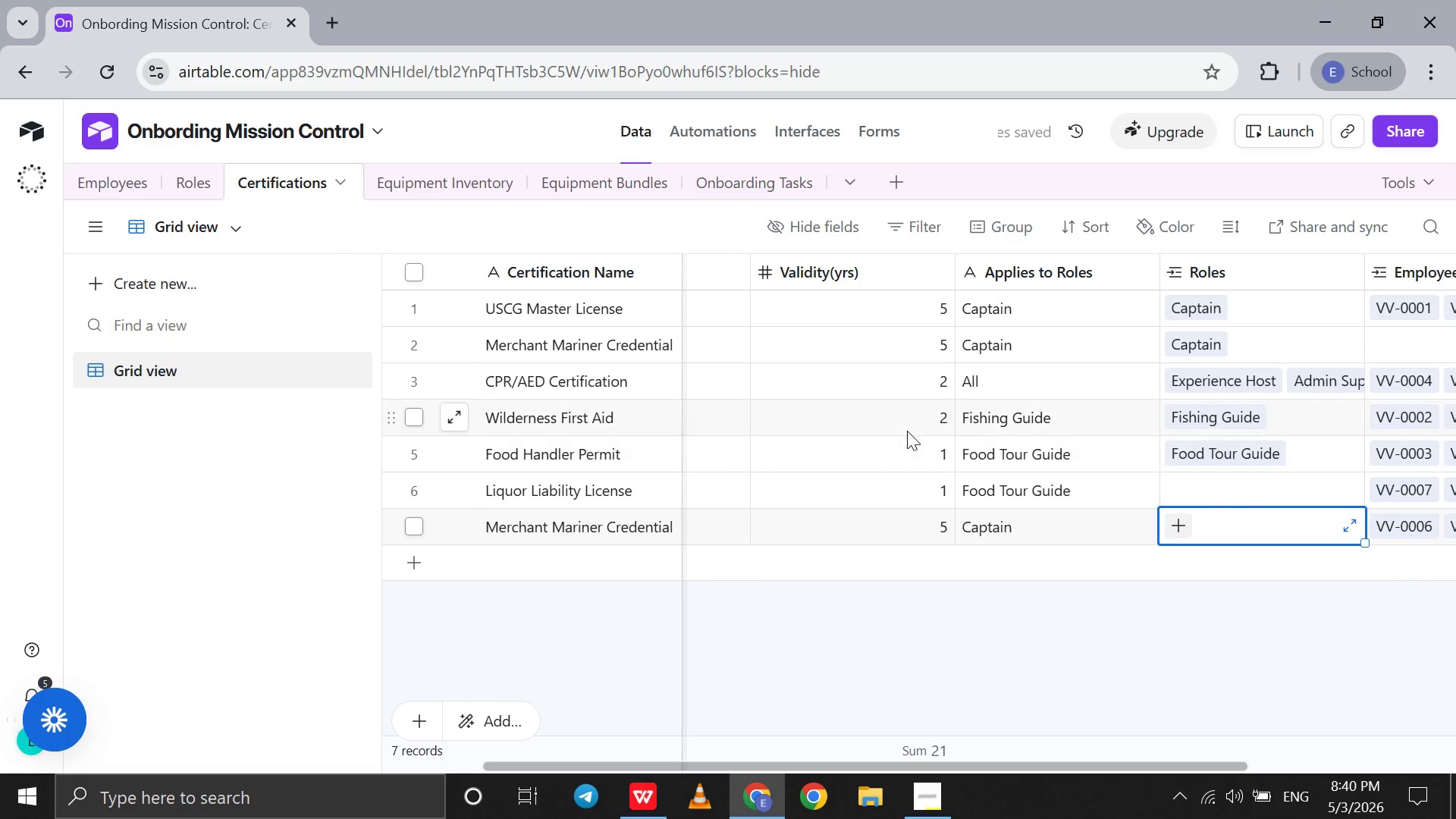 
scroll: coordinate [907, 431], scroll_direction: down, amount: 3.0
 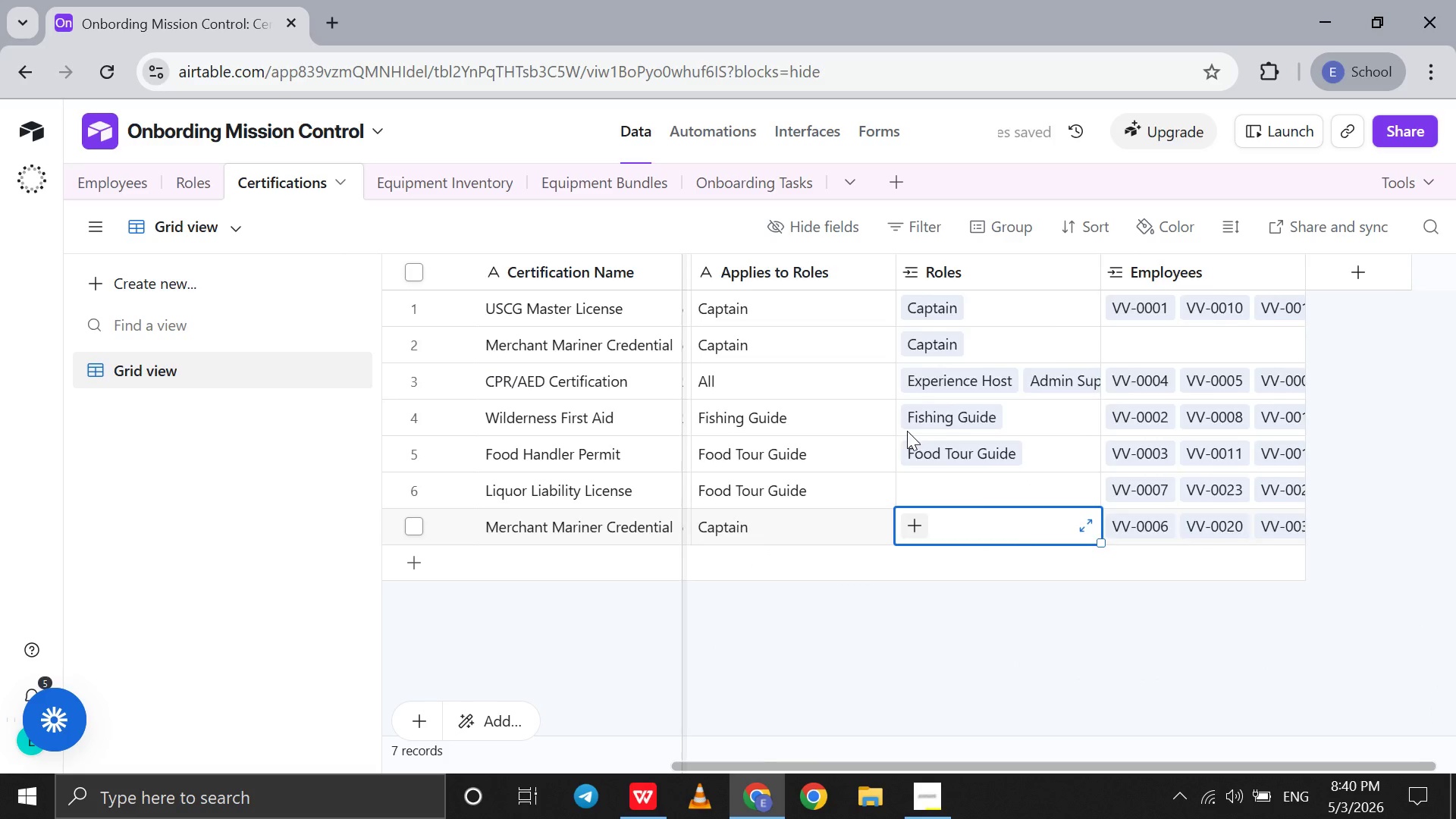 
scroll: coordinate [907, 431], scroll_direction: up, amount: 2.0
 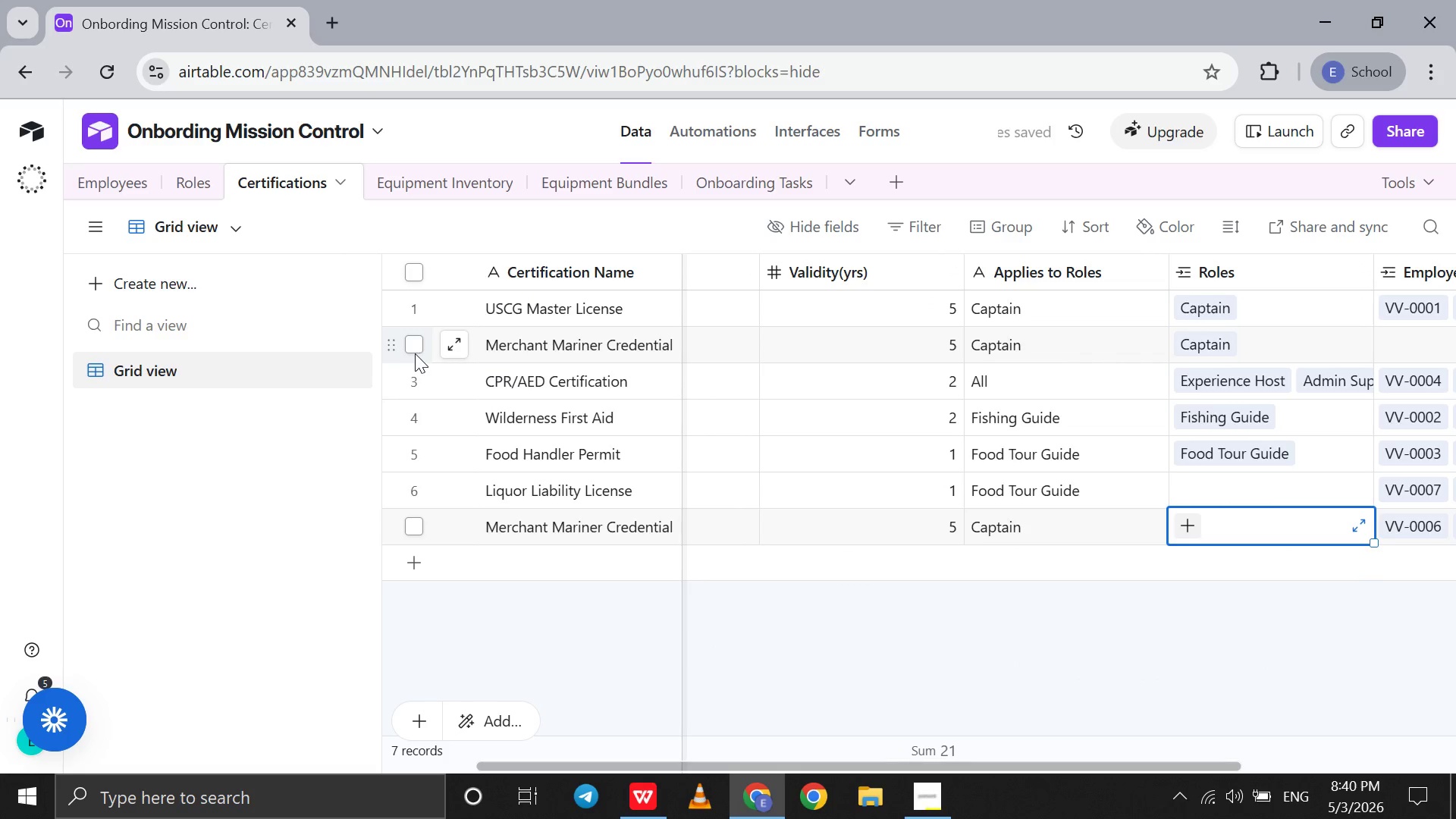 
left_click([412, 353])
 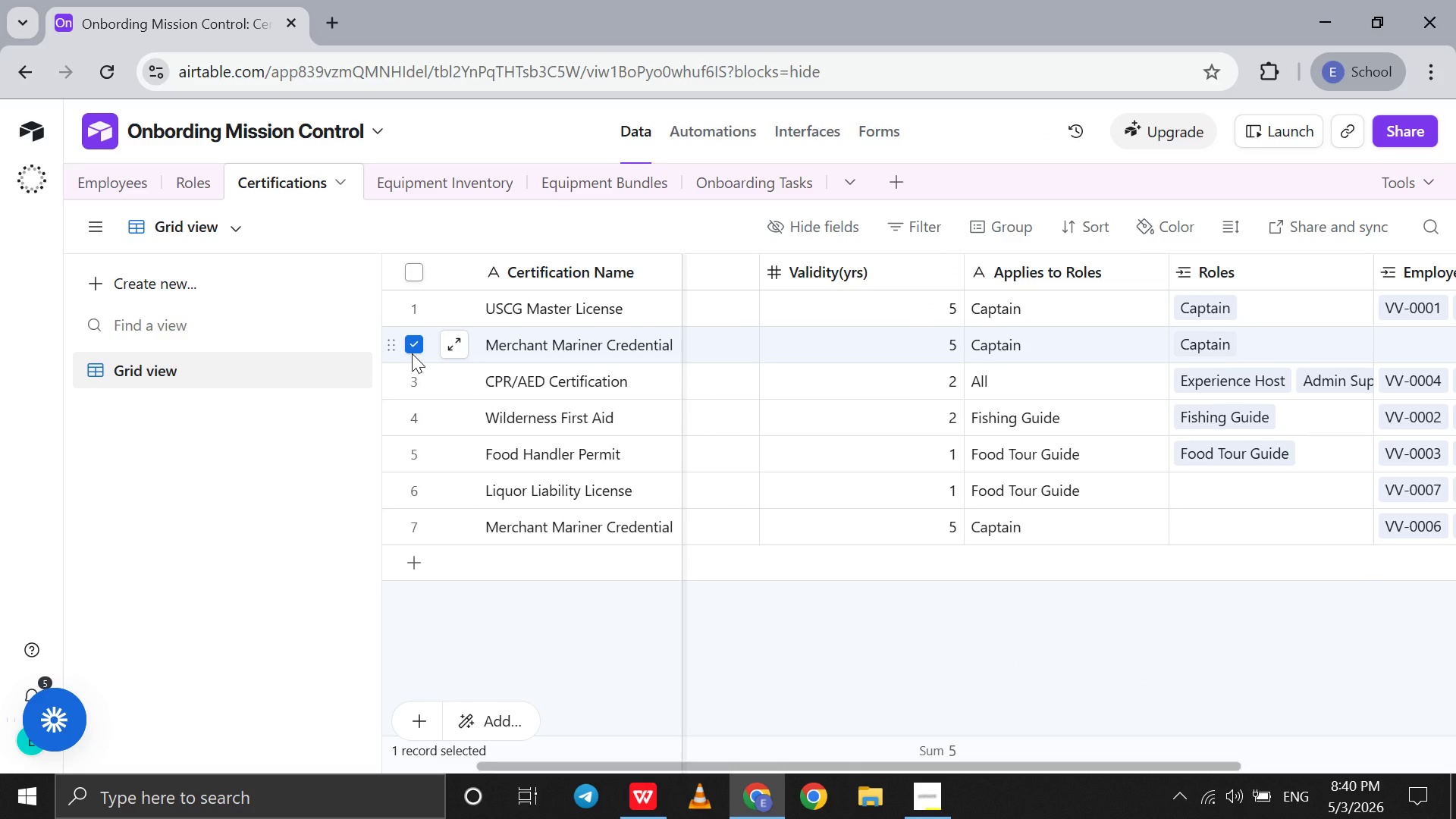 
right_click([412, 353])
 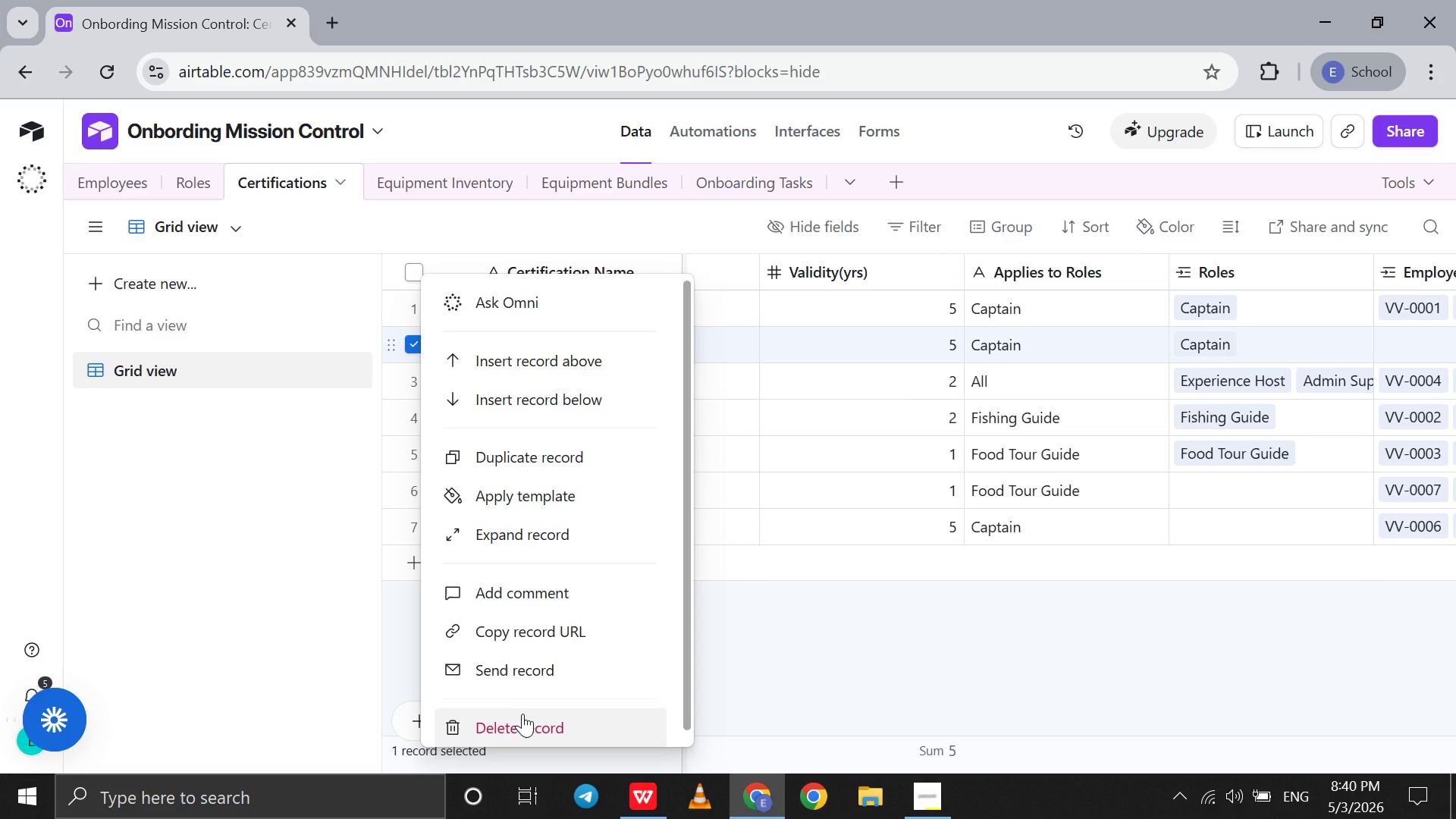 
left_click([522, 714])
 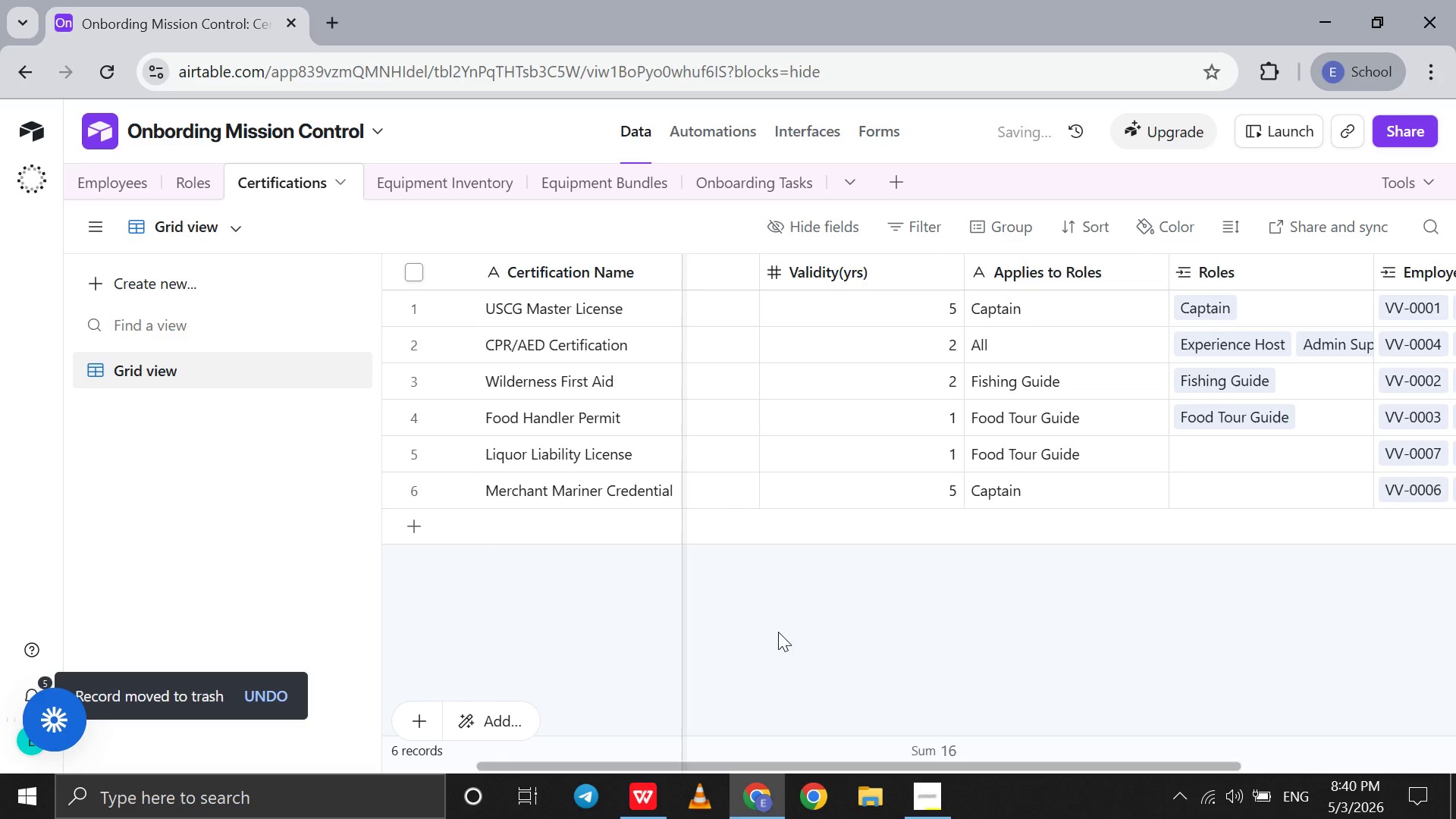 
left_click([778, 632])
 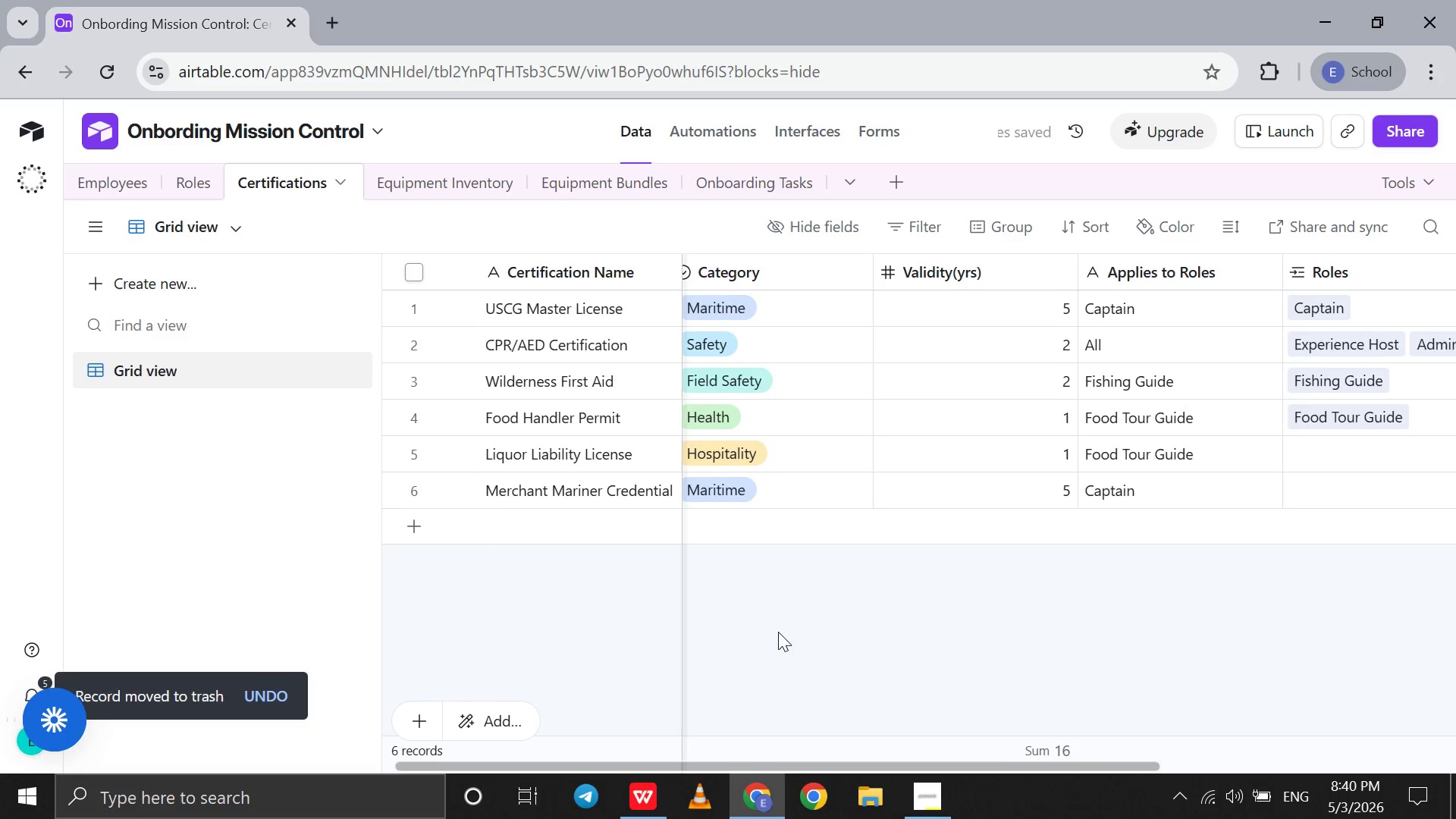 
scroll: coordinate [778, 632], scroll_direction: up, amount: 11.0
 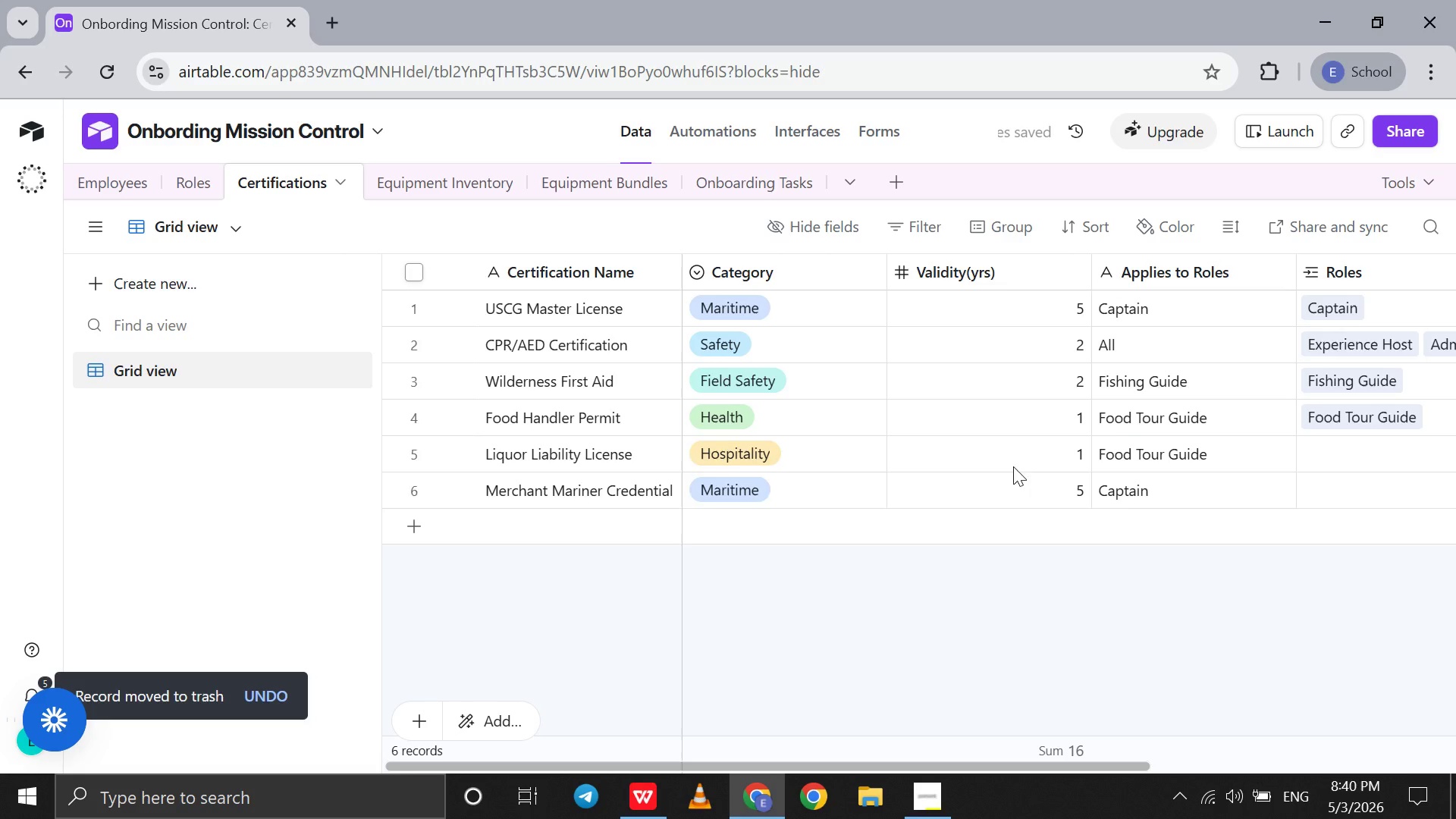 
scroll: coordinate [1237, 381], scroll_direction: down, amount: 5.0
 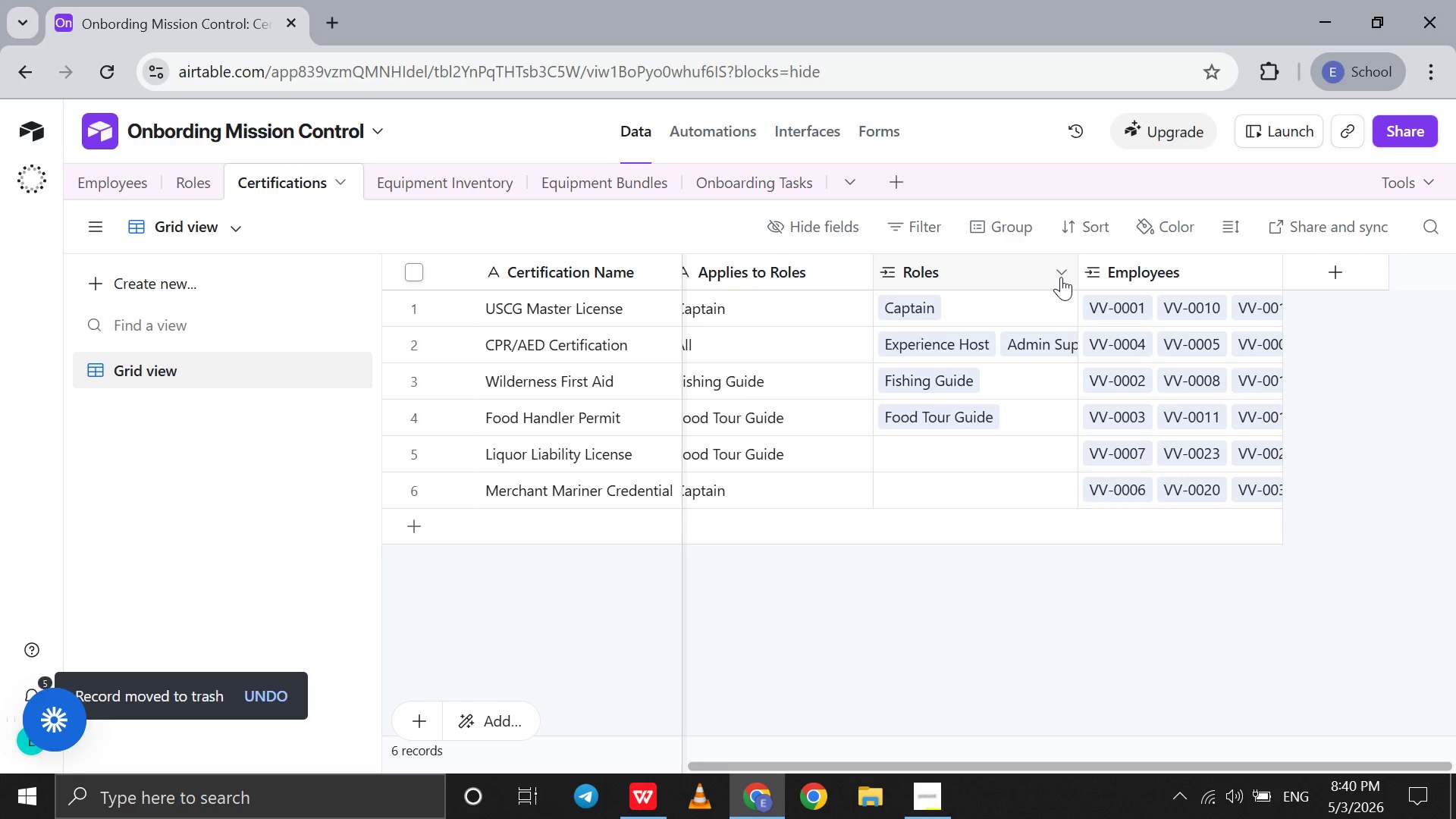 
left_click([1061, 277])
 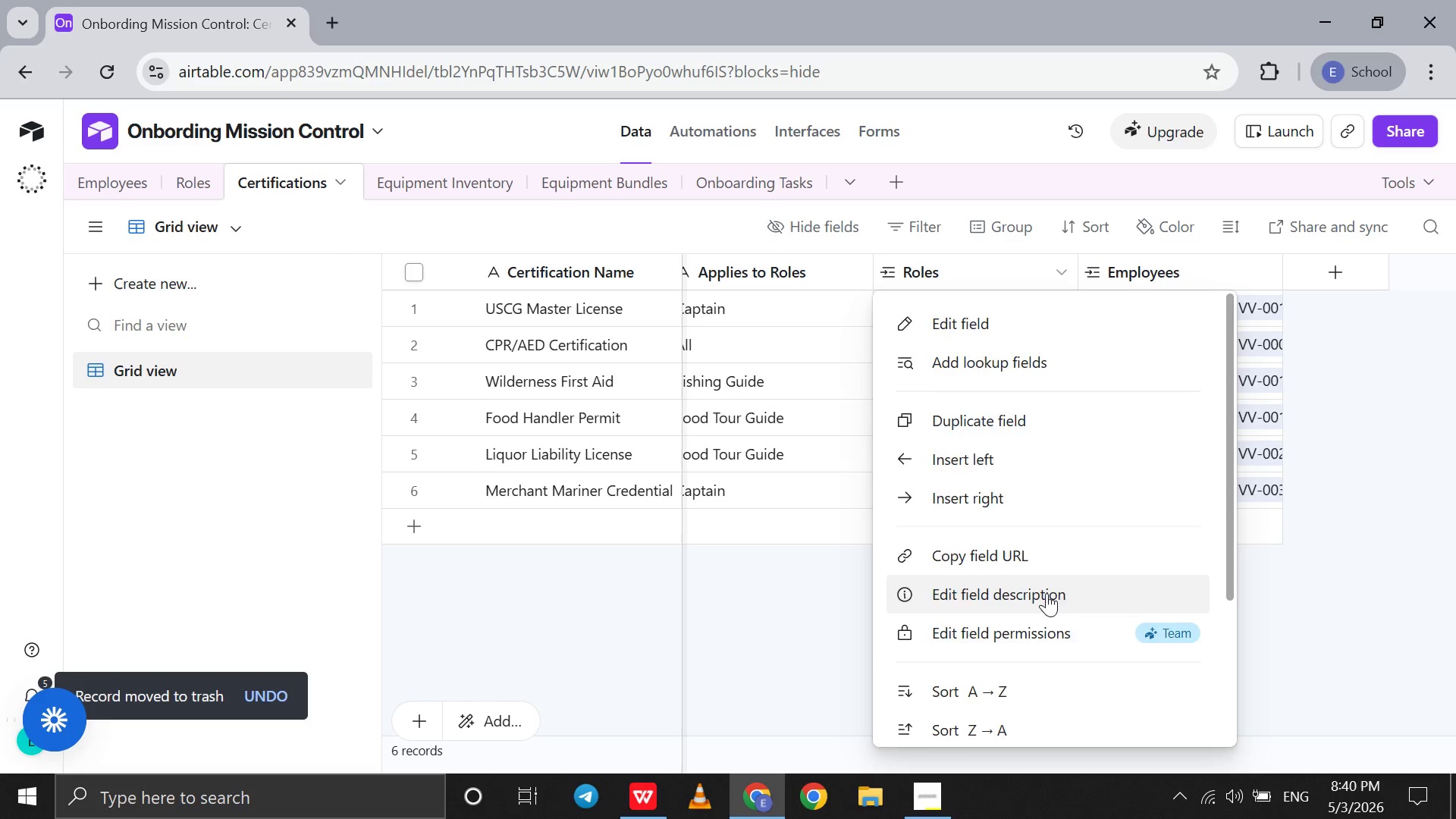 
scroll: coordinate [1046, 593], scroll_direction: down, amount: 54.0
 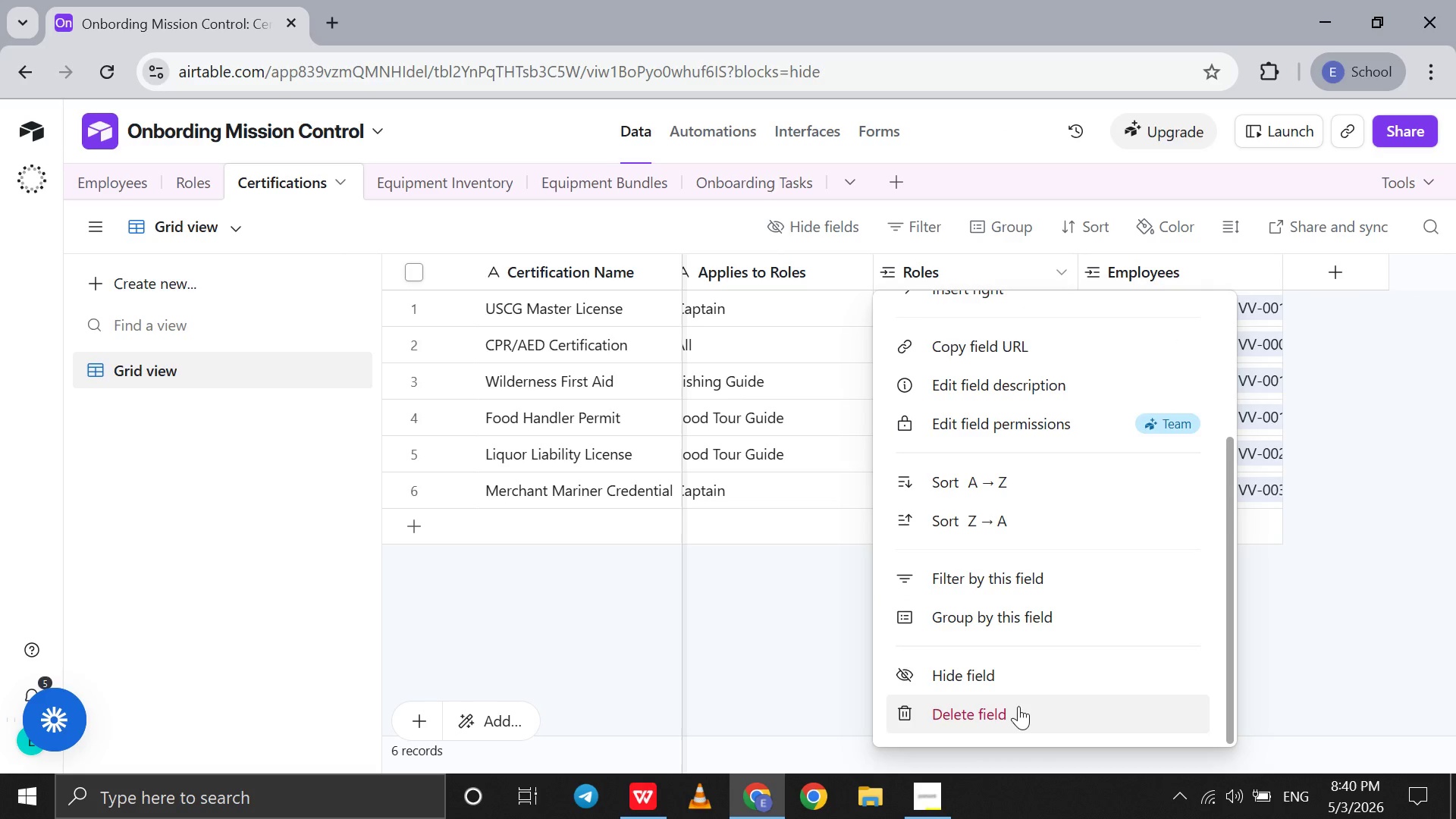 
left_click([1018, 706])
 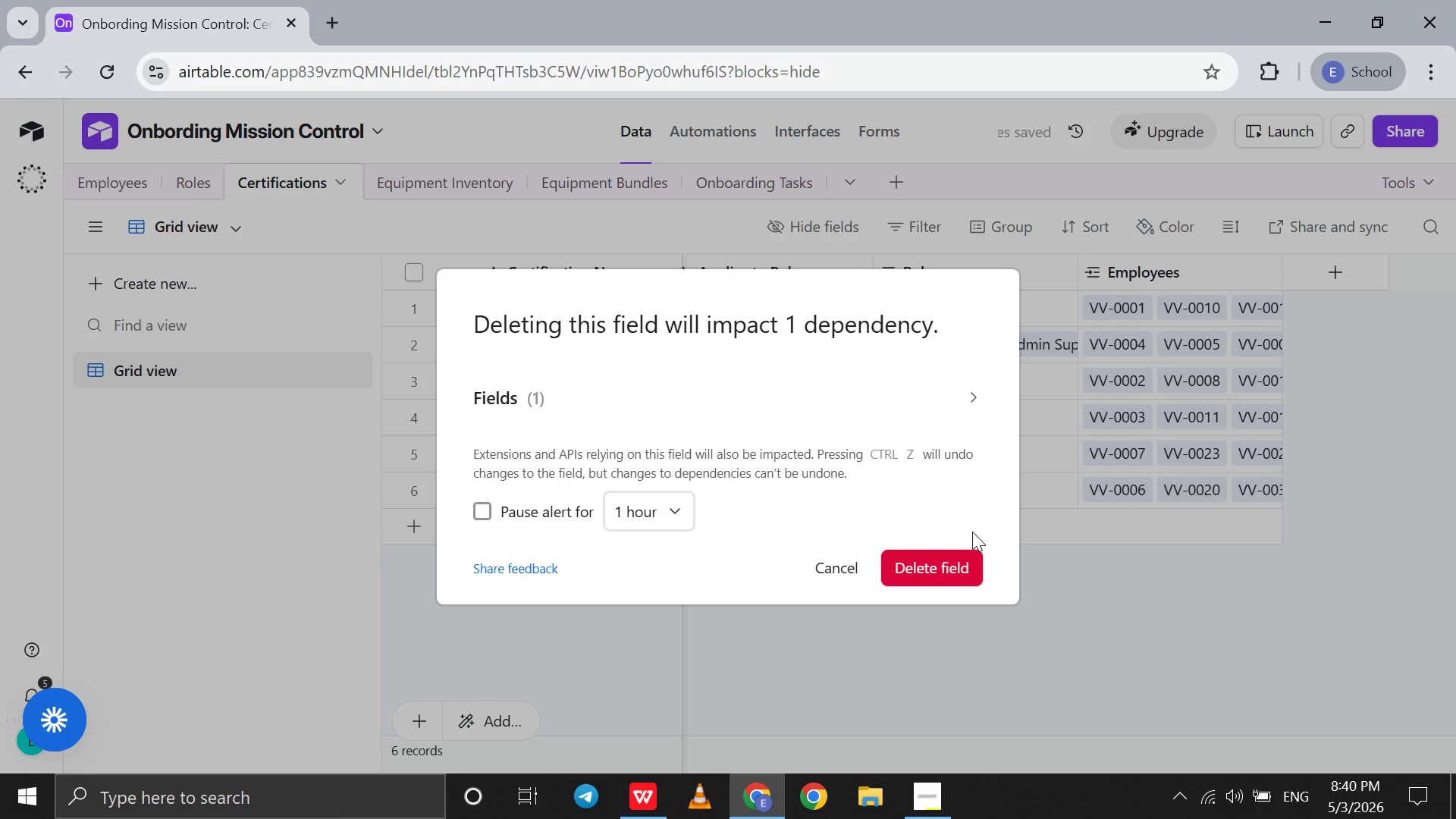 
left_click([953, 556])
 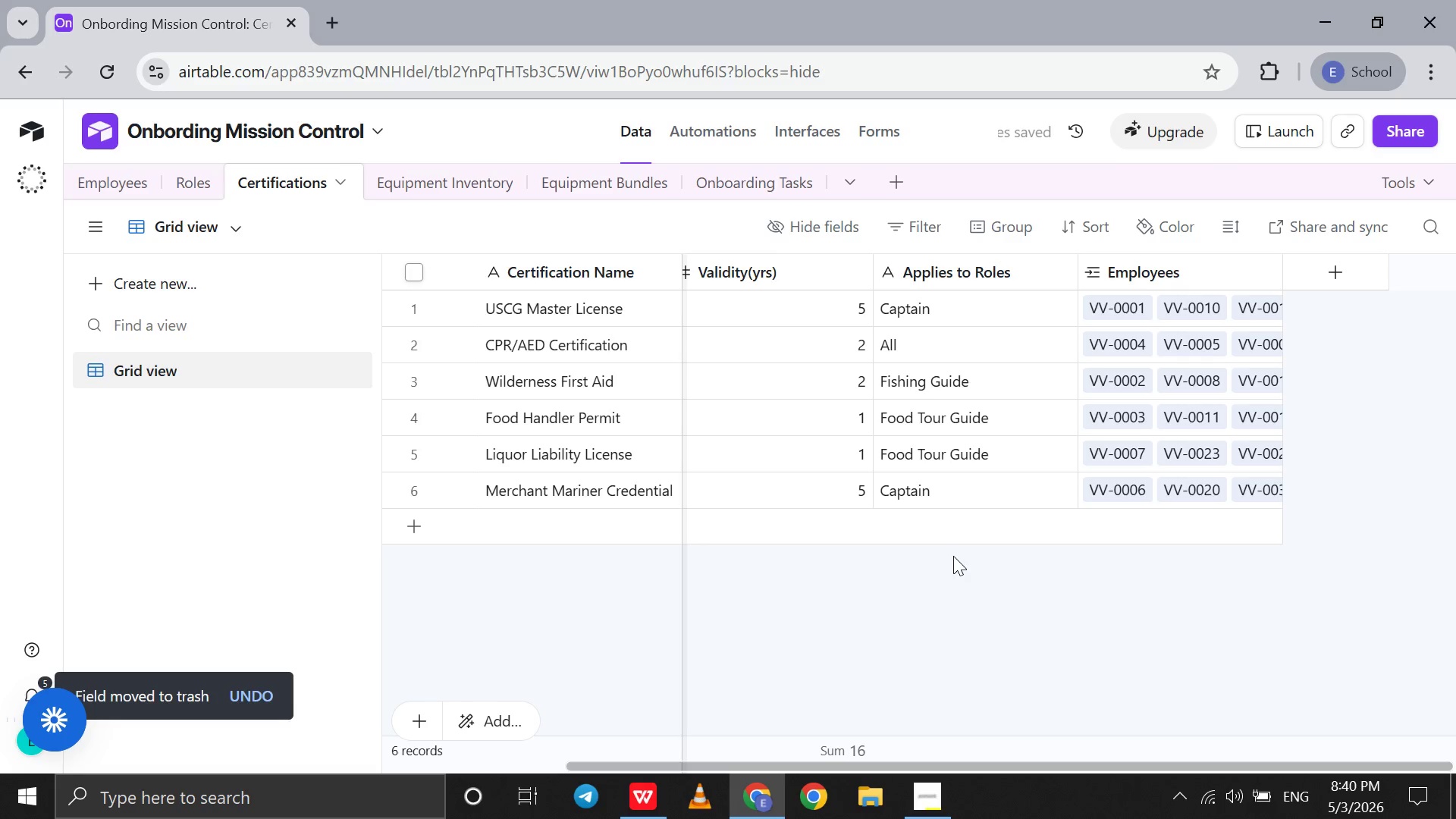 
scroll: coordinate [953, 556], scroll_direction: up, amount: 5.0
 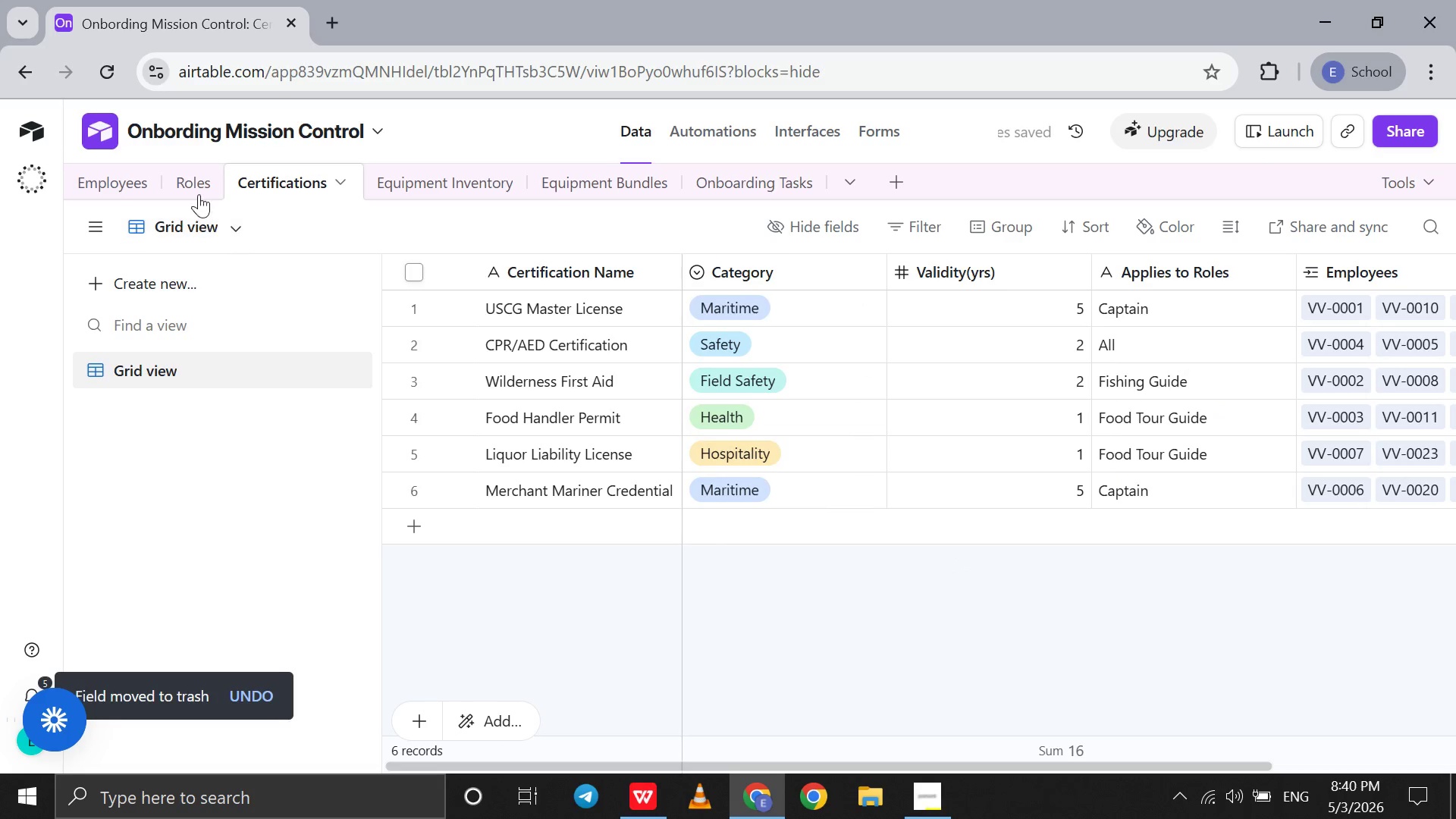 
left_click([199, 177])
 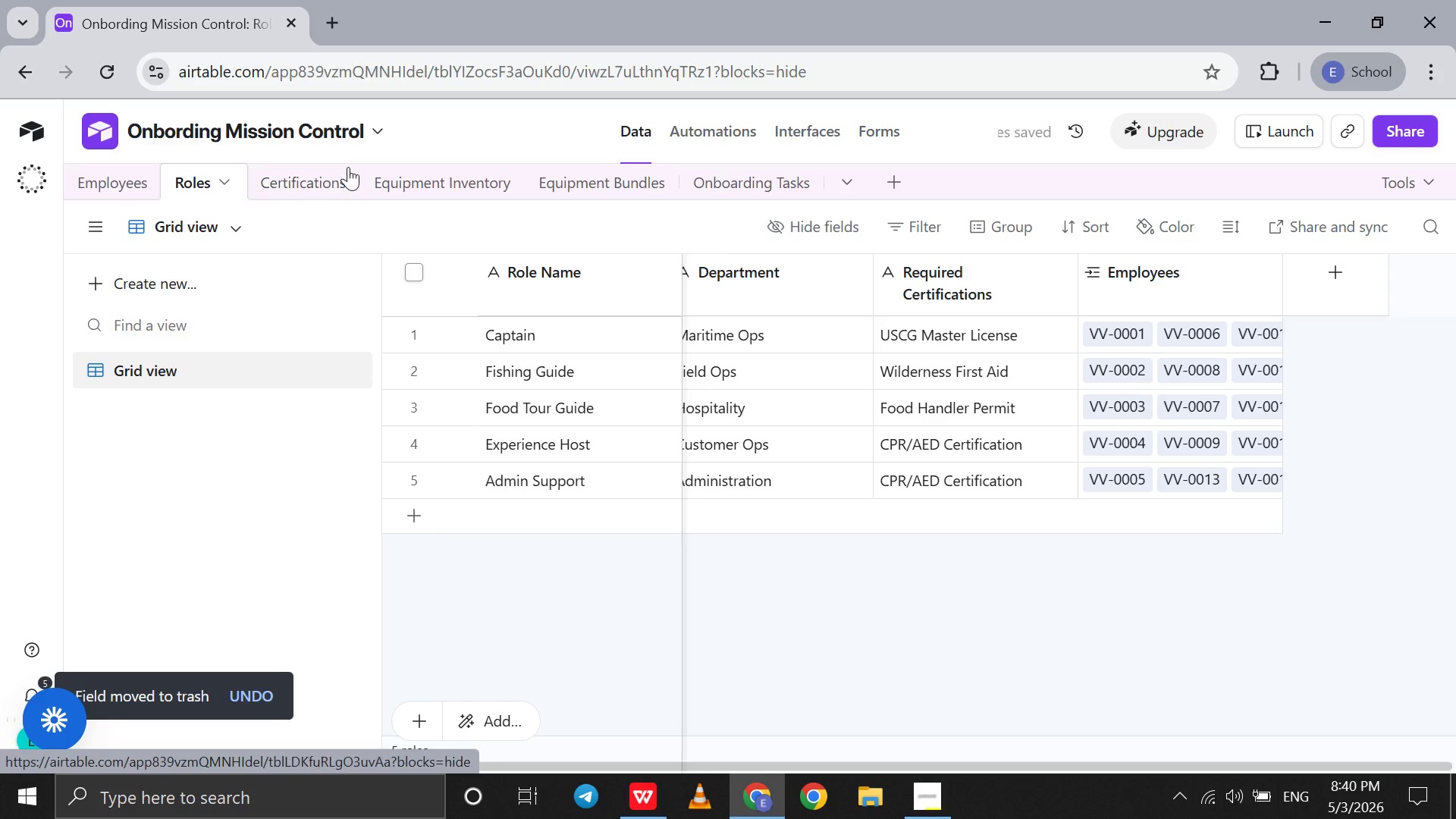 
scroll: coordinate [987, 258], scroll_direction: up, amount: 7.0
 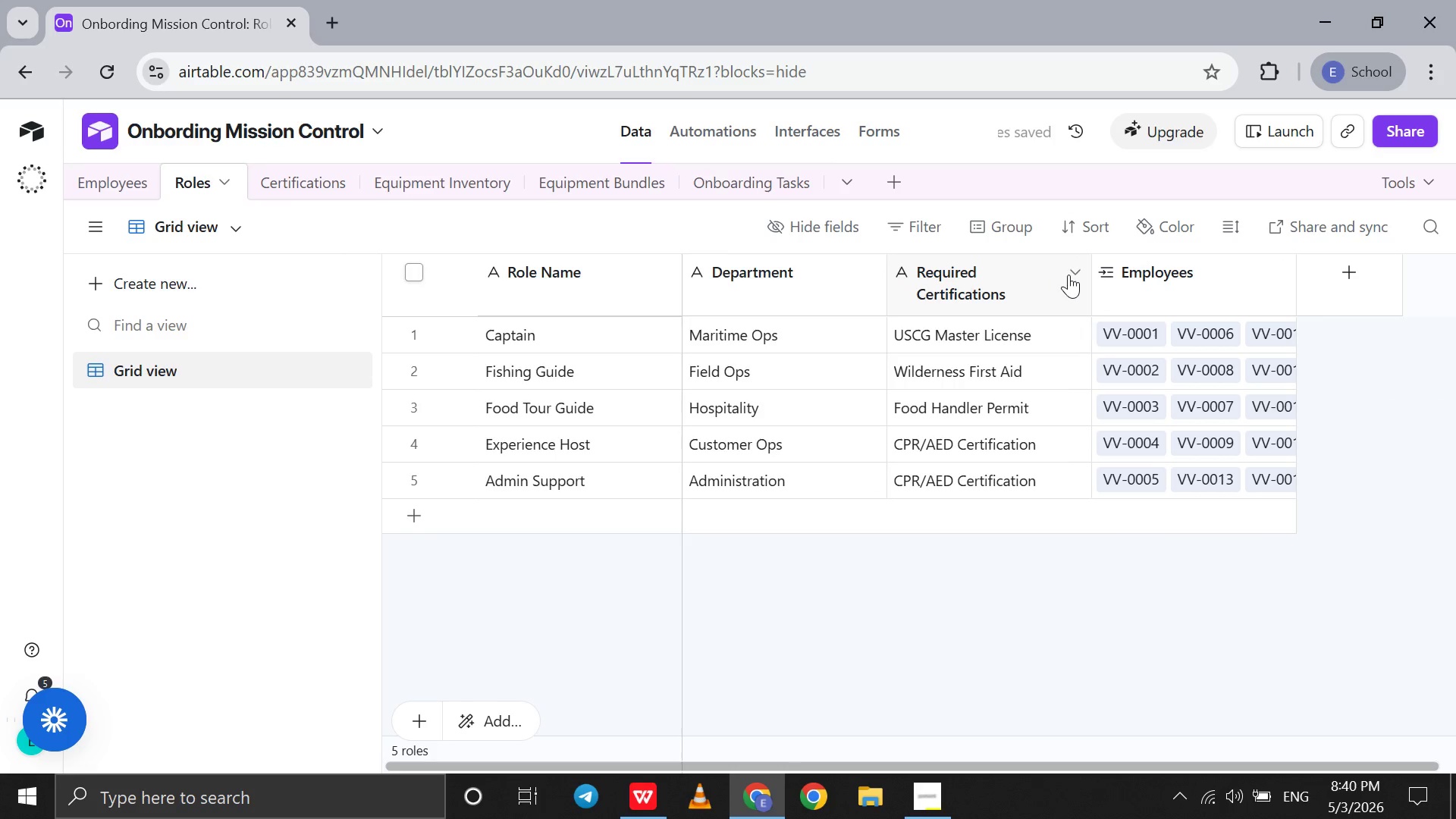 
left_click([1068, 275])
 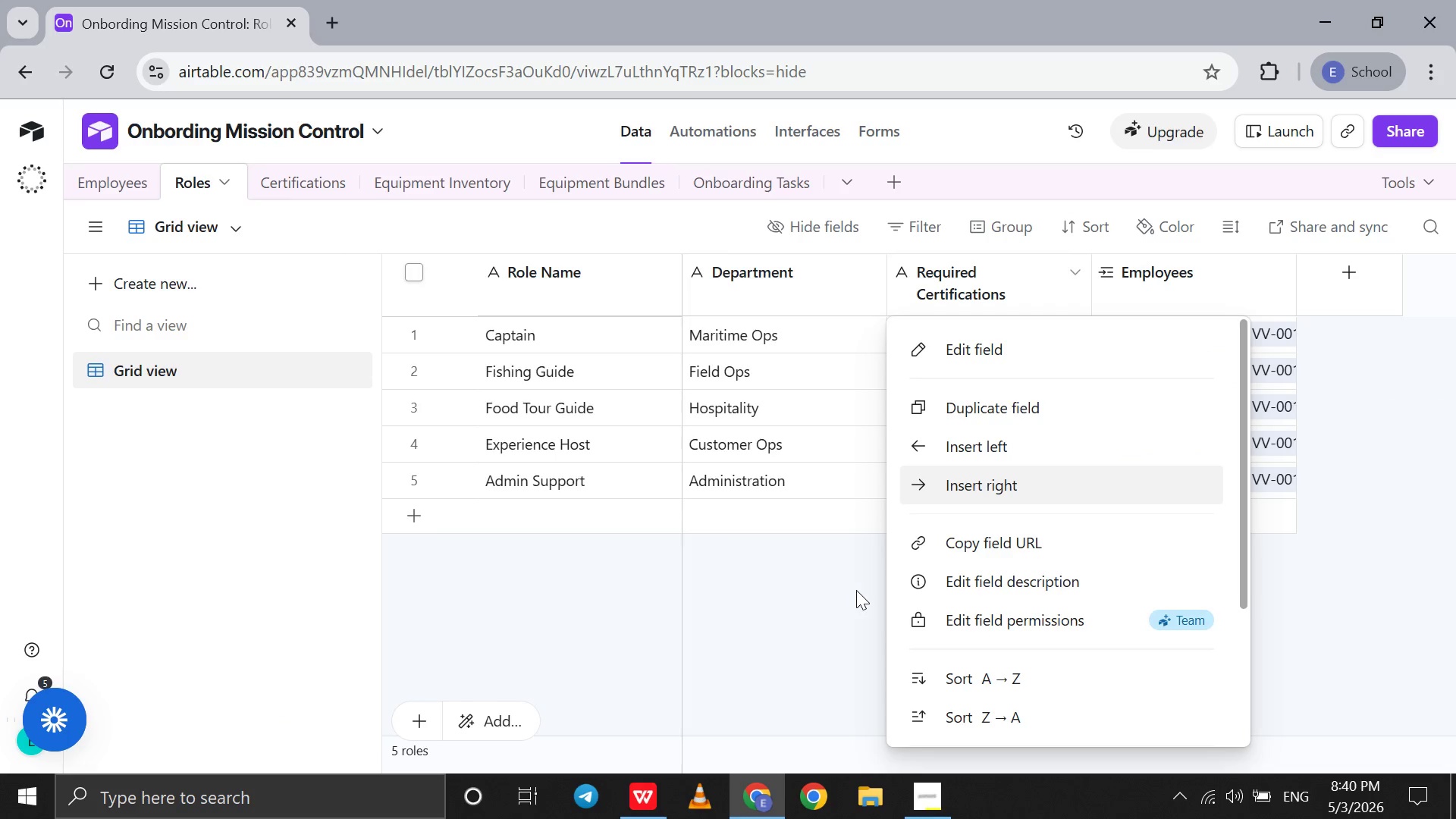 
left_click([836, 636])
 